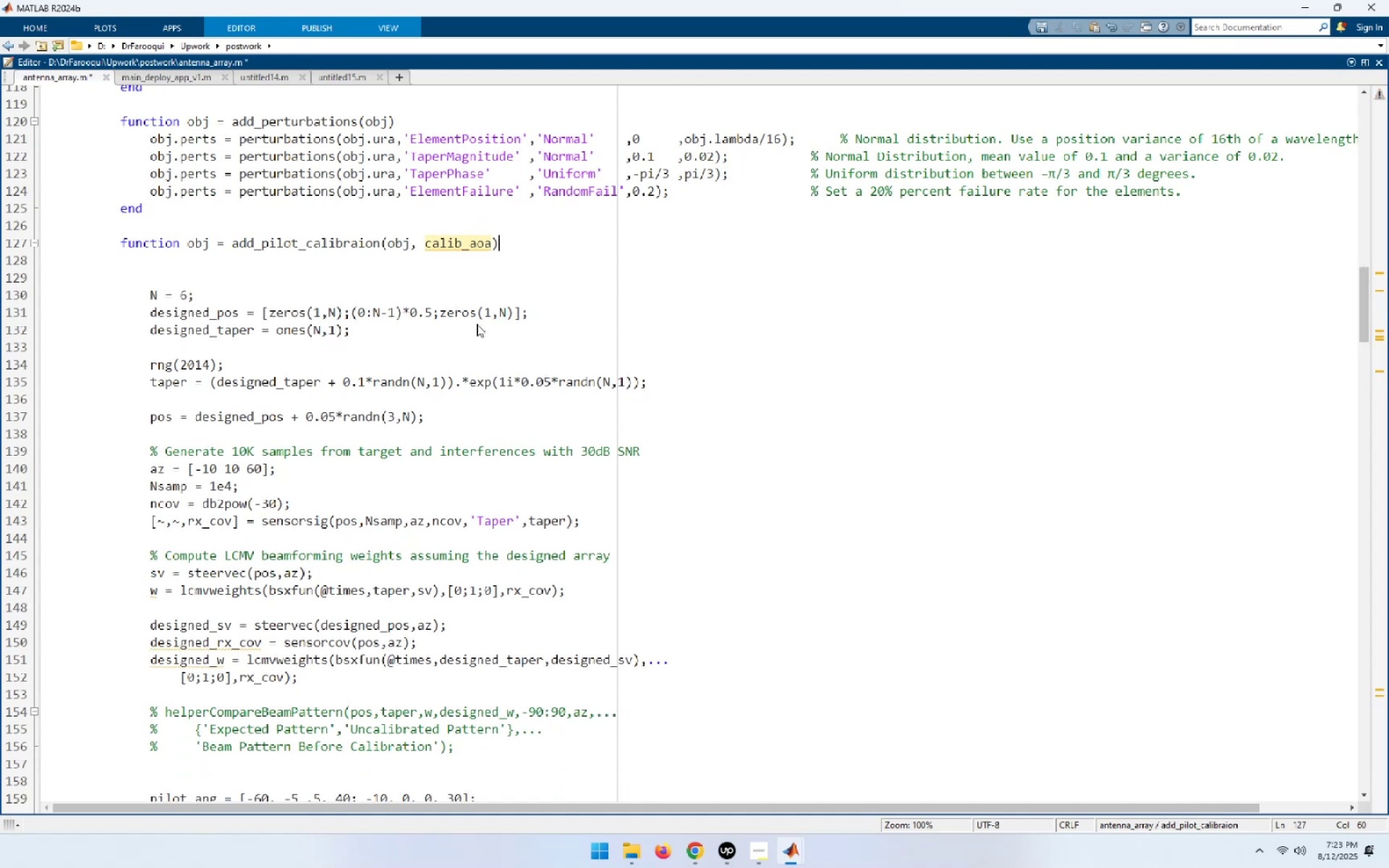 
key(End)
 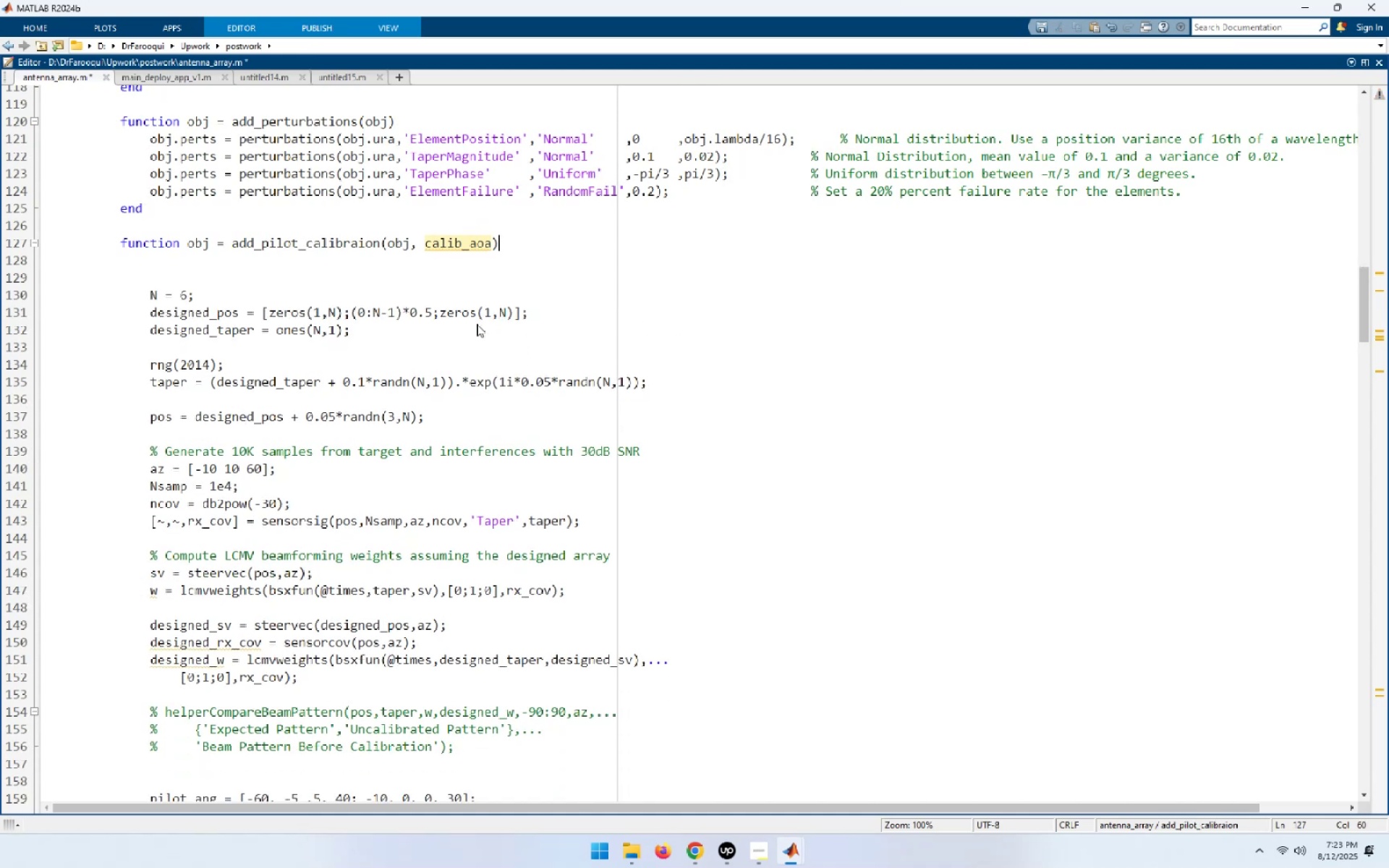 
key(Delete)
 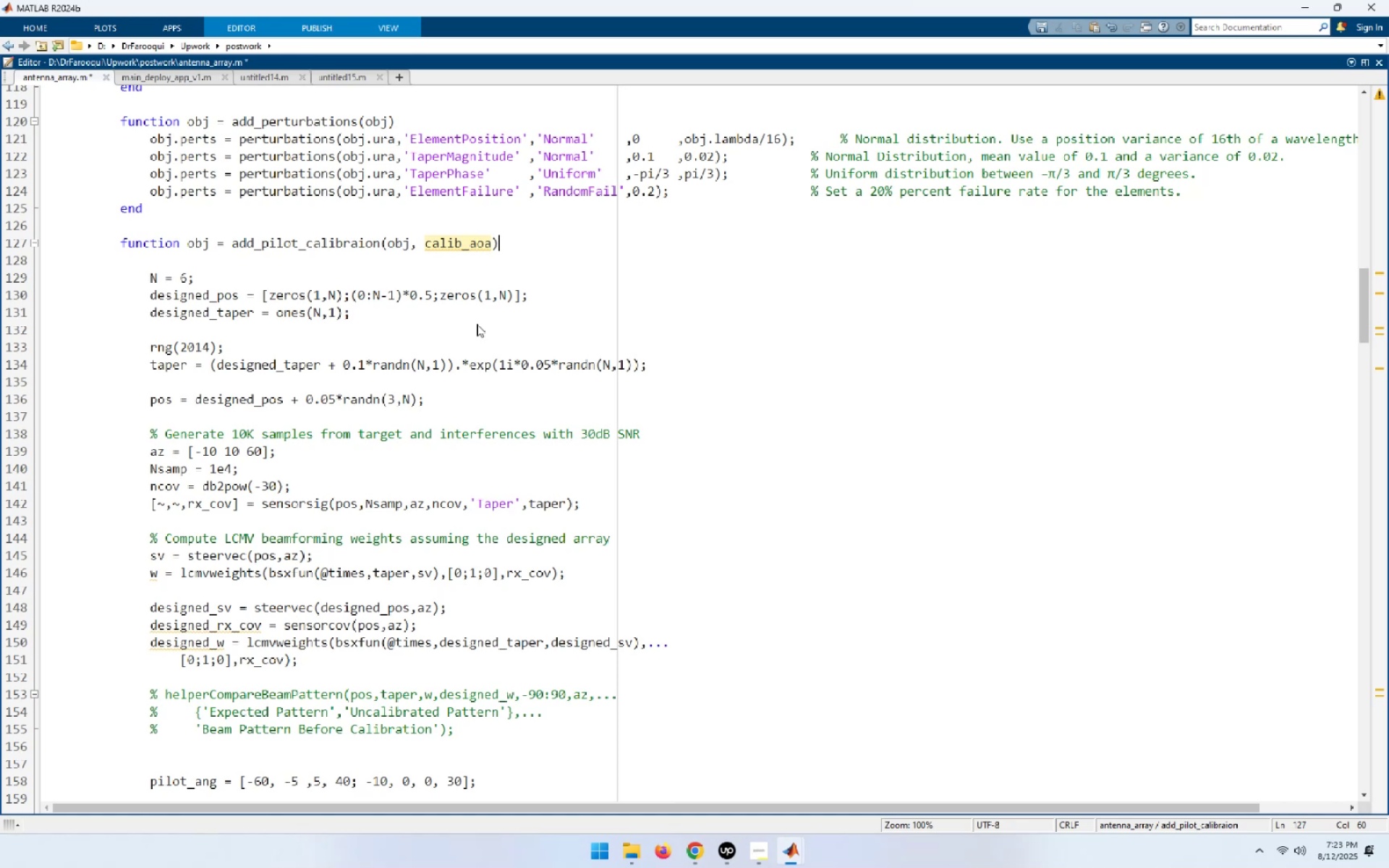 
wait(21.23)
 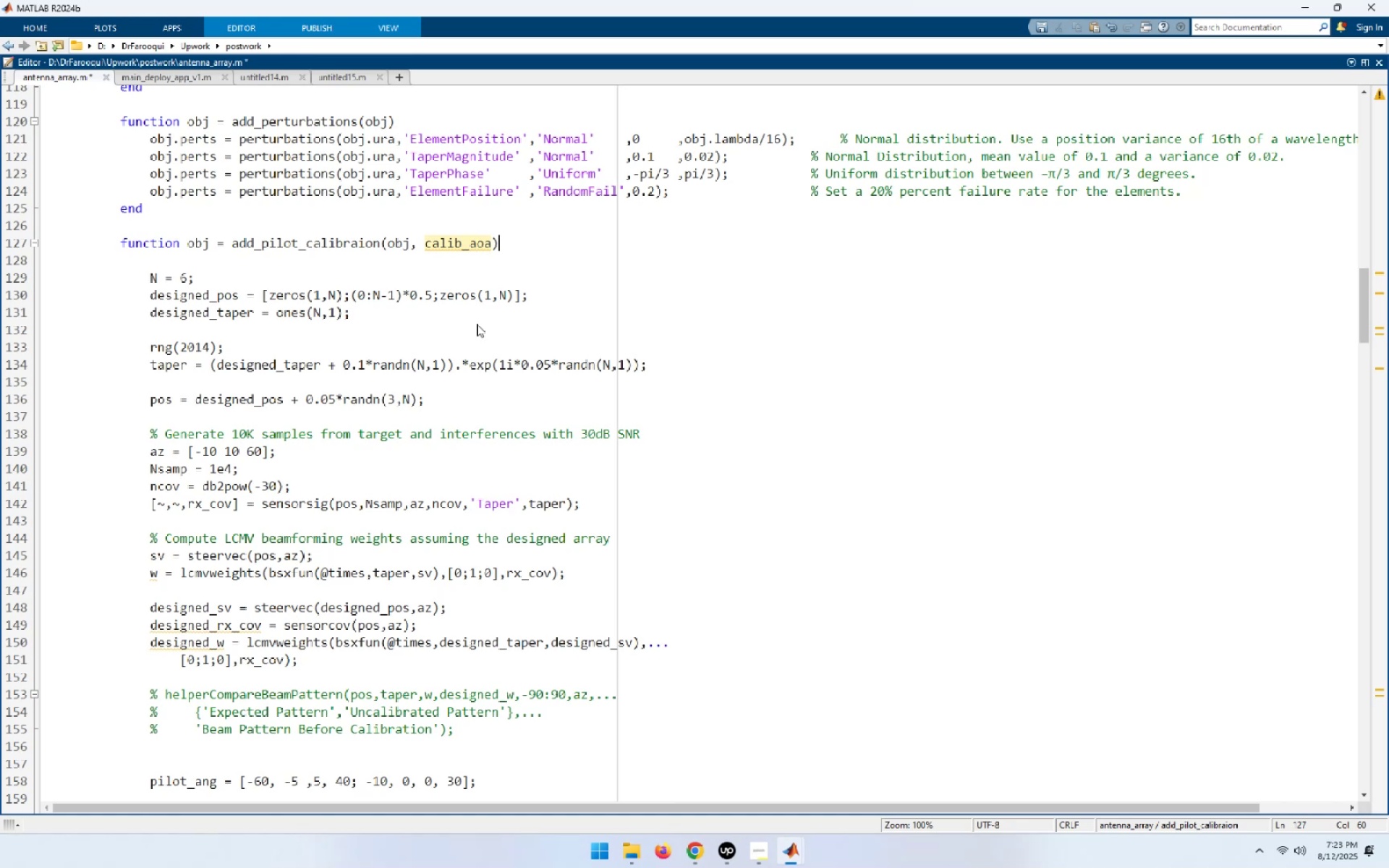 
key(Control+S)
 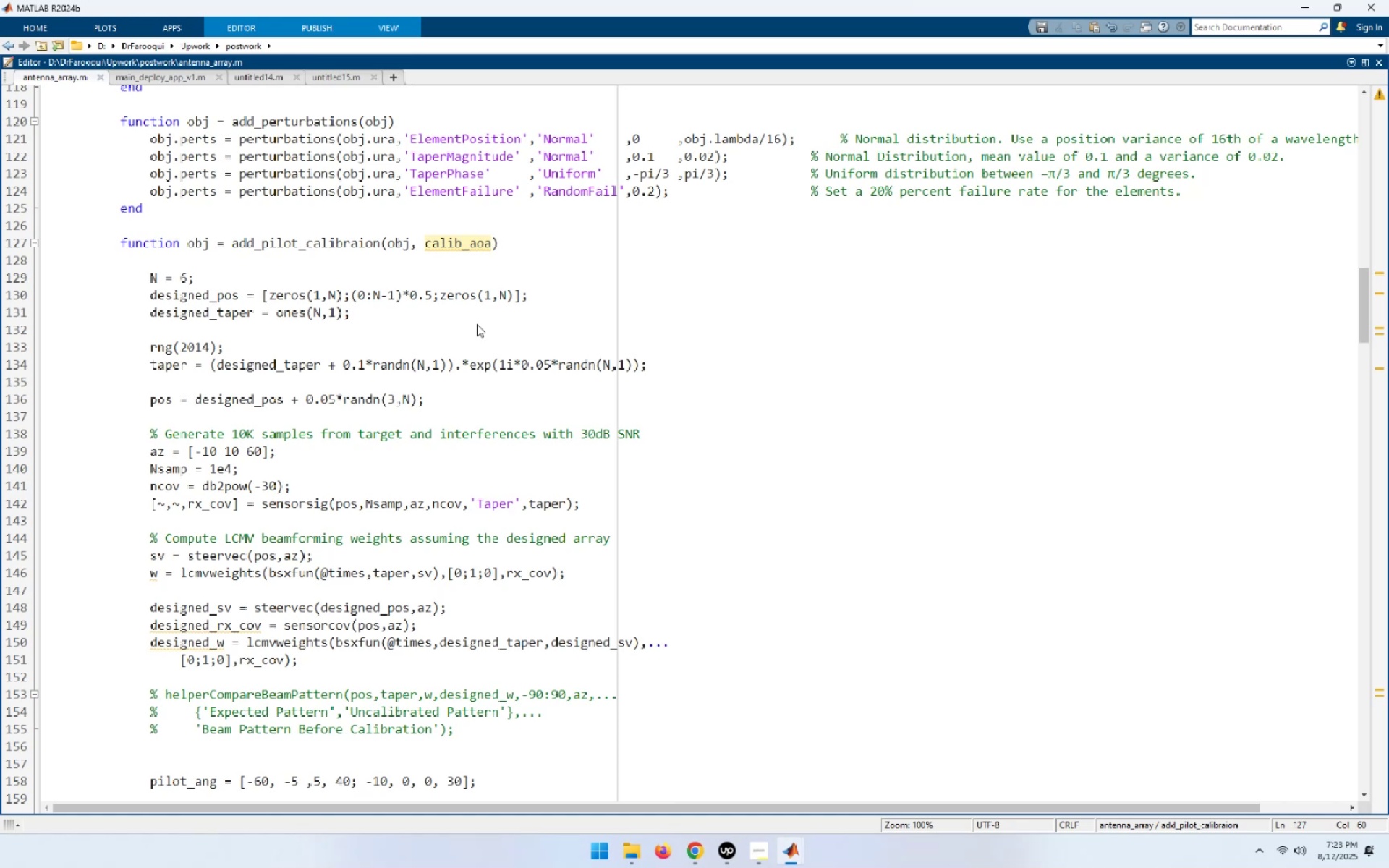 
hold_key(key=ControlLeft, duration=1.53)
 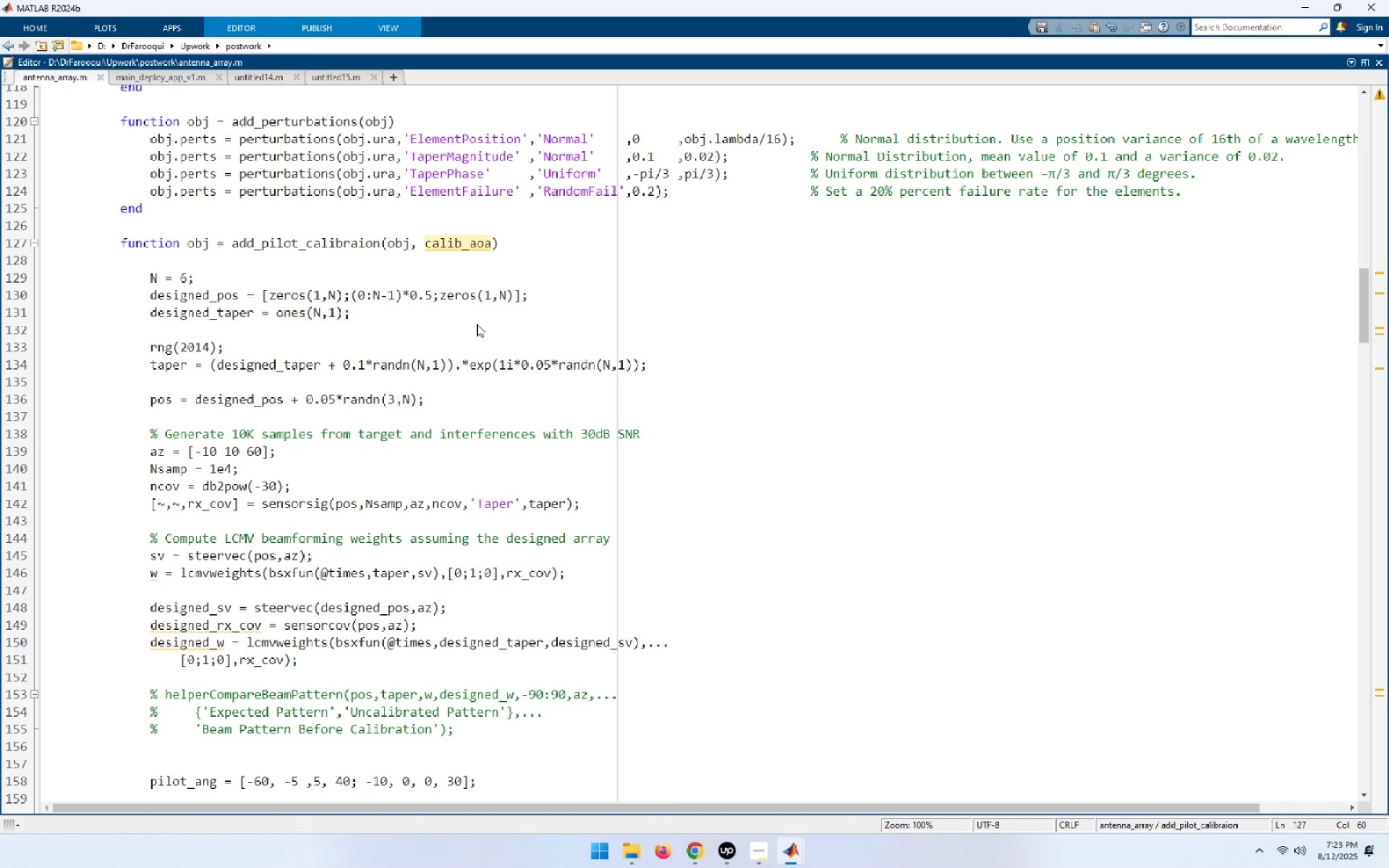 
hold_key(key=ControlLeft, duration=1.52)
 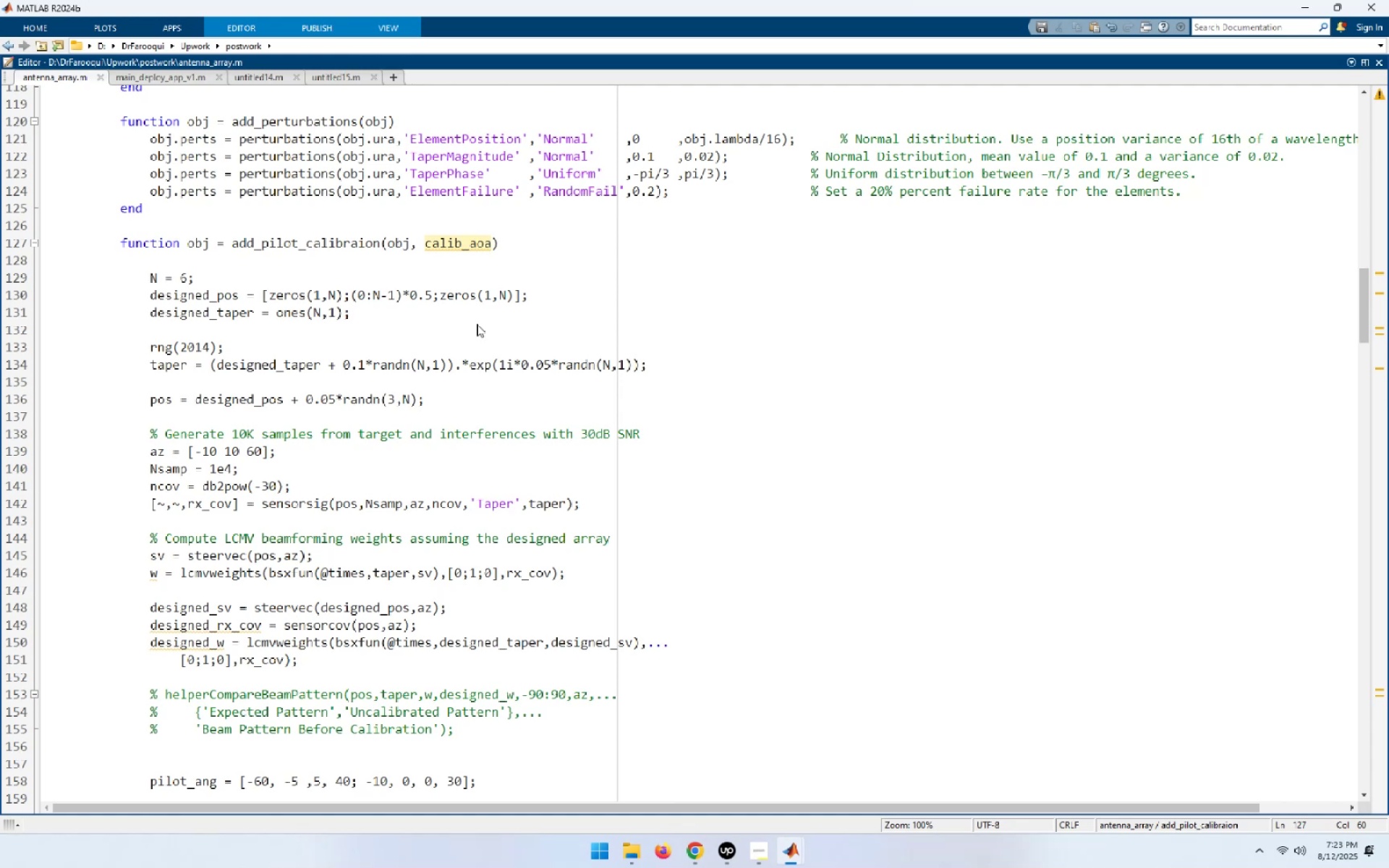 
hold_key(key=ControlLeft, duration=1.52)
 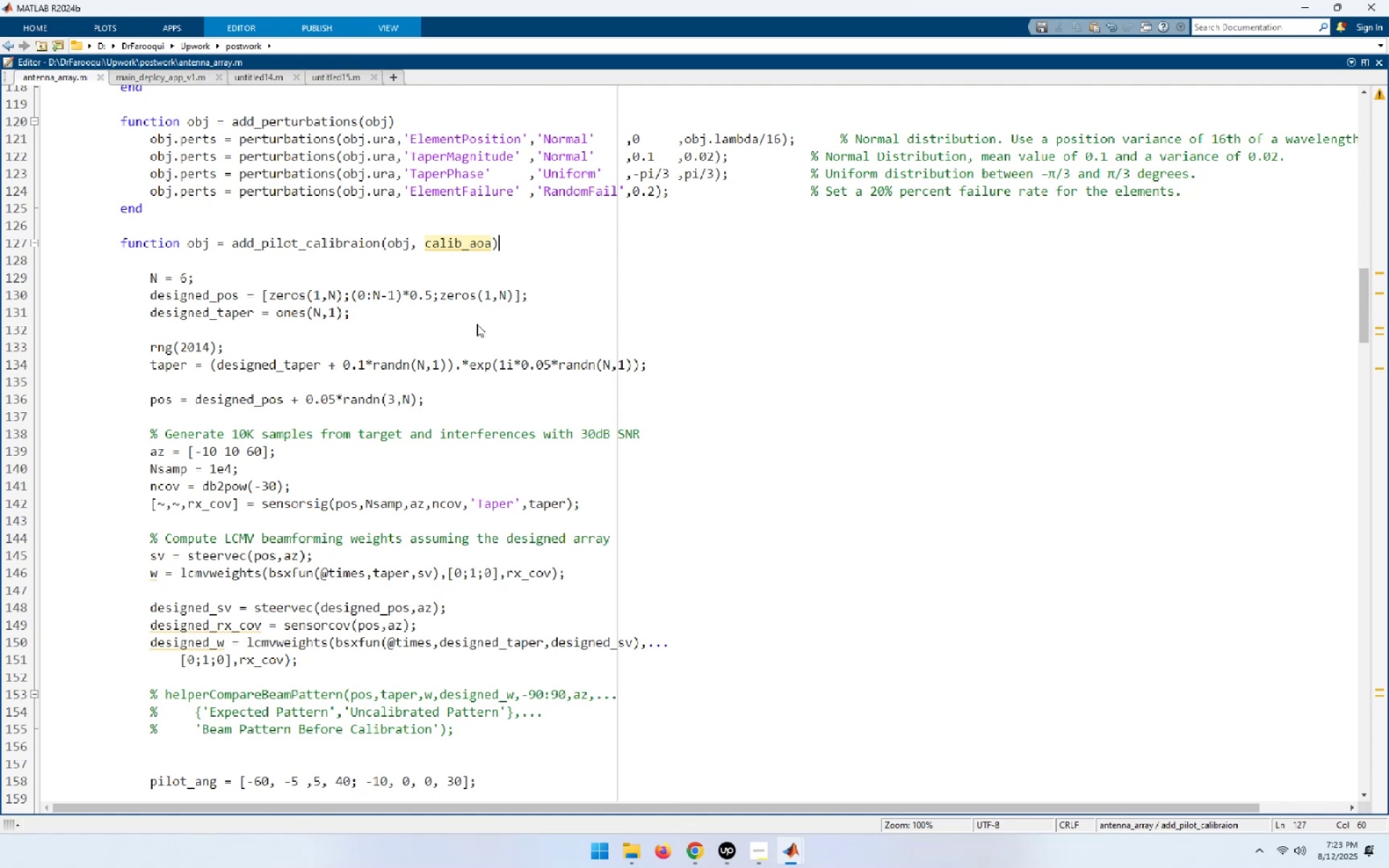 
hold_key(key=ControlLeft, duration=1.52)
 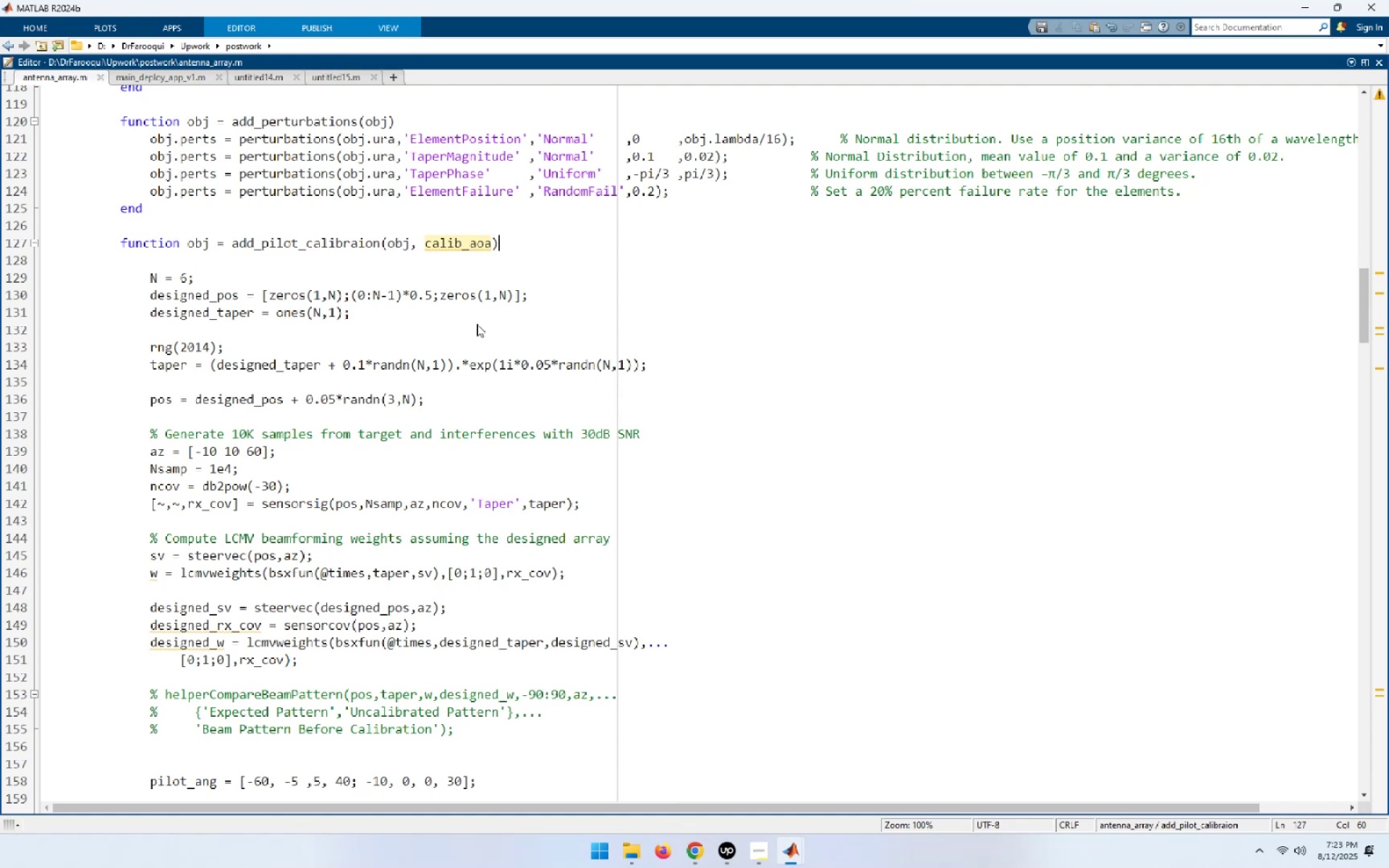 
hold_key(key=ControlLeft, duration=0.51)
 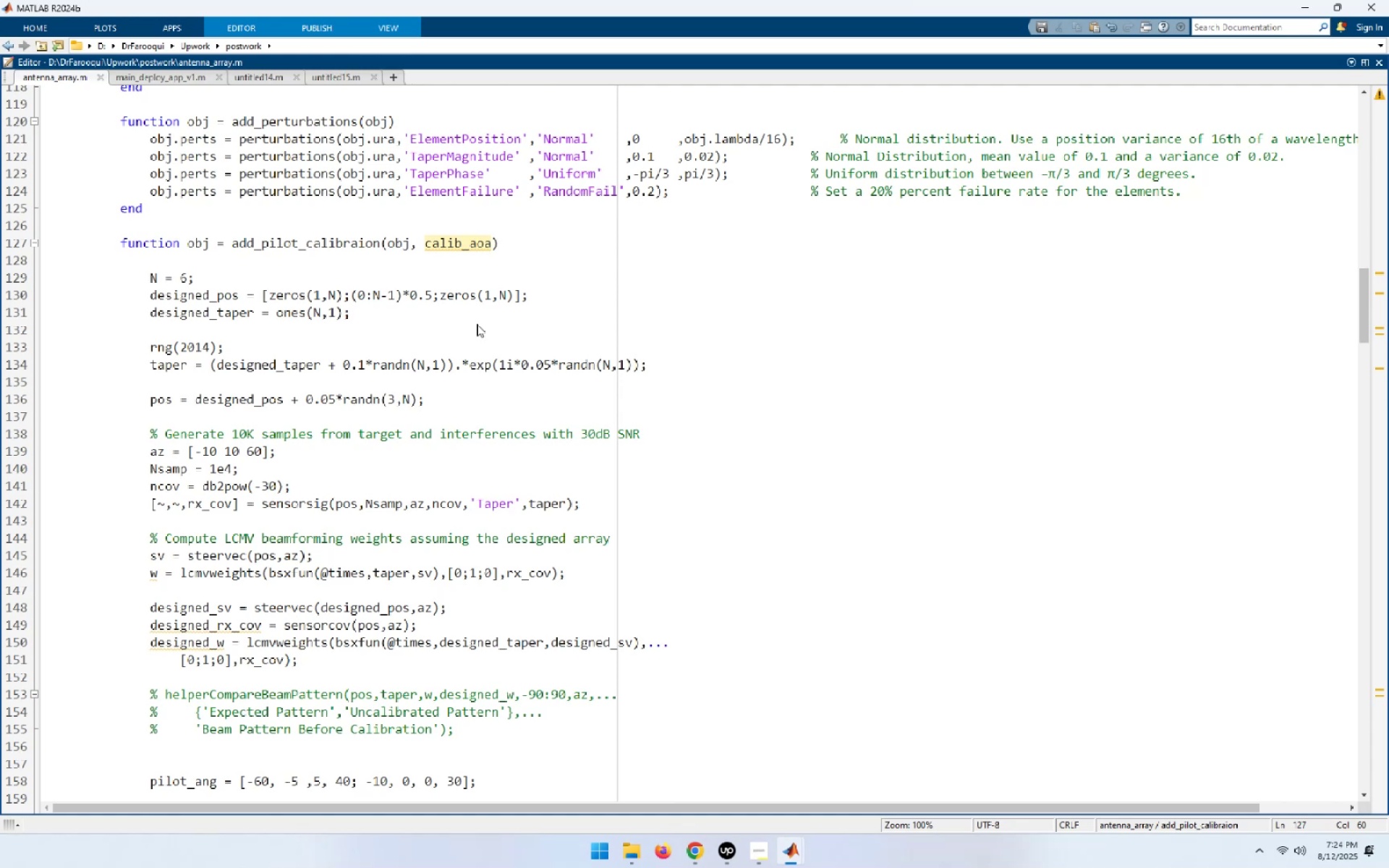 
key(ArrowDown)
 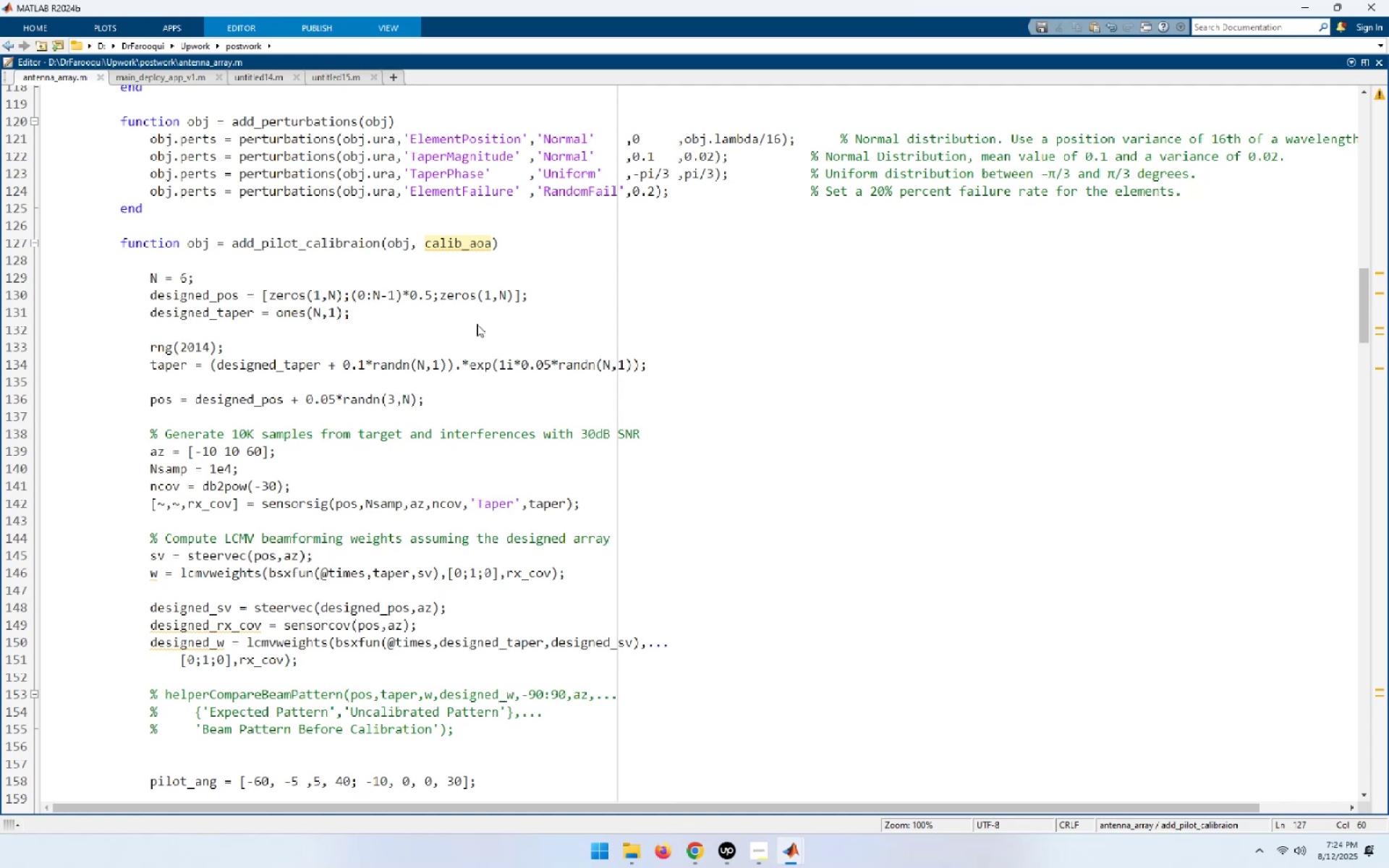 
key(ArrowDown)
 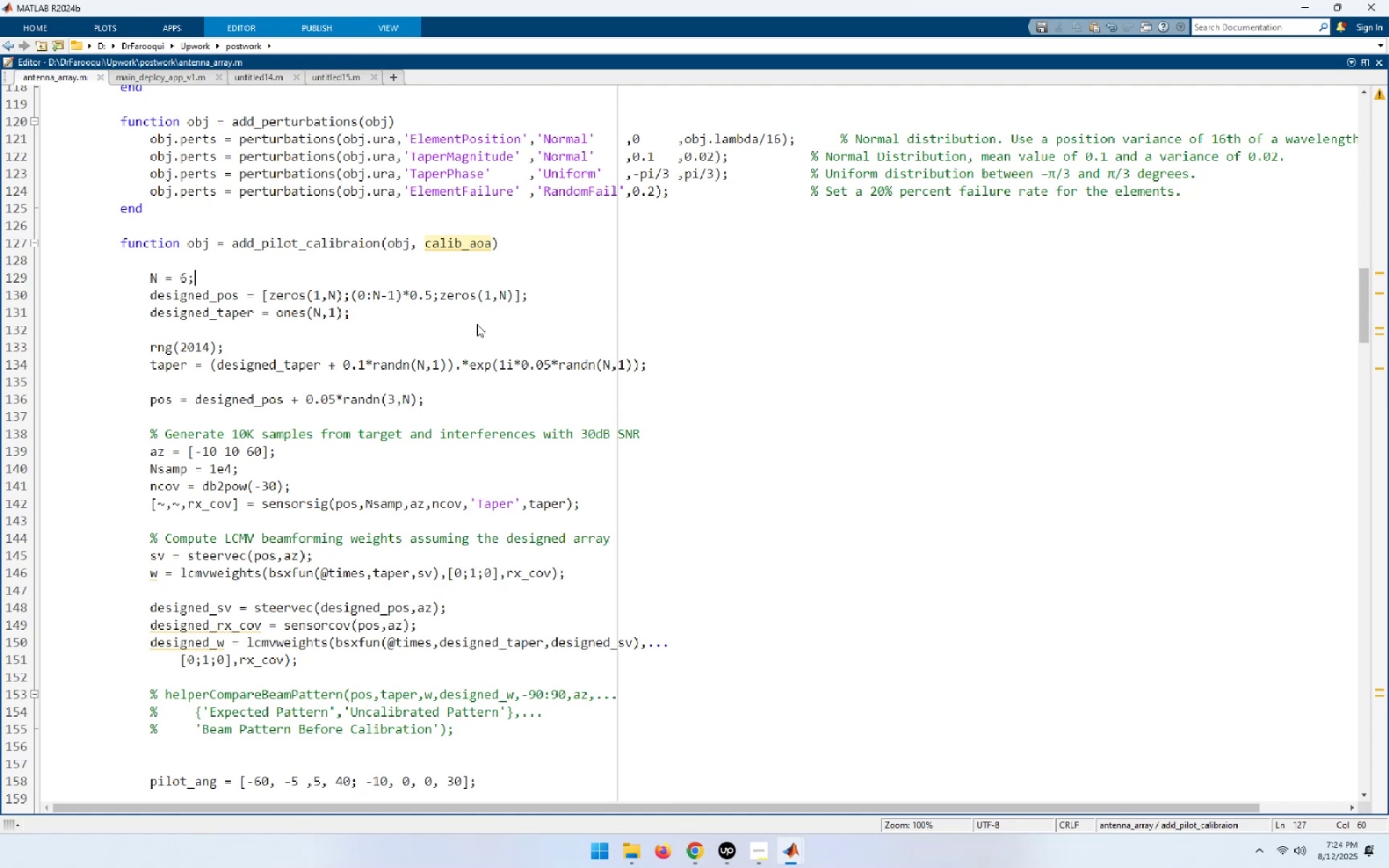 
key(ArrowDown)
 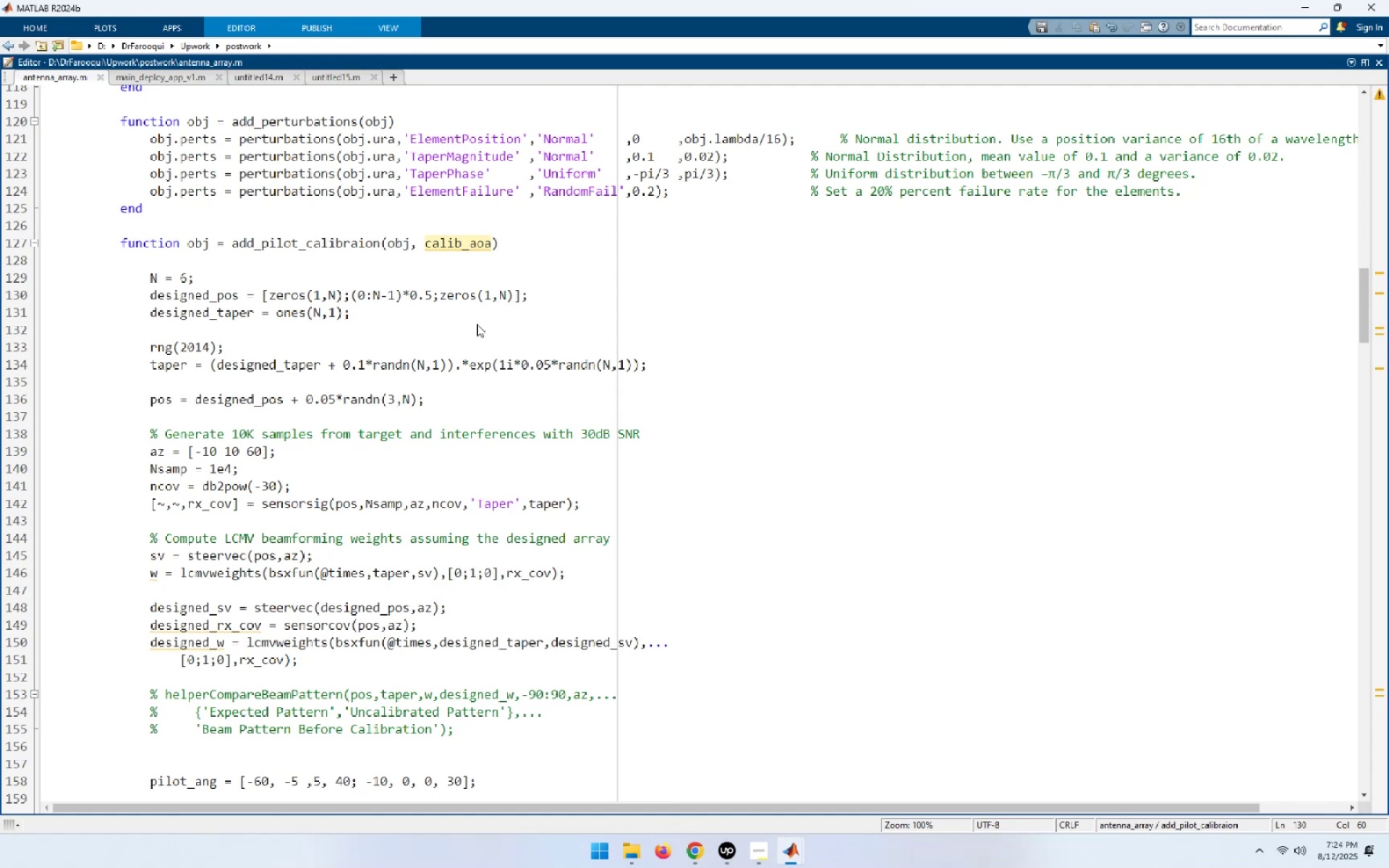 
key(ArrowLeft)
 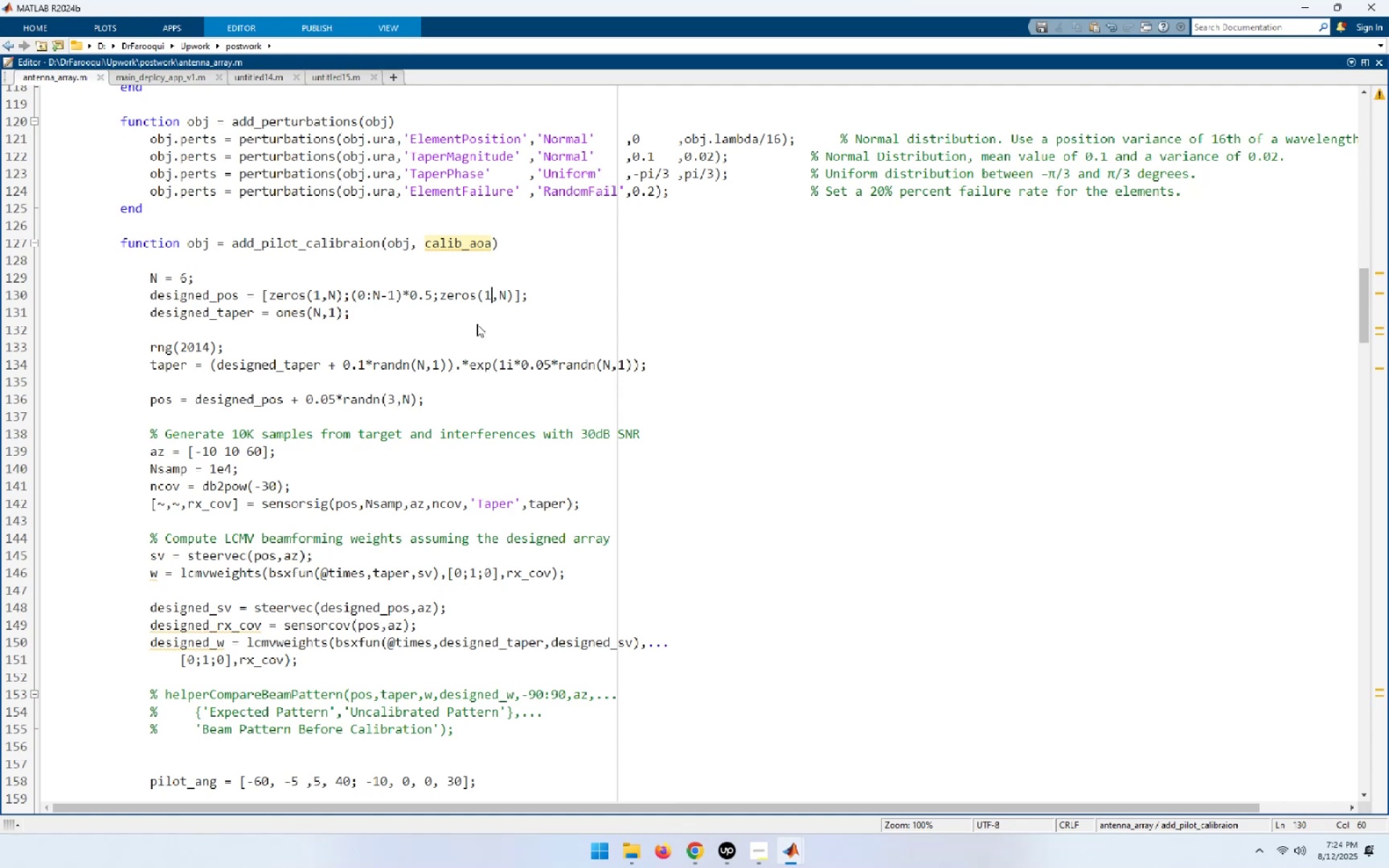 
key(ArrowLeft)
 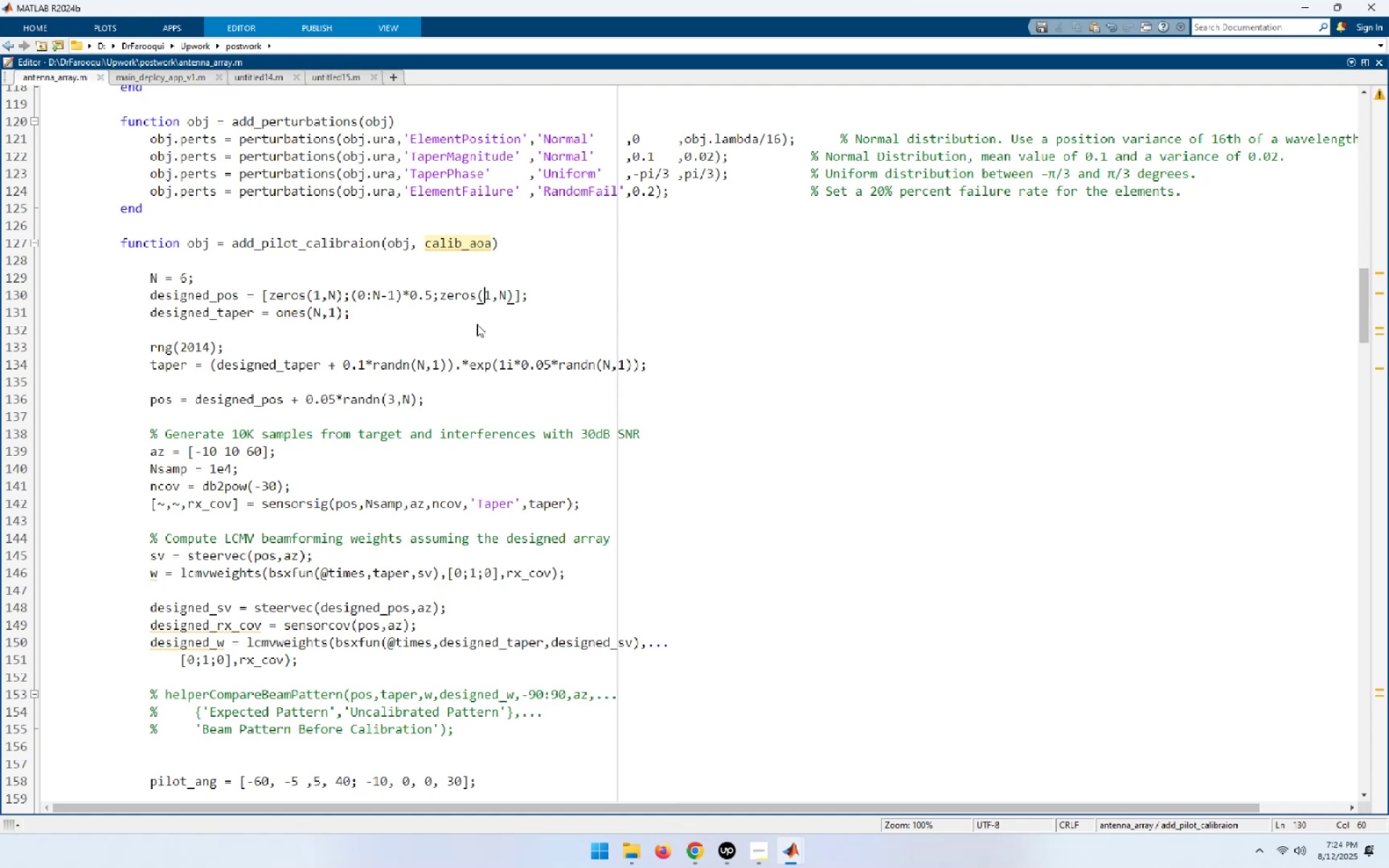 
key(ArrowLeft)
 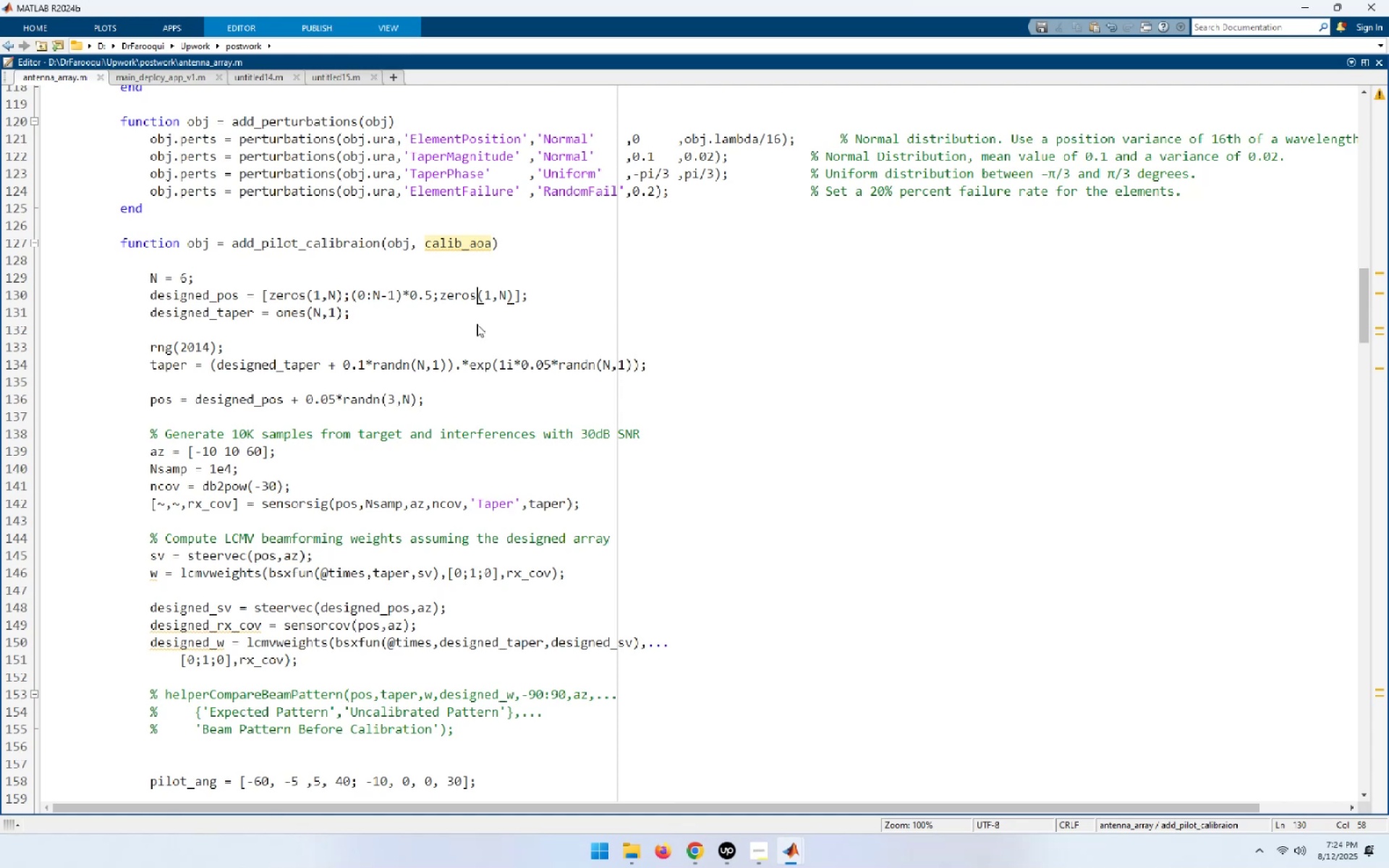 
key(ArrowLeft)
 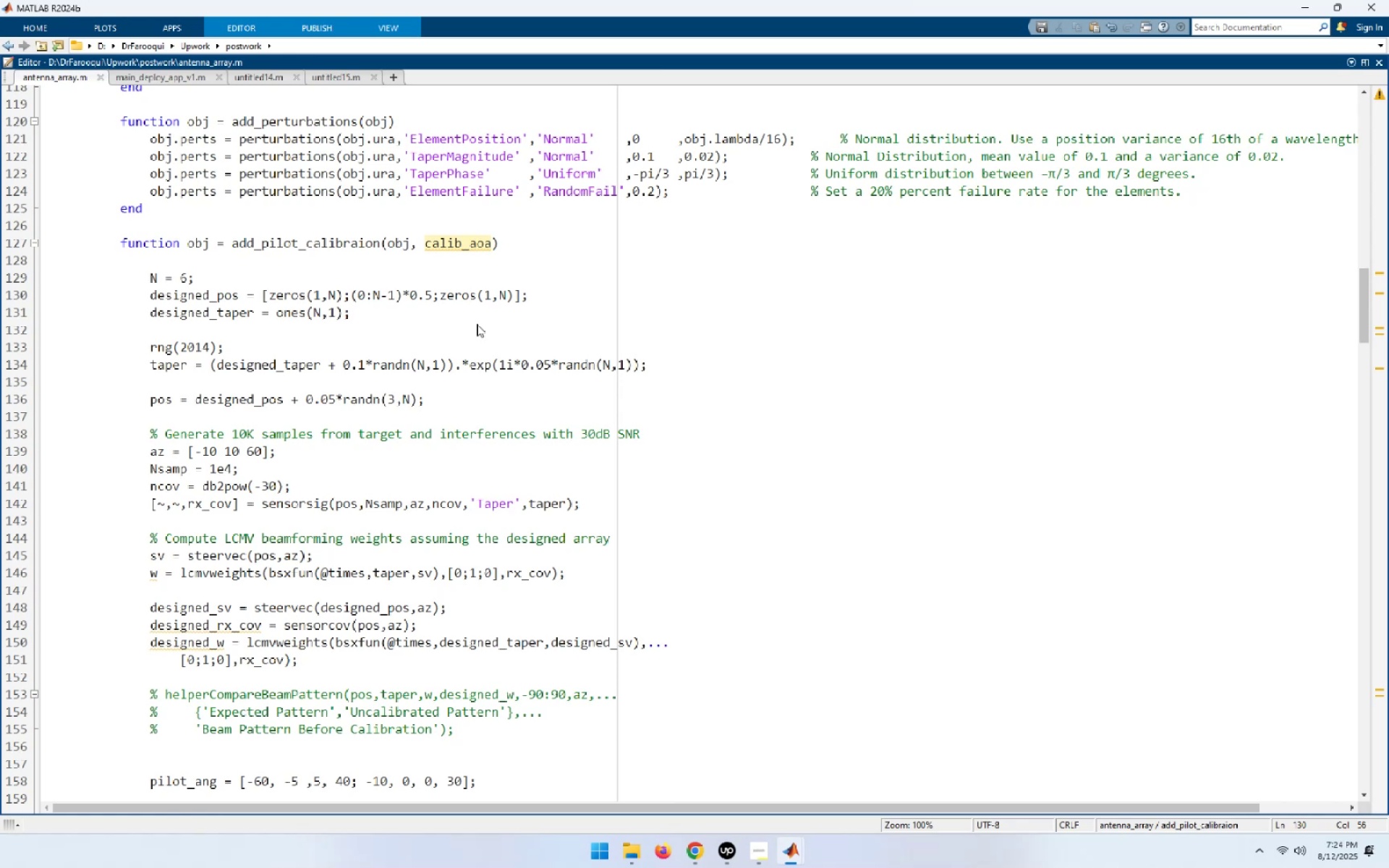 
key(Home)
 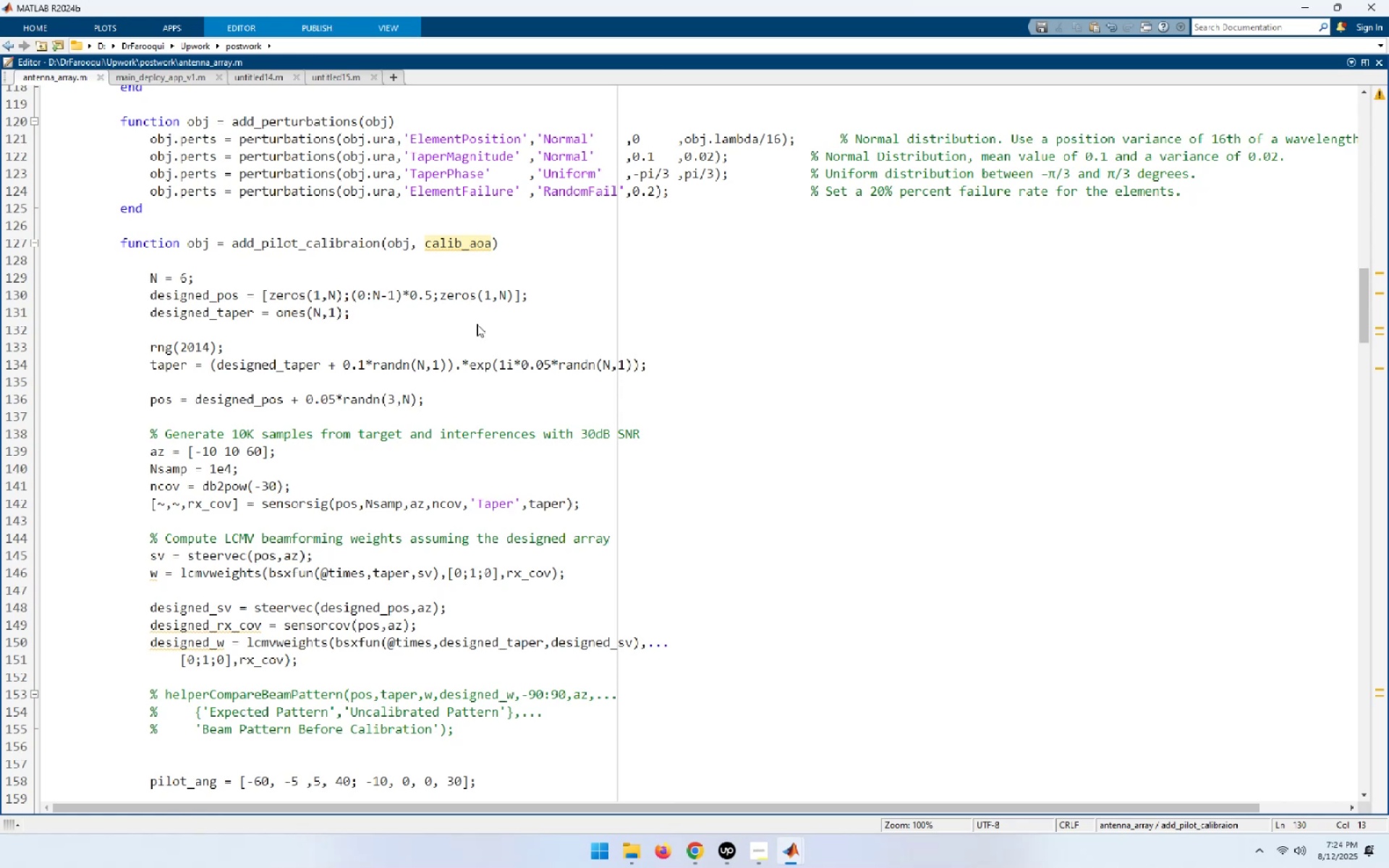 
key(ArrowDown)
 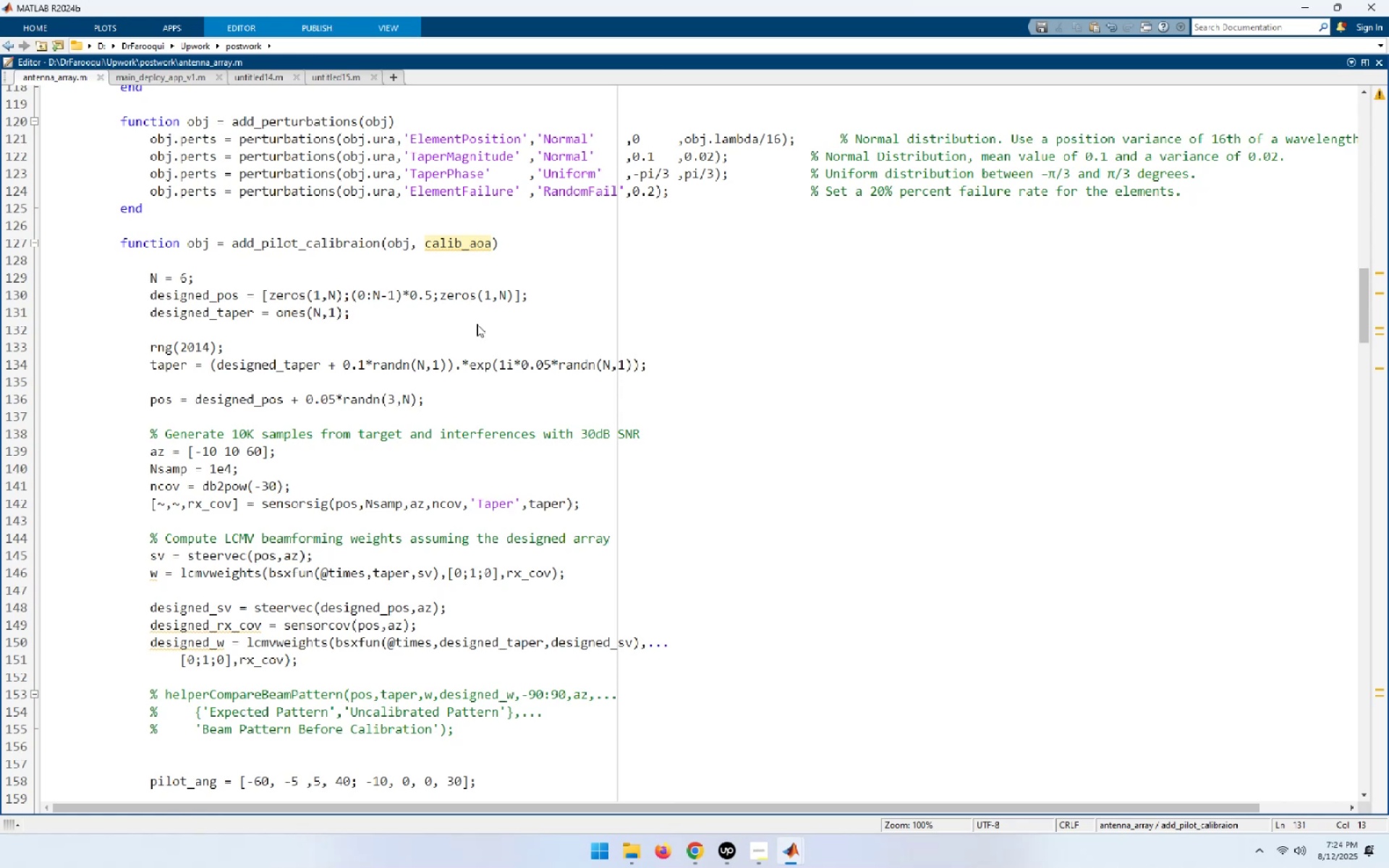 
key(ArrowUp)
 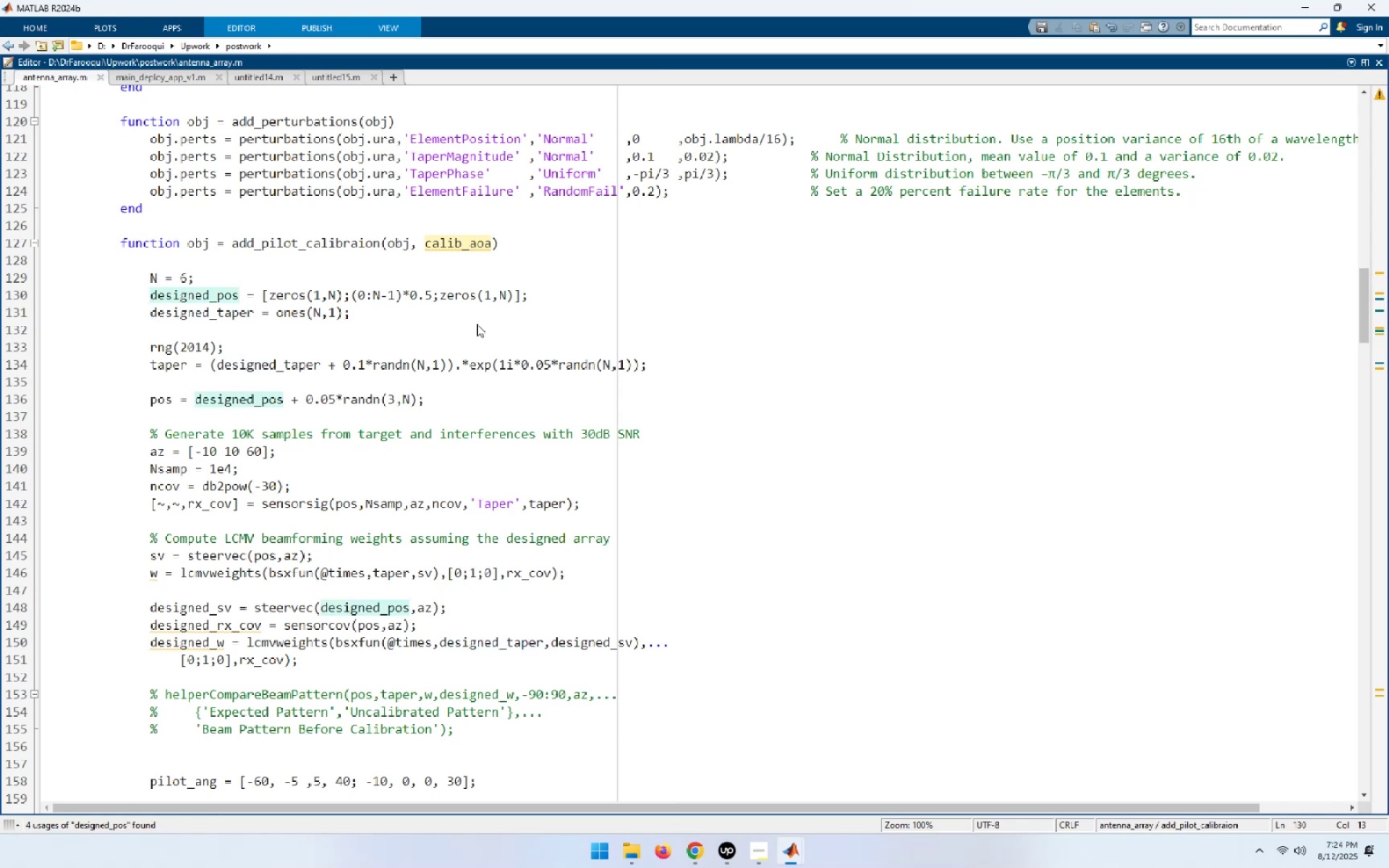 
key(ArrowDown)
 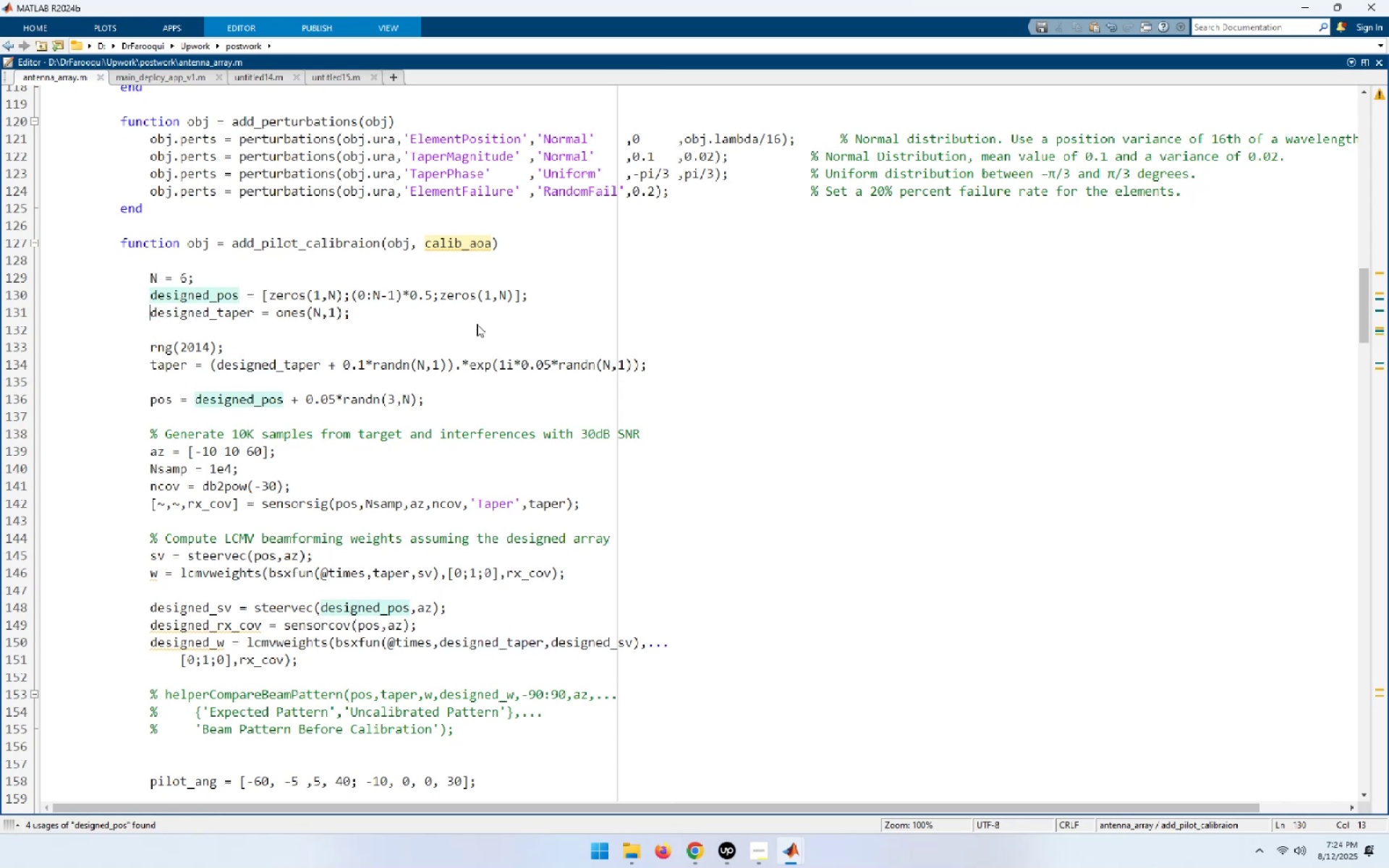 
key(ArrowDown)
 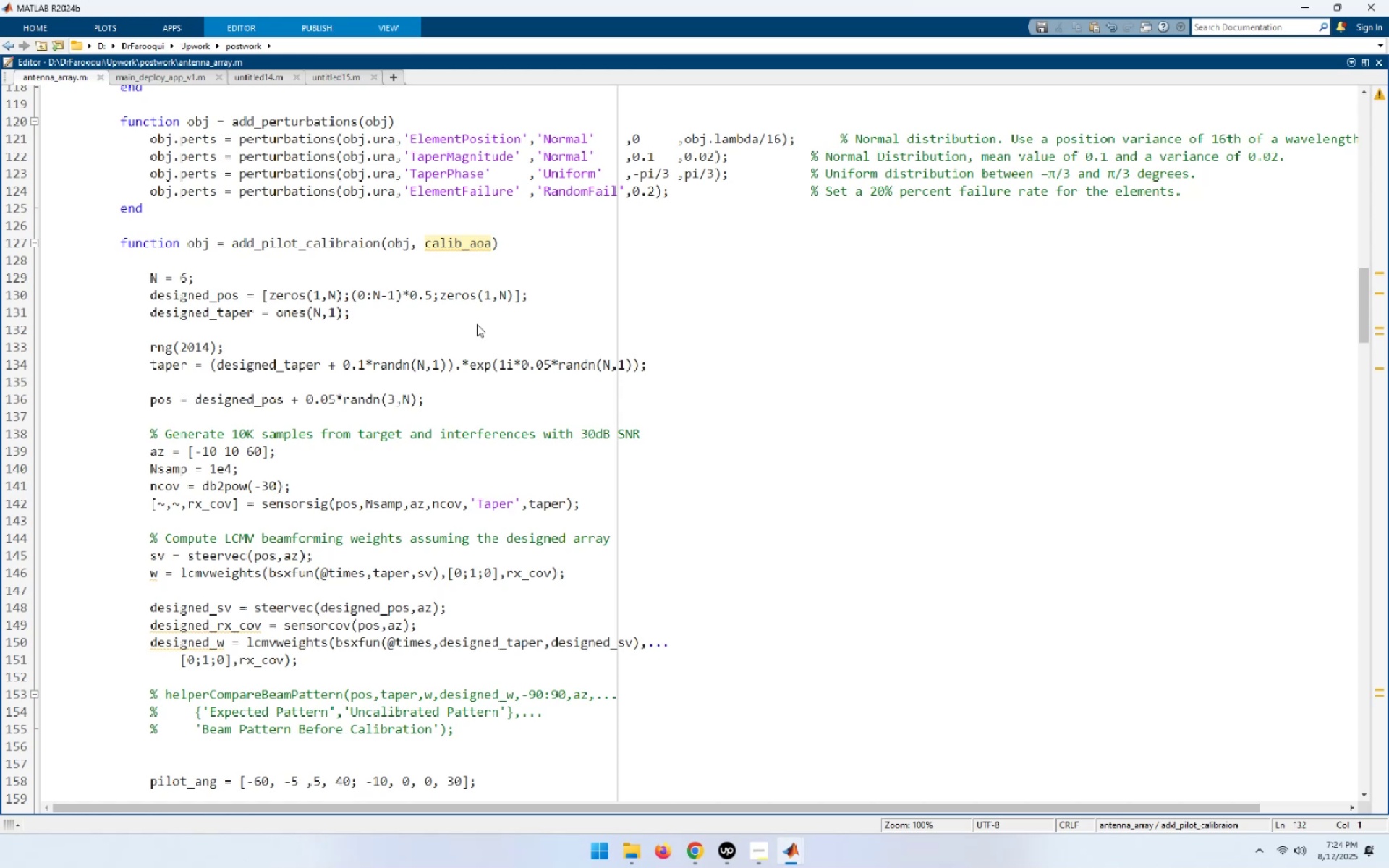 
wait(8.18)
 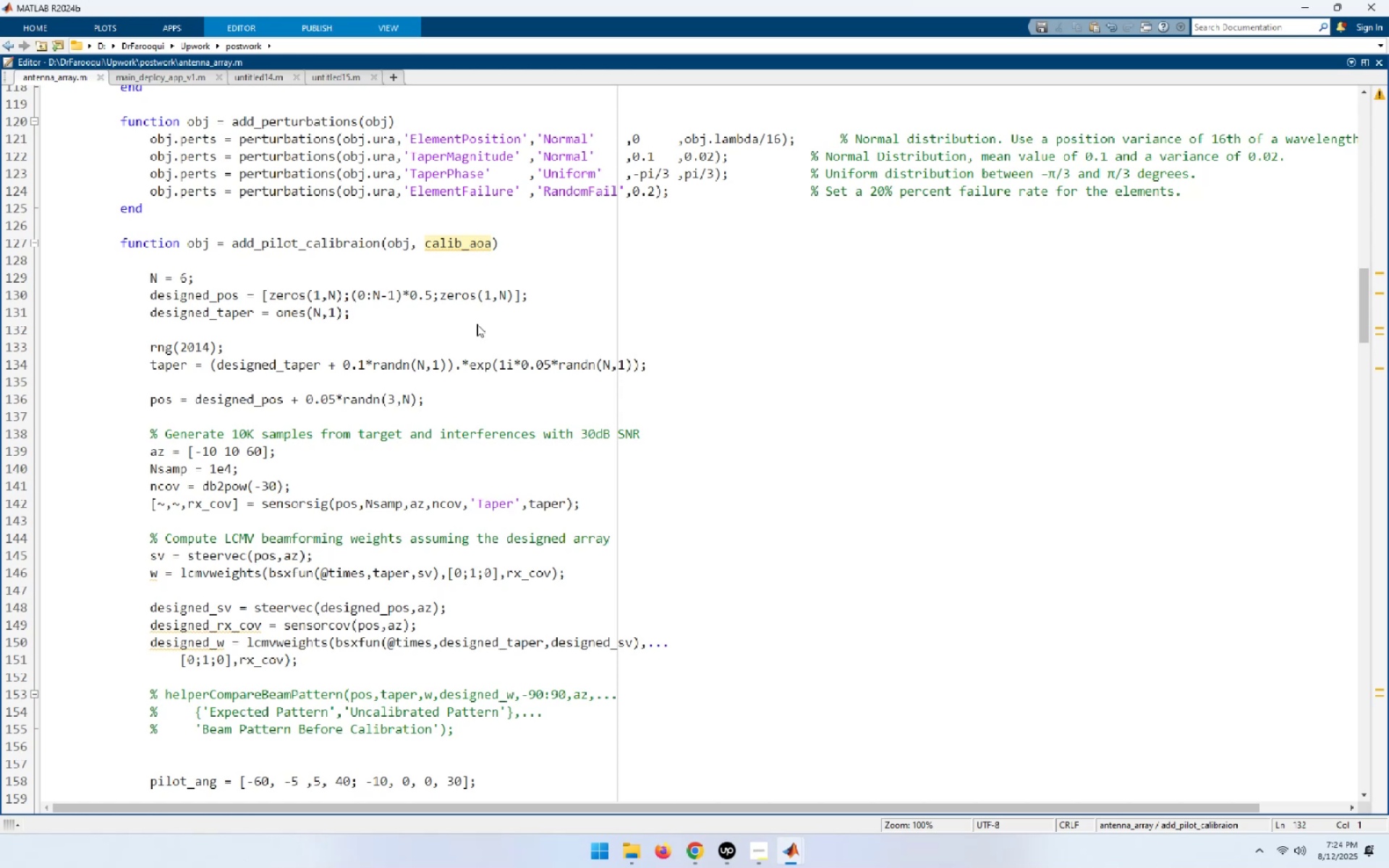 
left_click([697, 853])
 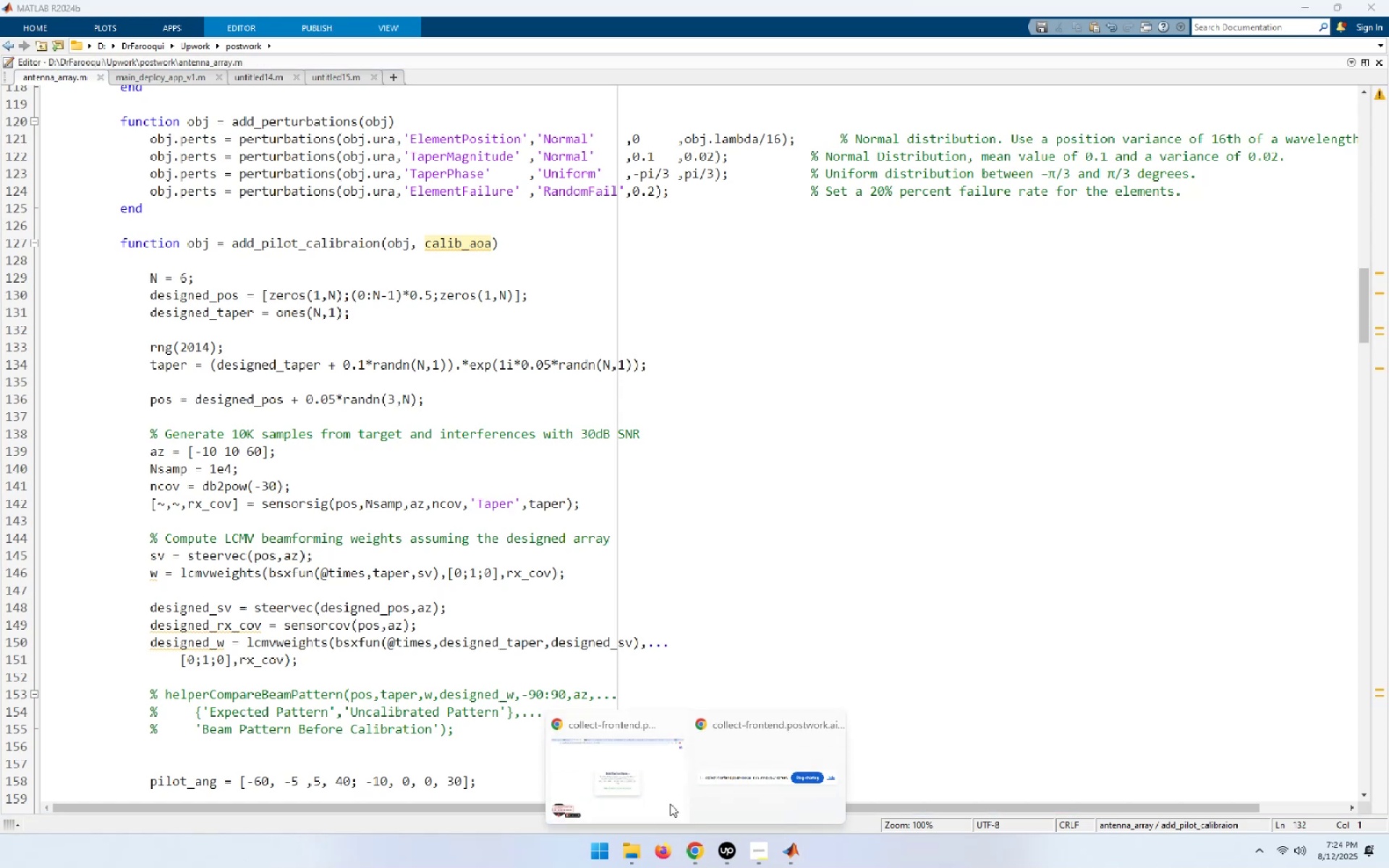 
left_click([642, 769])
 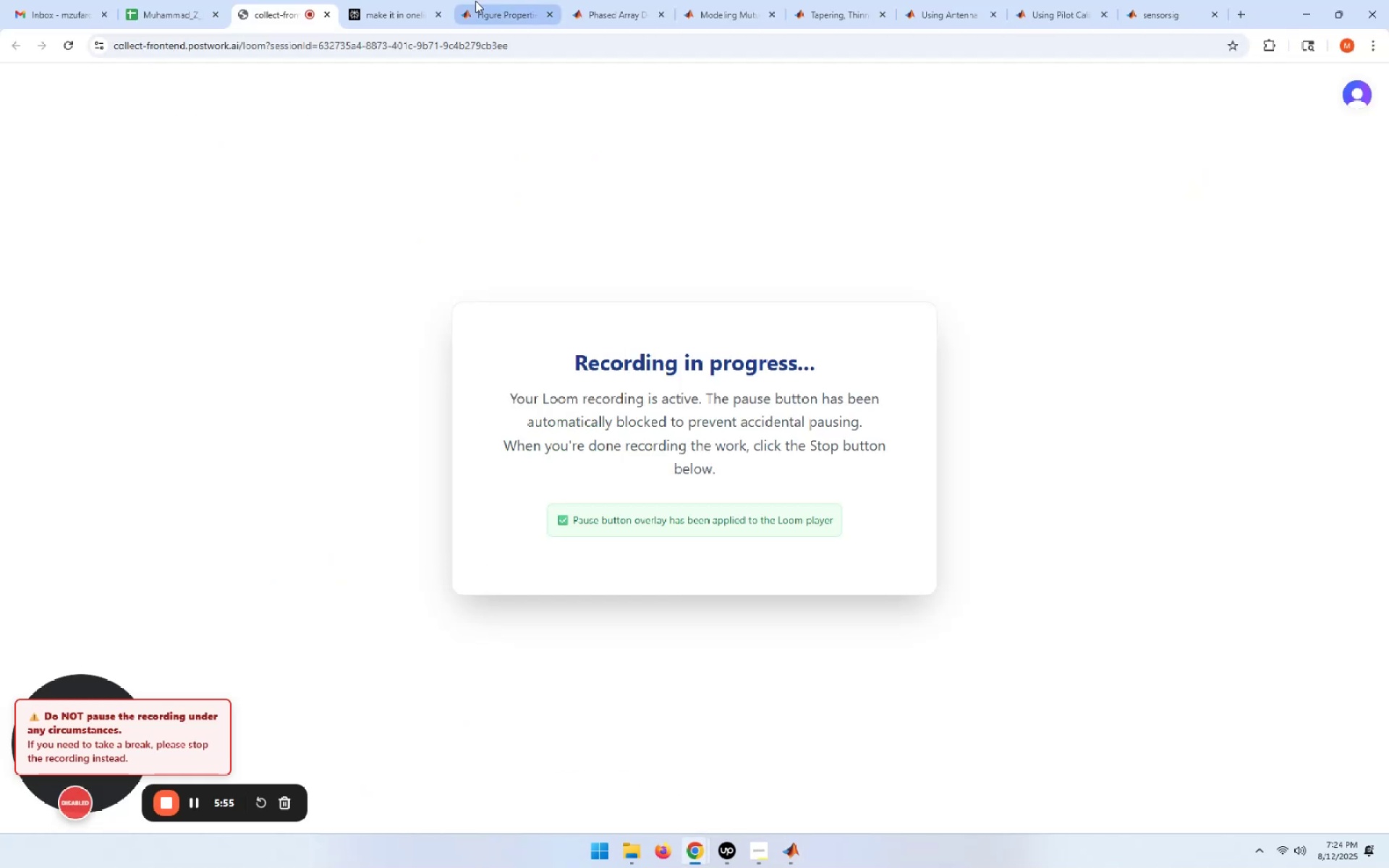 
left_click([396, 0])
 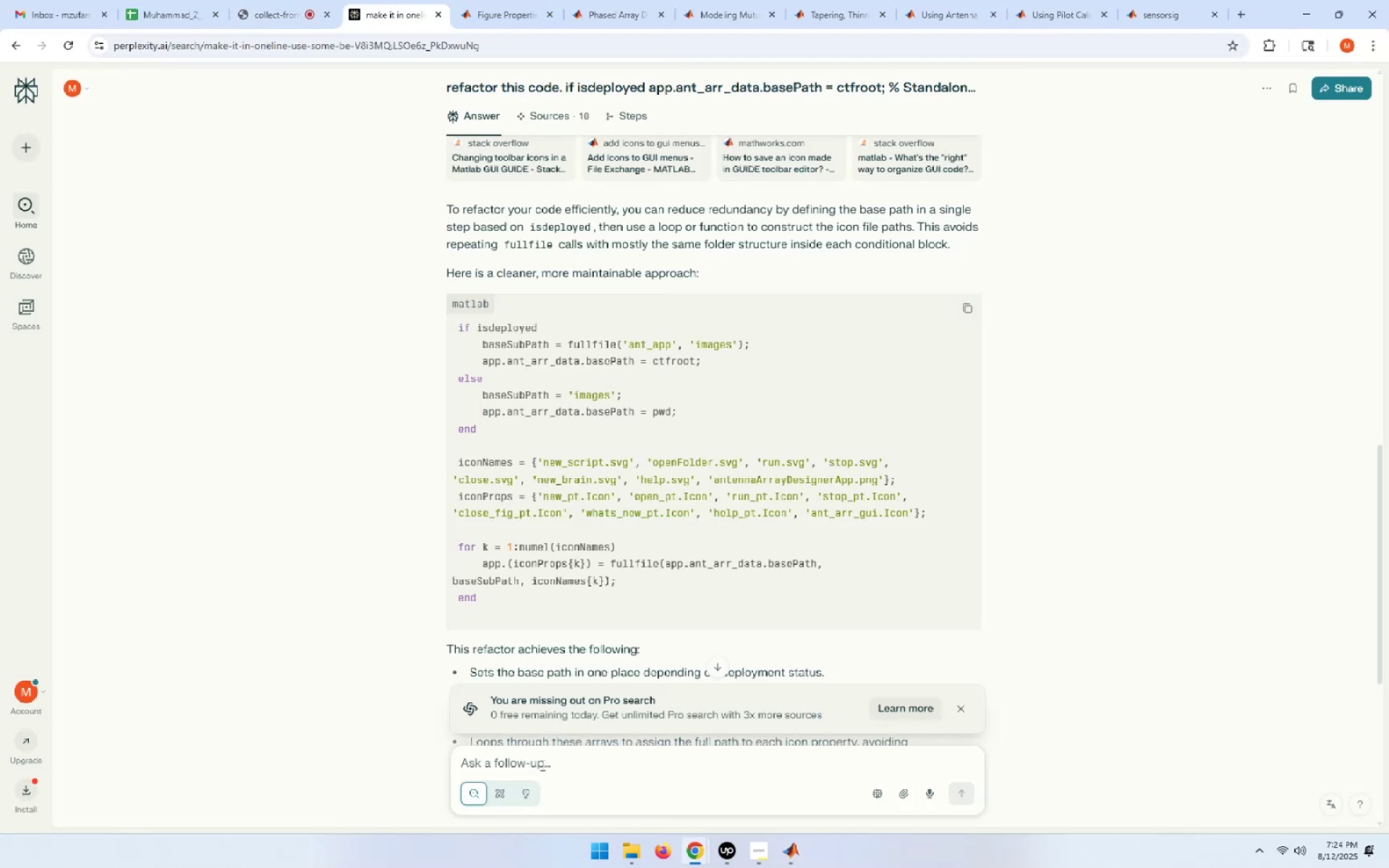 
left_click([538, 760])
 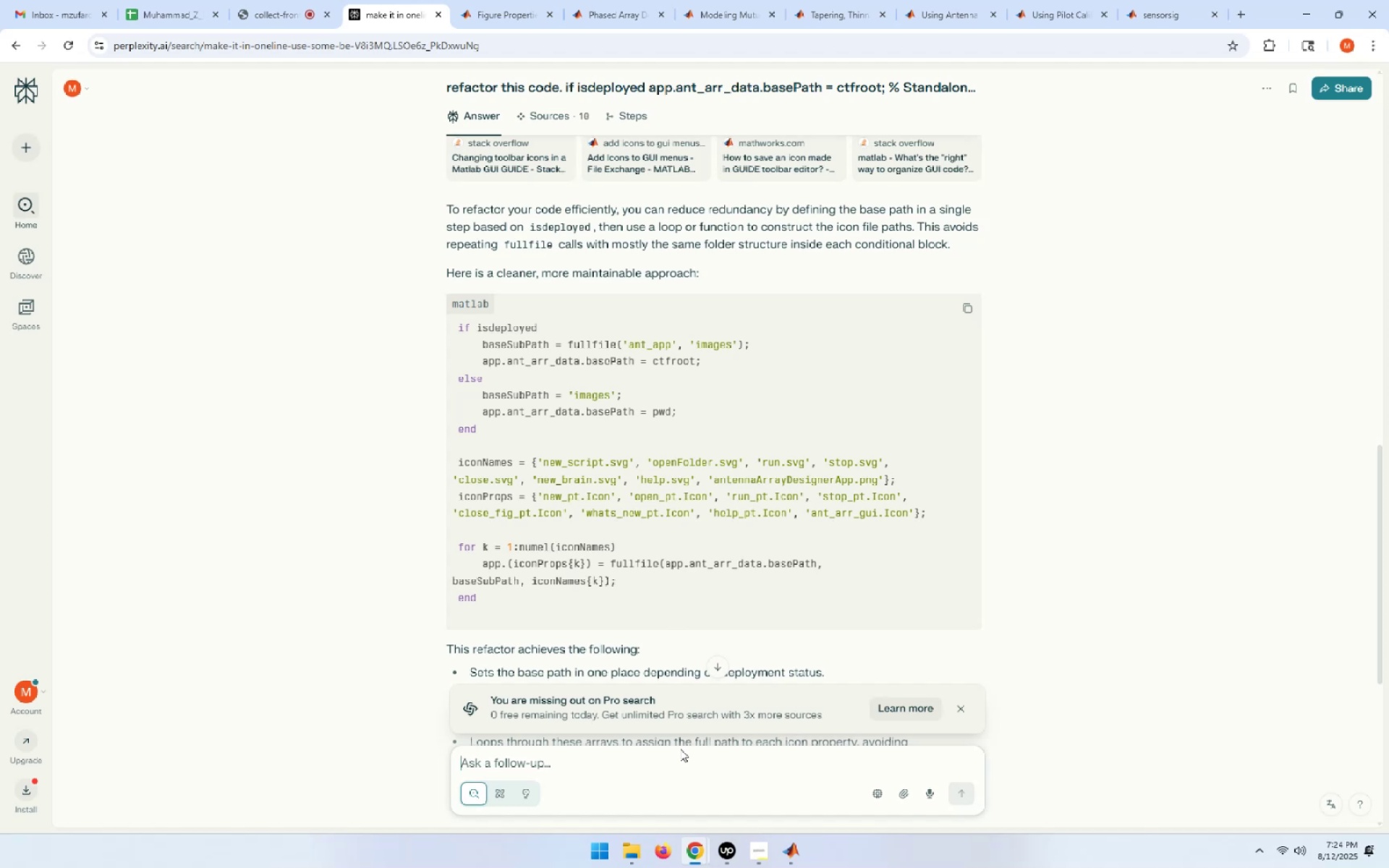 
type(get position of elment and taper from ur)
 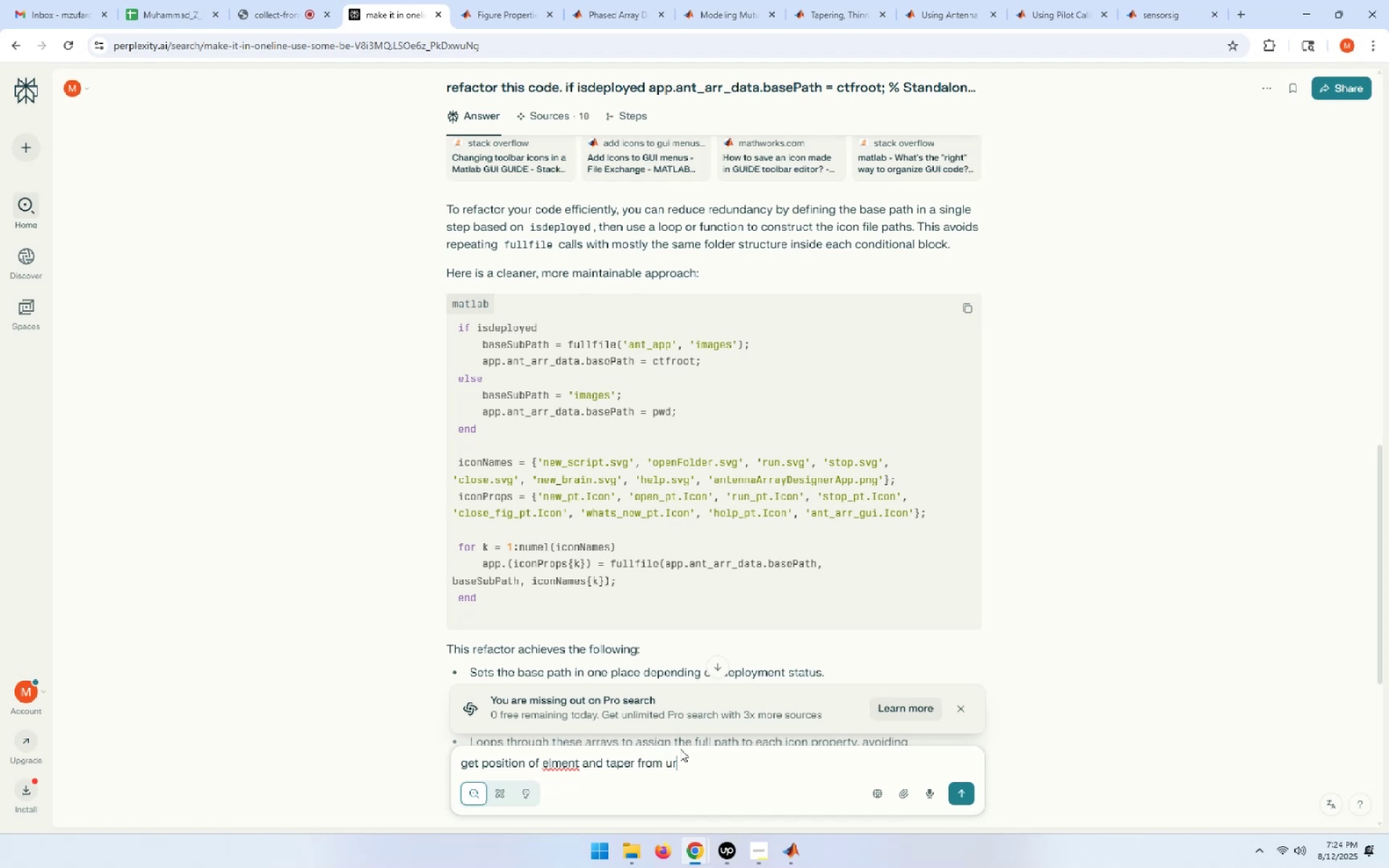 
key(Enter)
 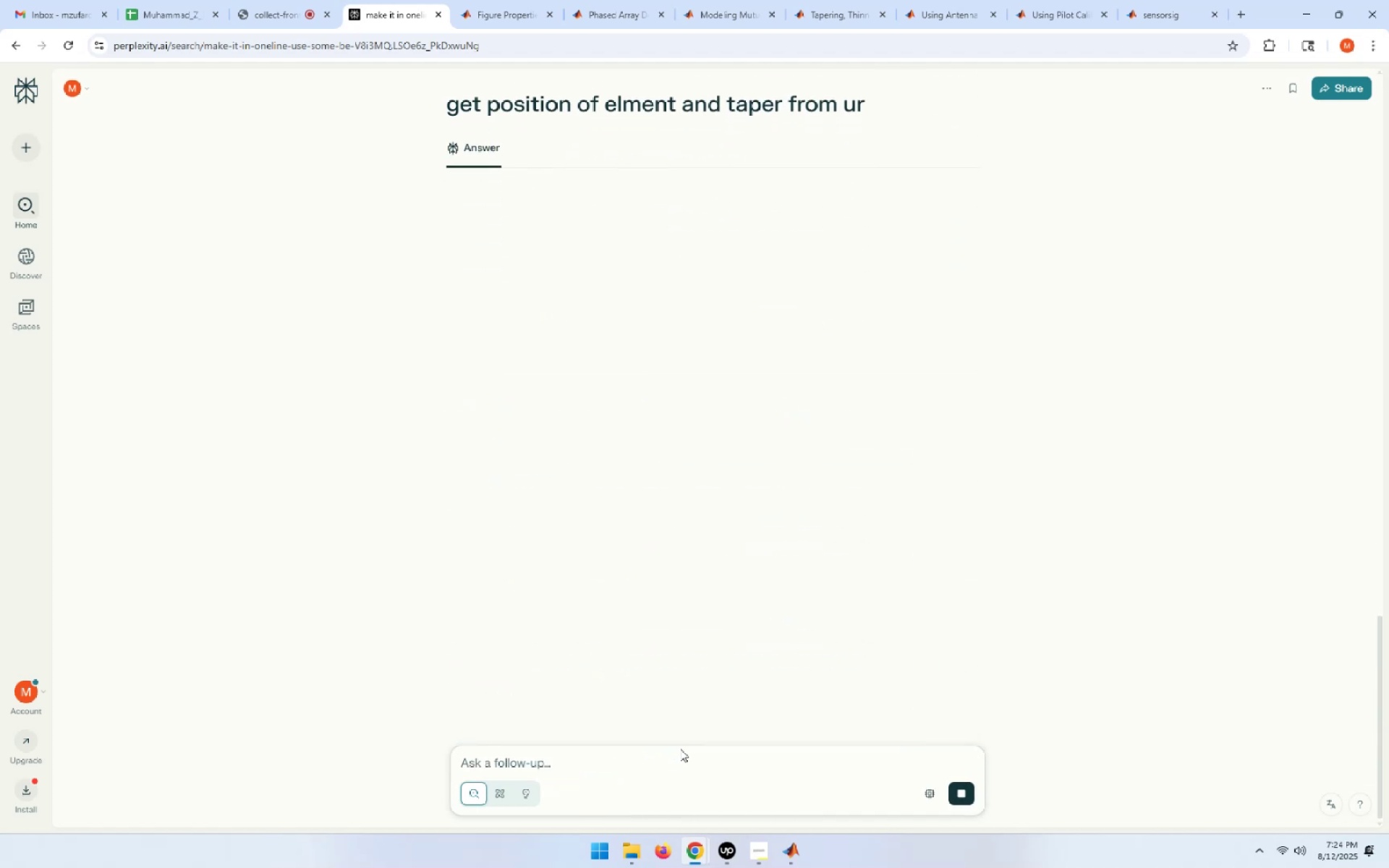 
type(ua)
key(Backspace)
type(ra)
 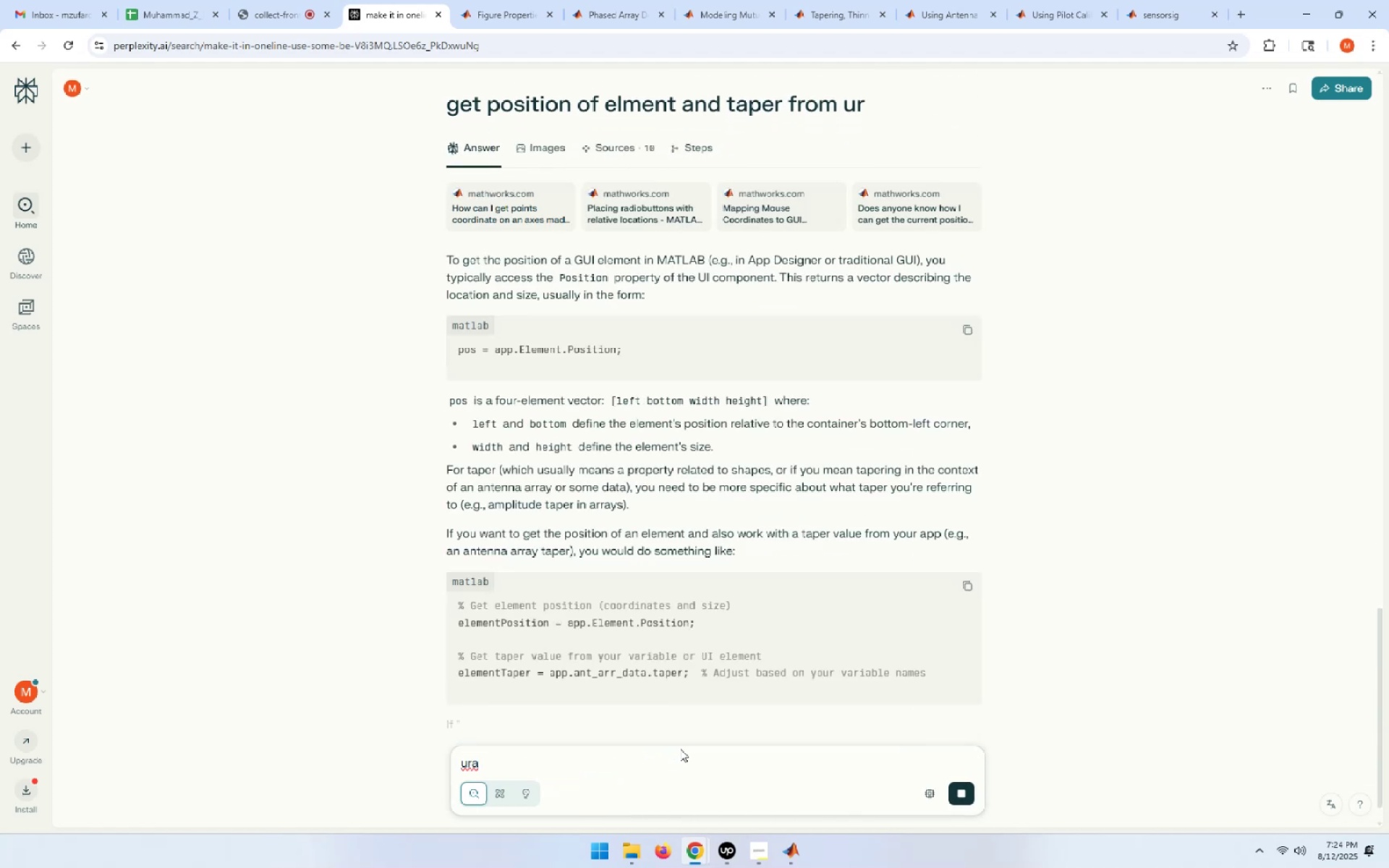 
wait(5.29)
 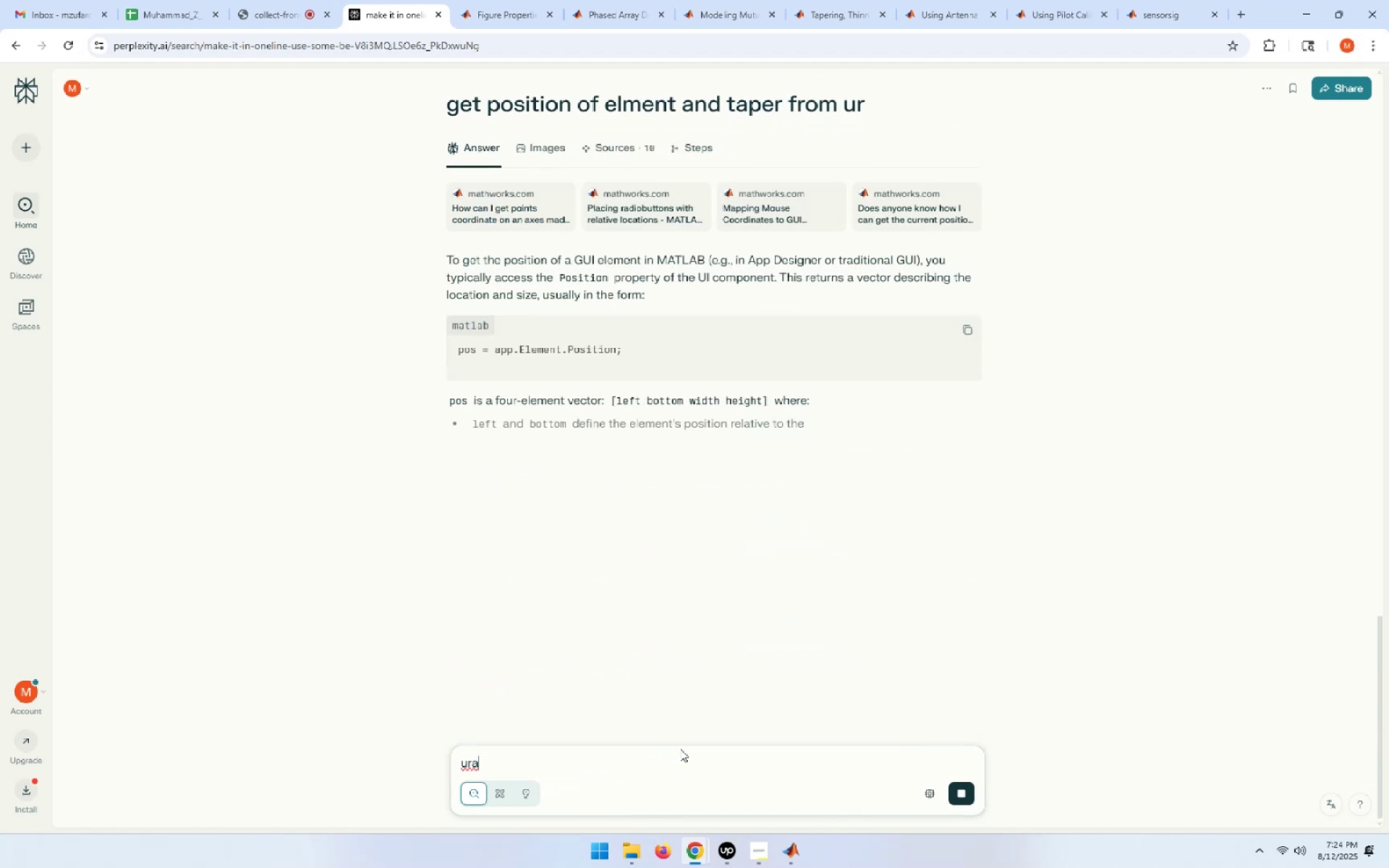 
left_click([823, 114])
 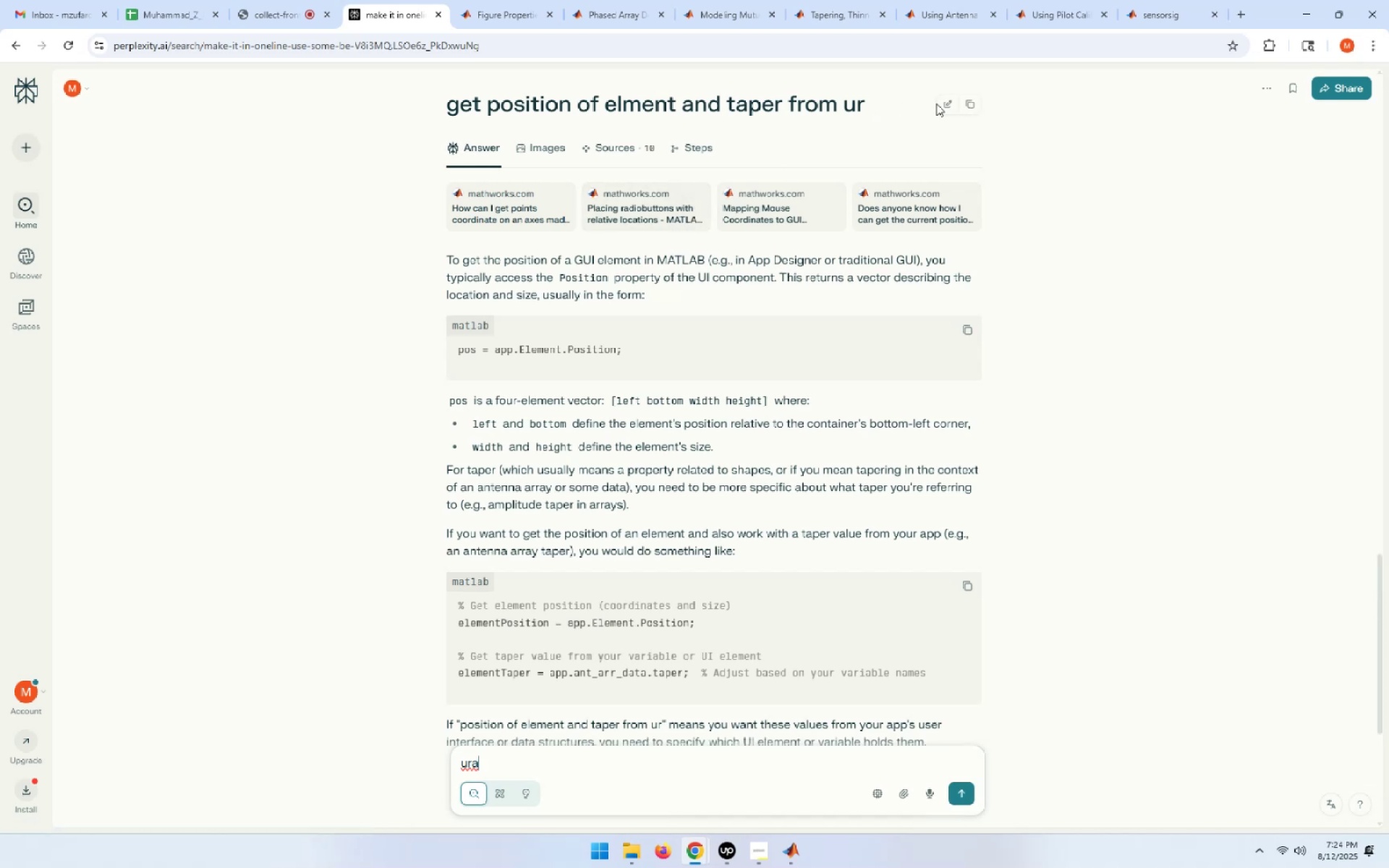 
left_click([949, 103])
 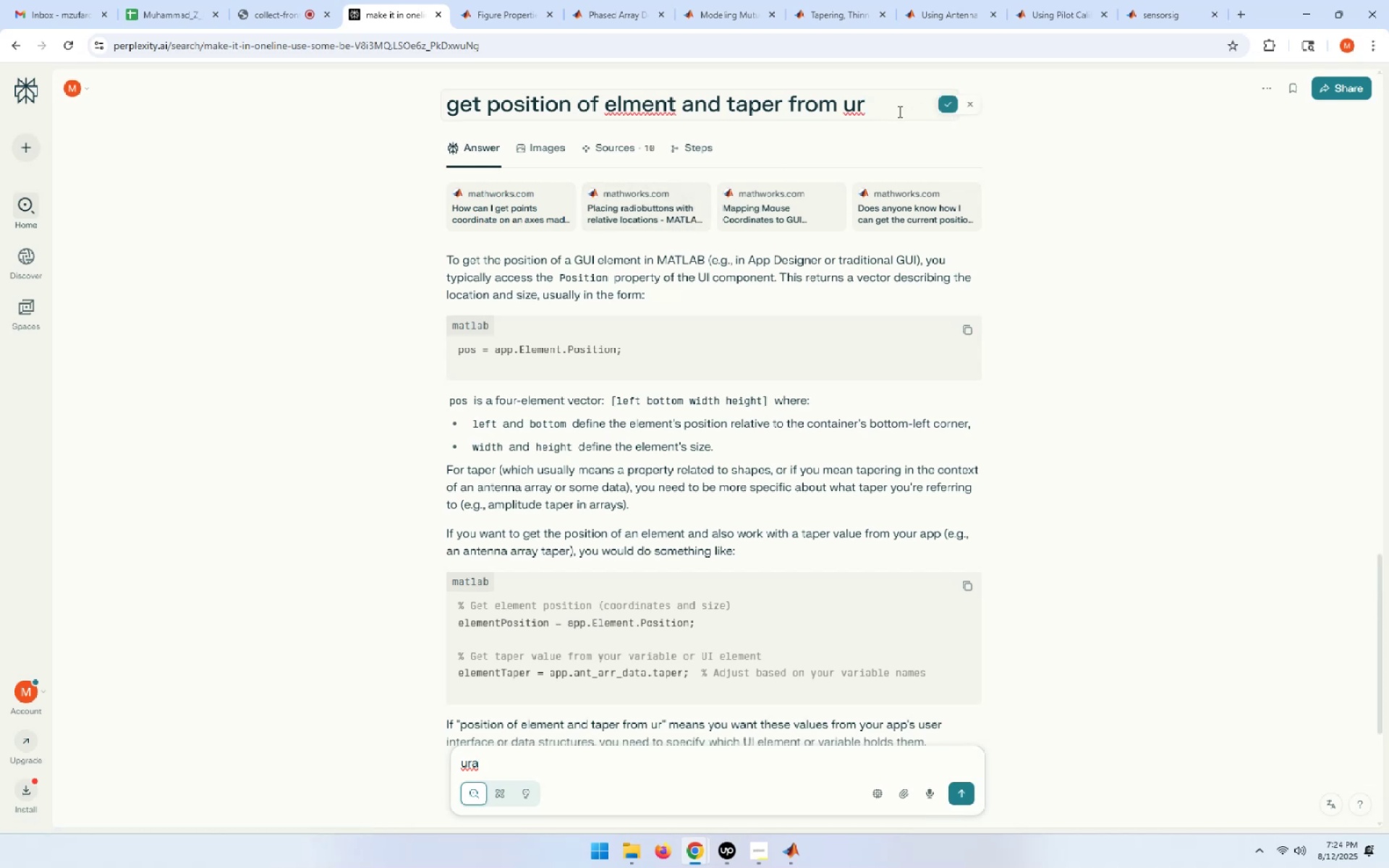 
key(A)
 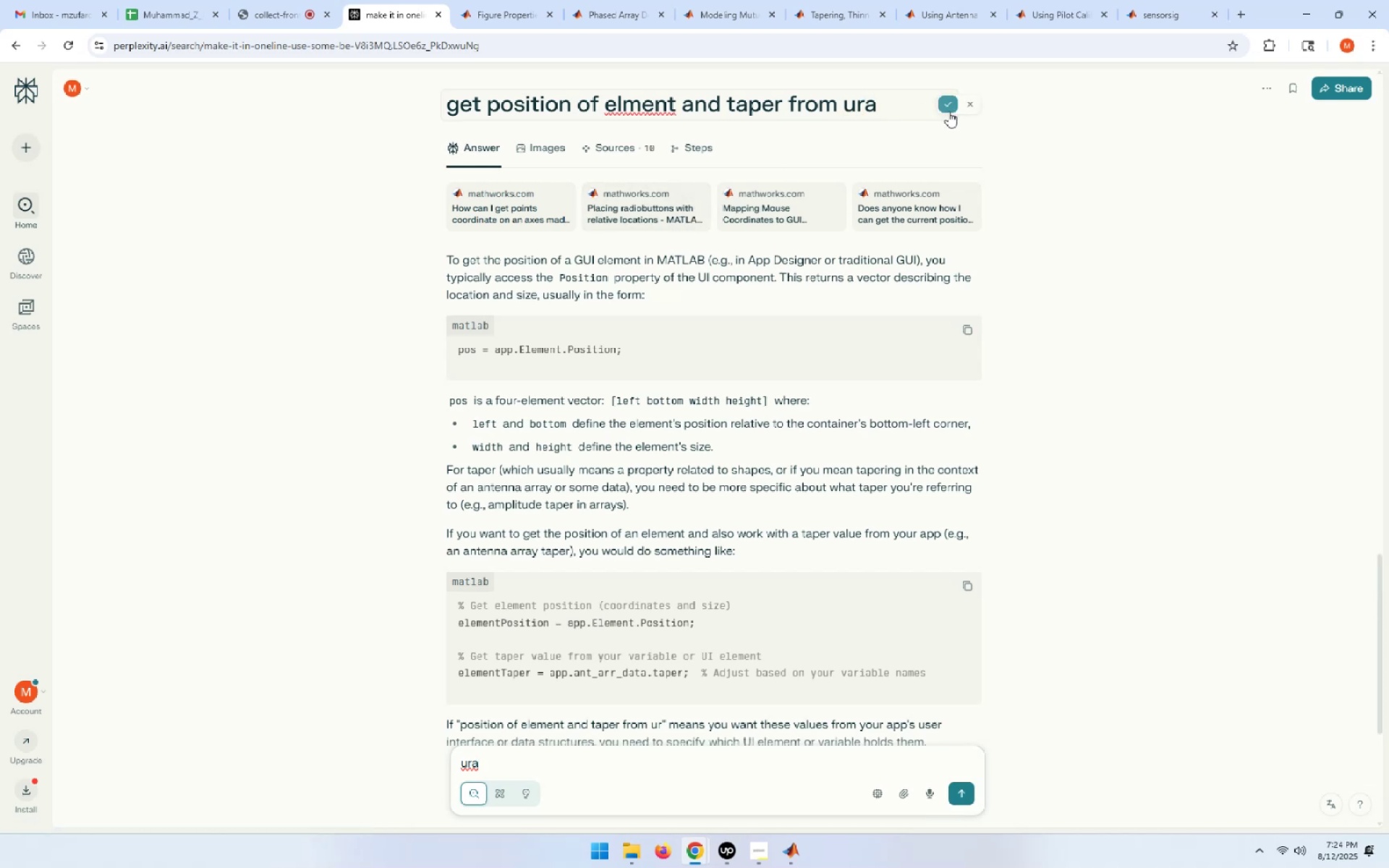 
left_click([948, 111])
 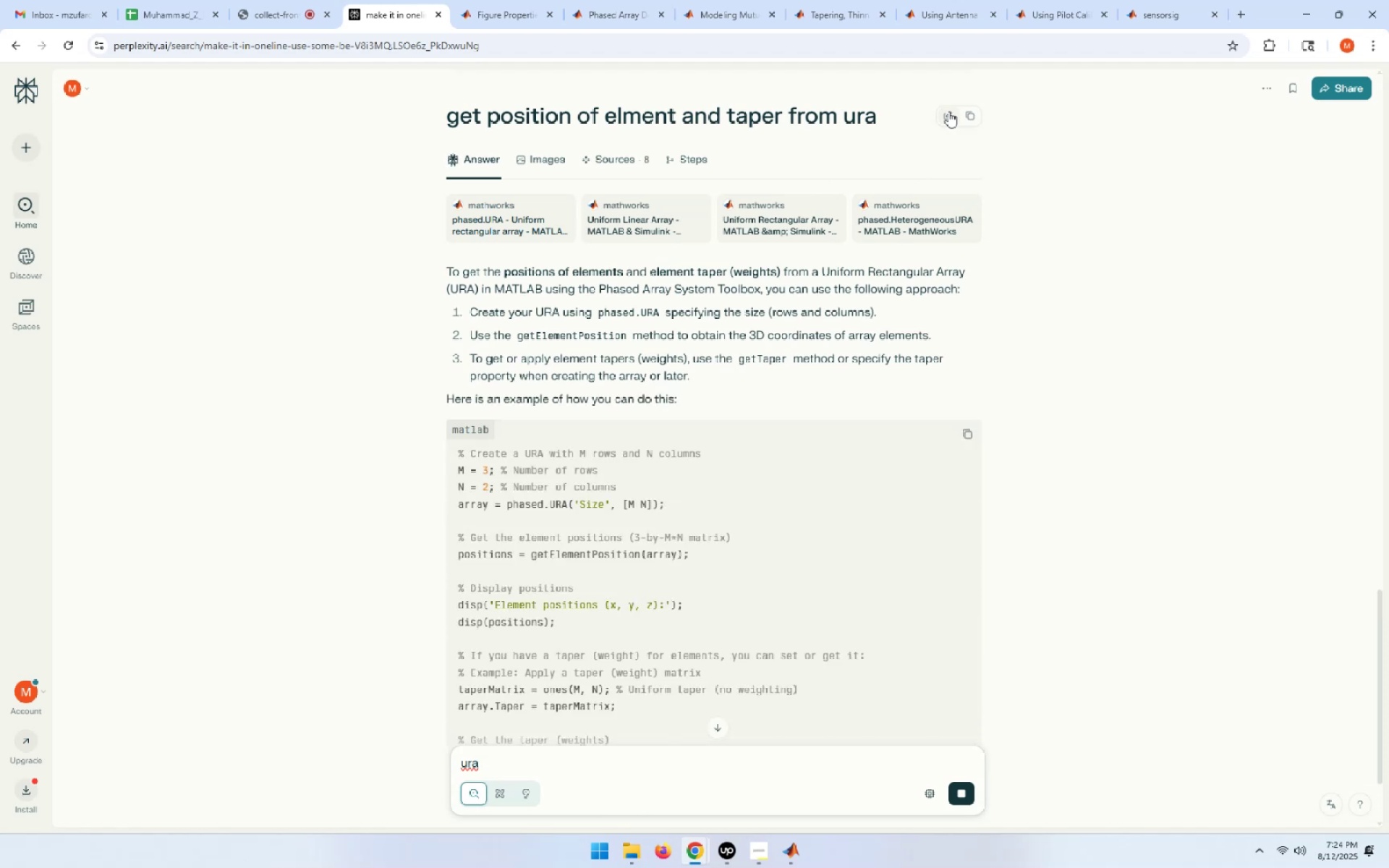 
wait(15.1)
 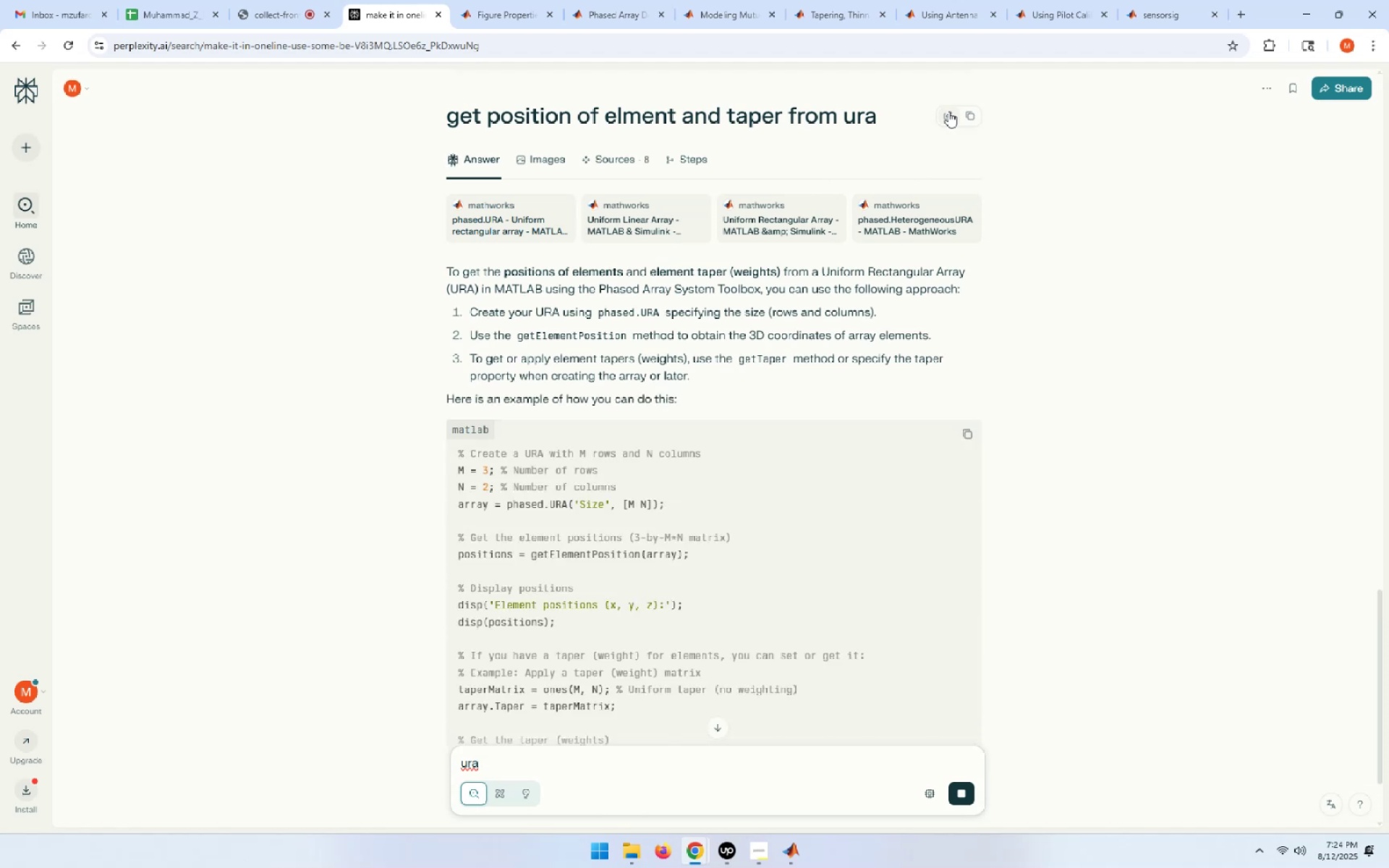 
scroll: coordinate [704, 556], scroll_direction: down, amount: 1.0
 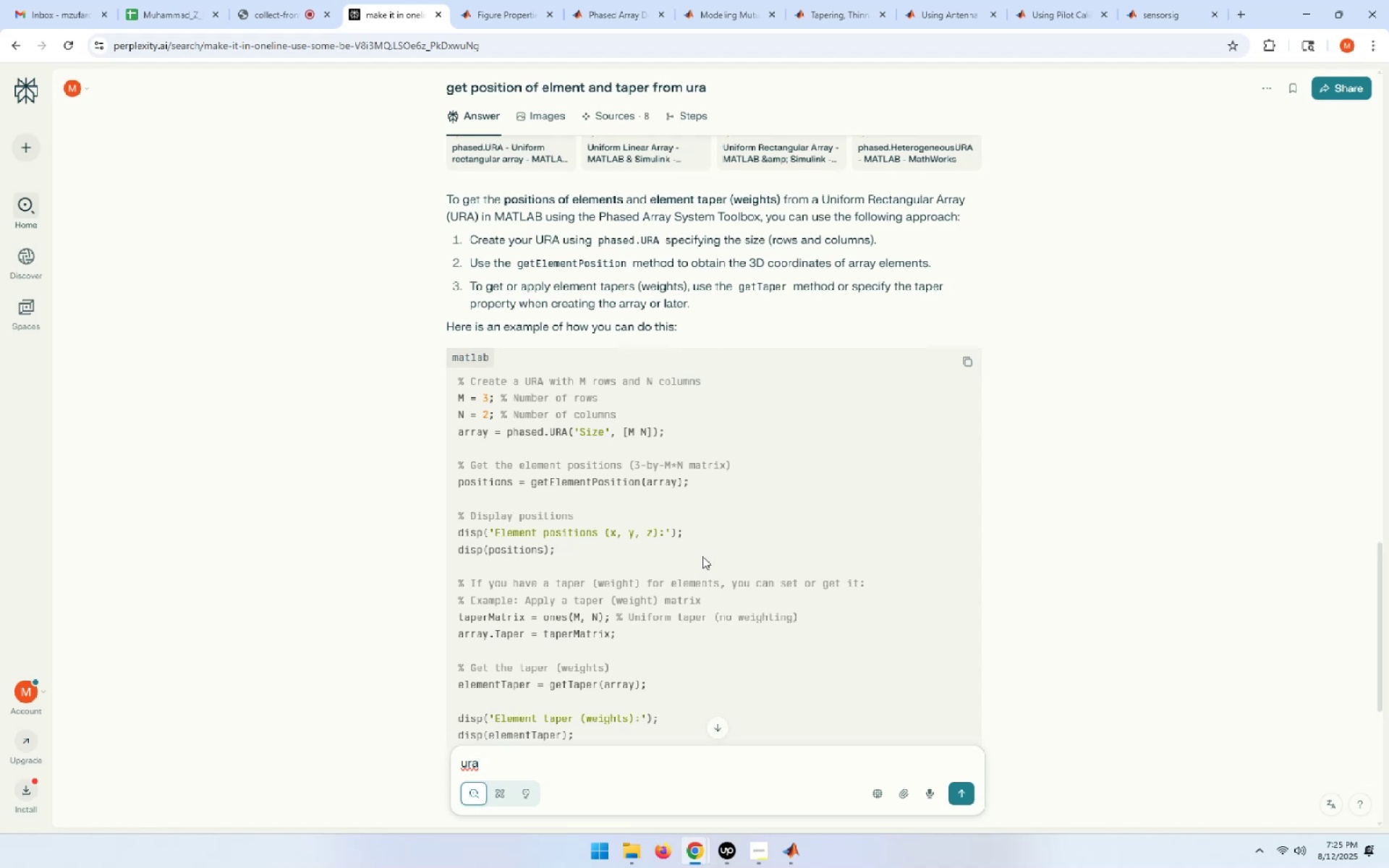 
mouse_move([470, 14])
 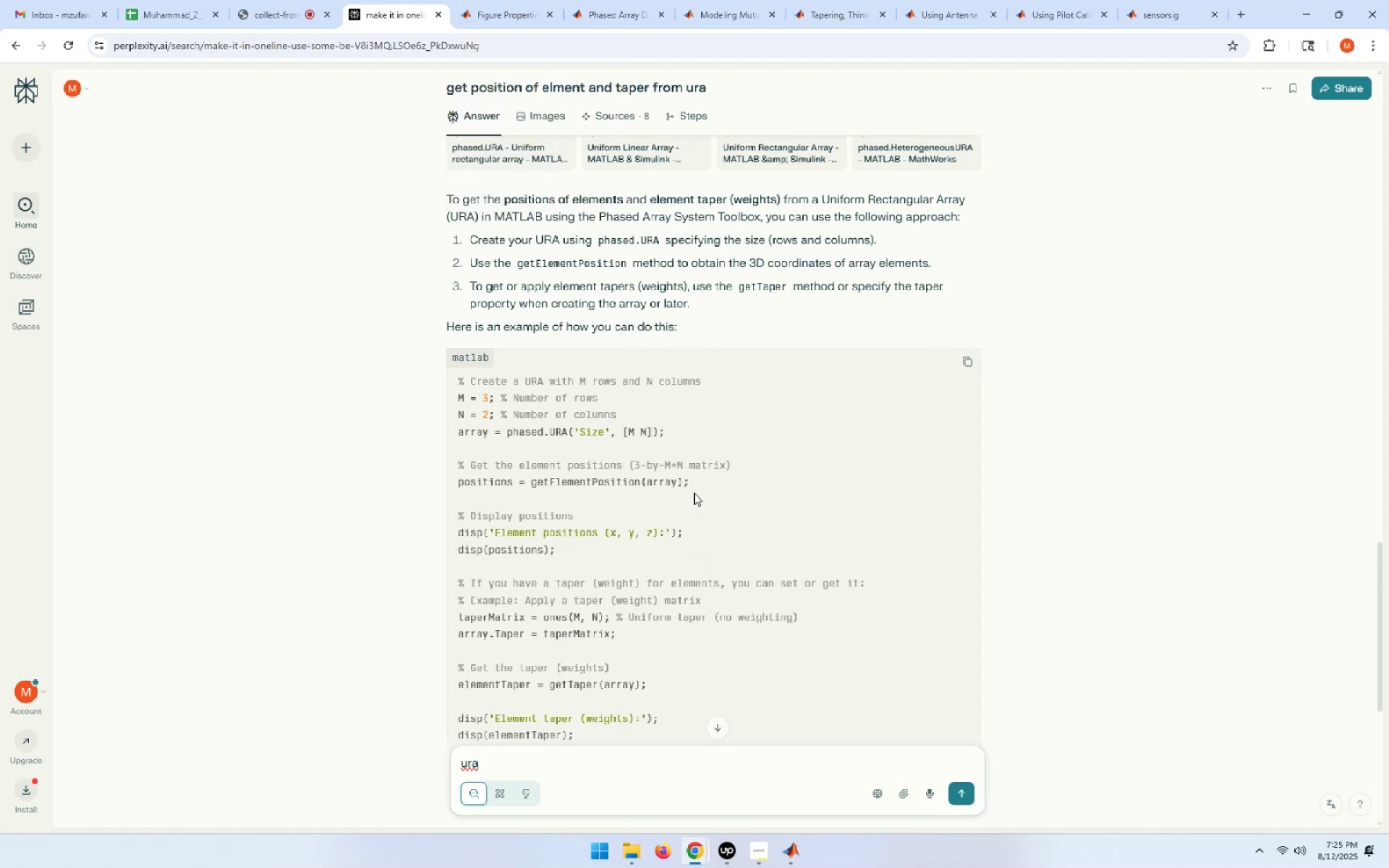 
left_click_drag(start_coordinate=[690, 488], to_coordinate=[456, 480])
 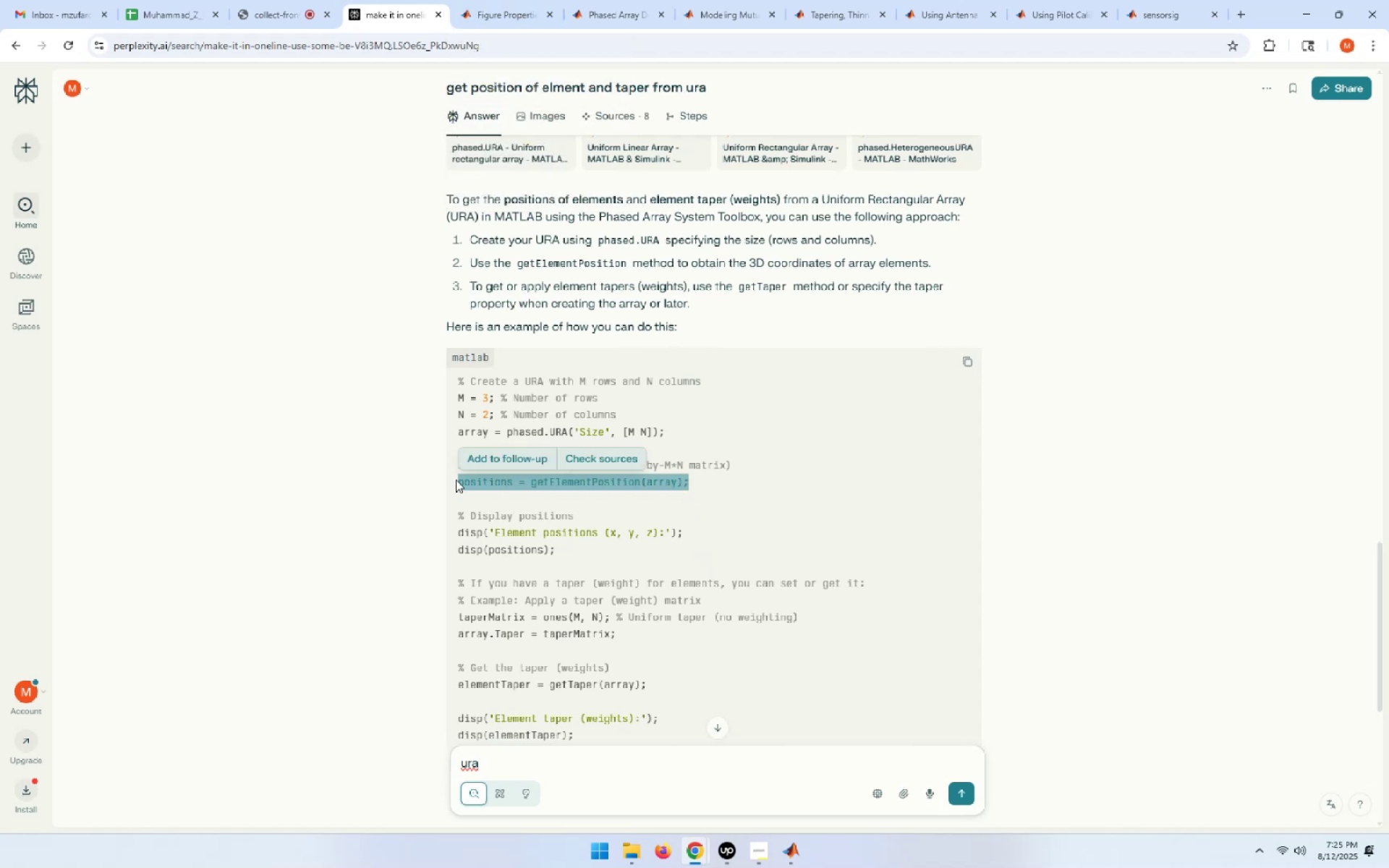 
key(Control+C)
 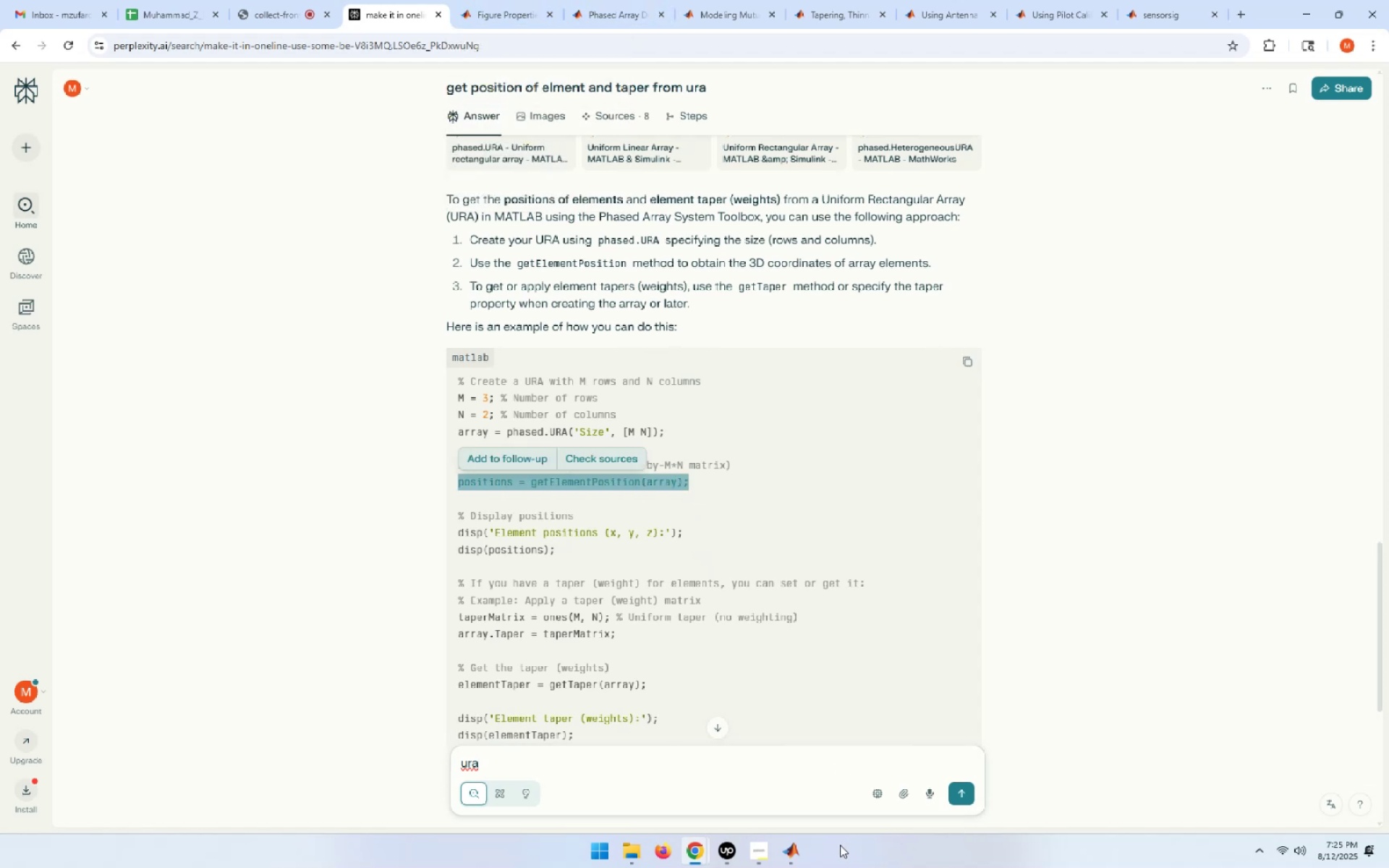 
left_click([780, 852])
 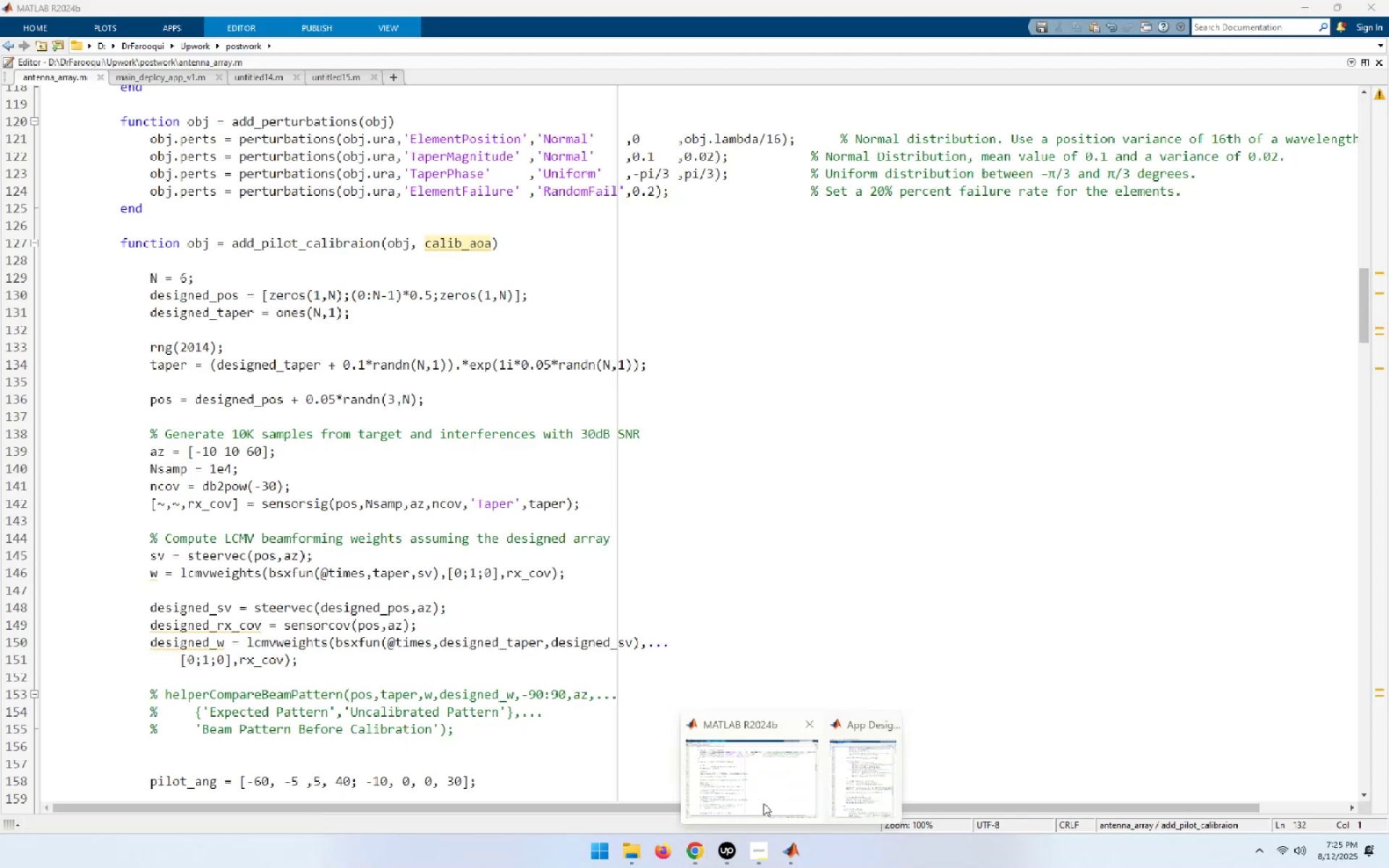 
left_click([763, 802])
 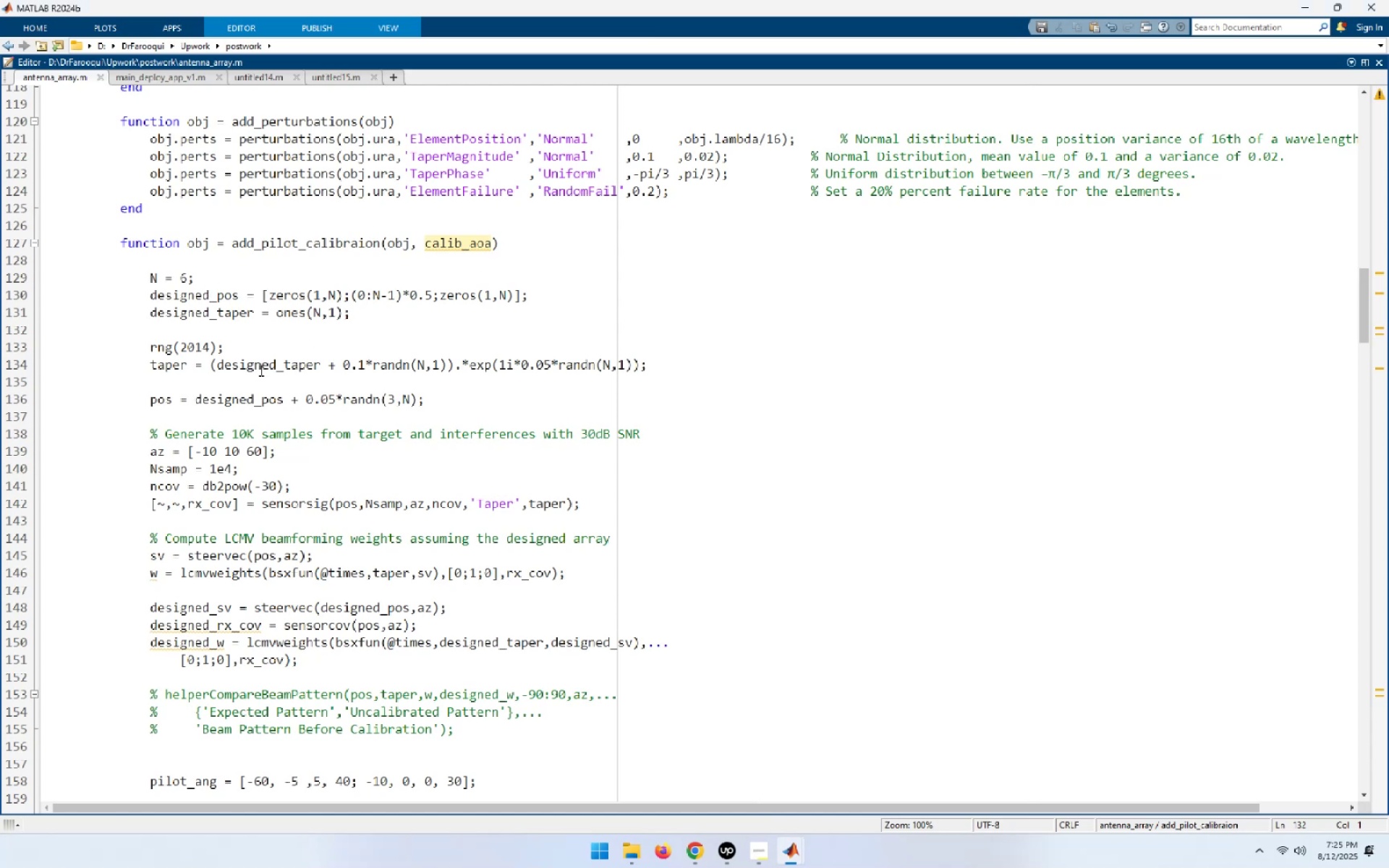 
wait(7.82)
 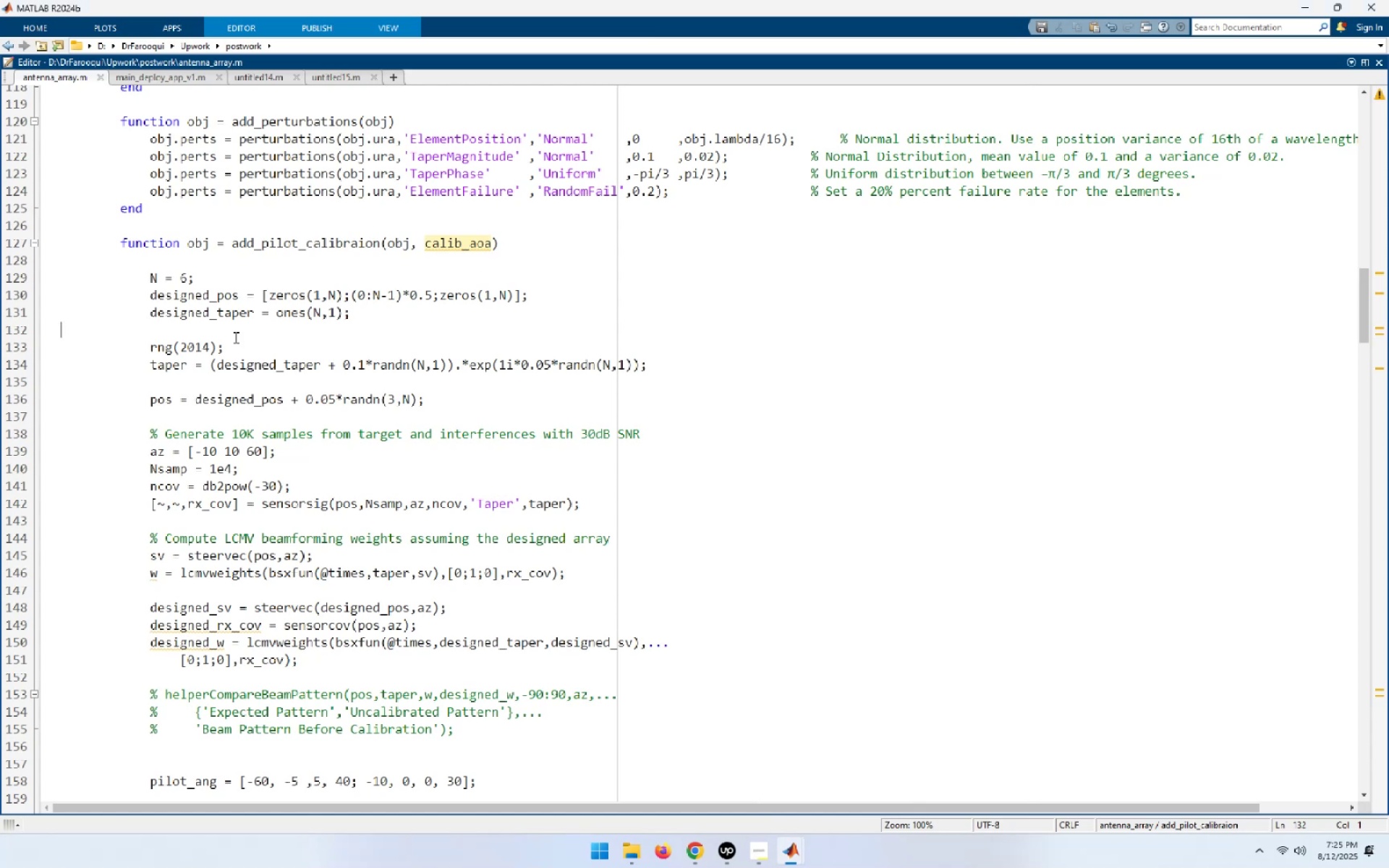 
left_click([666, 370])
 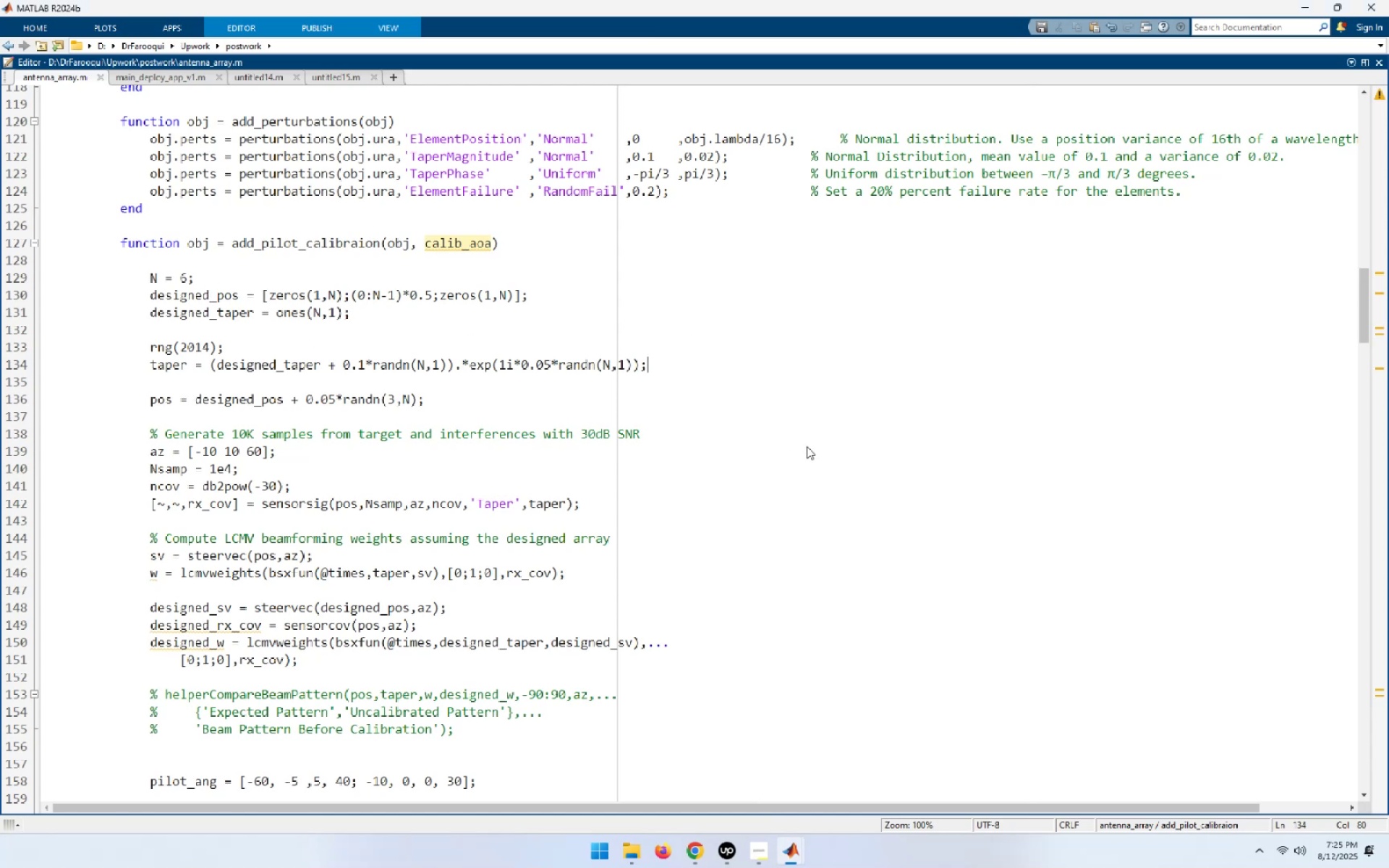 
key(NumpadEnter)
 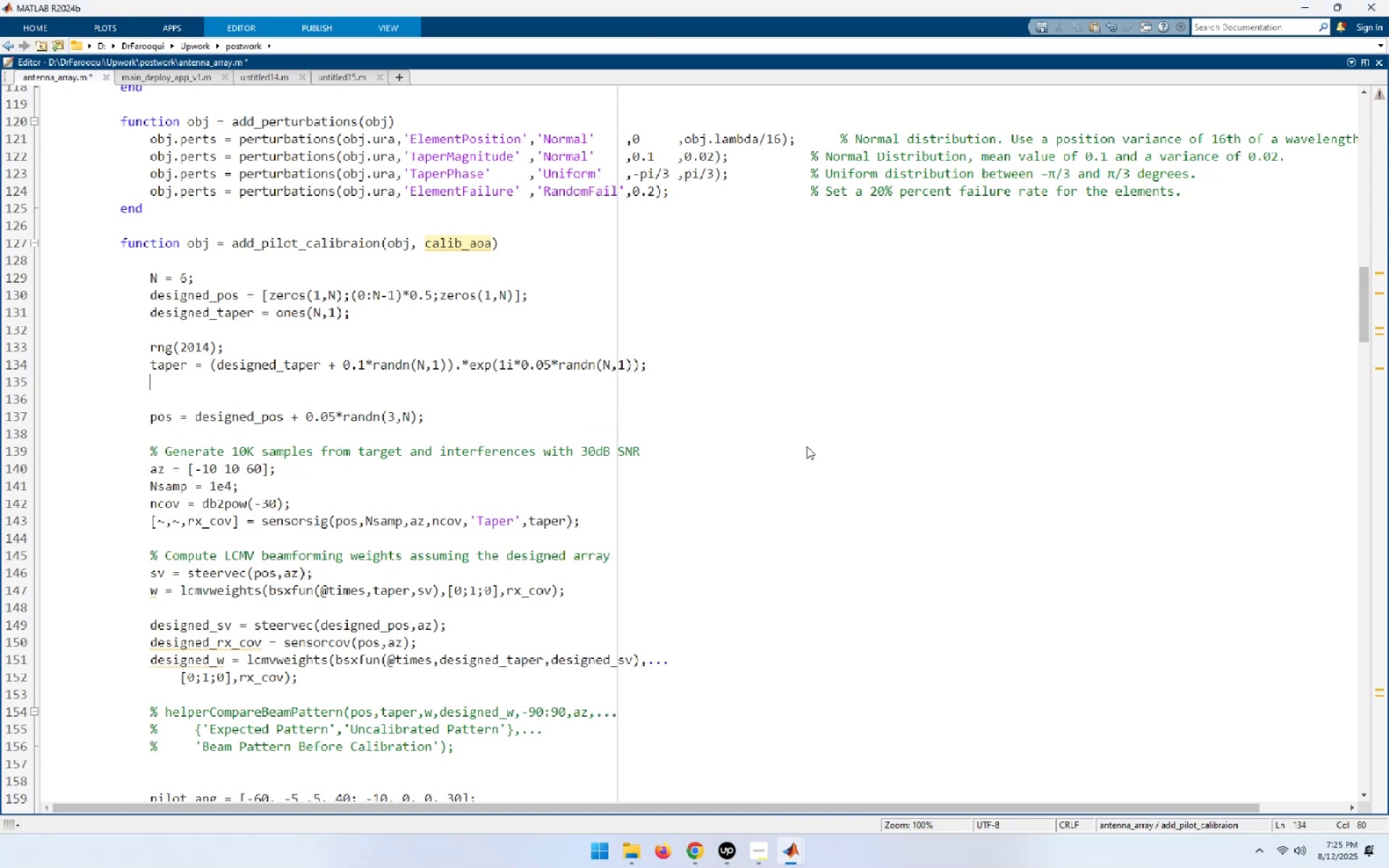 
key(NumpadEnter)
 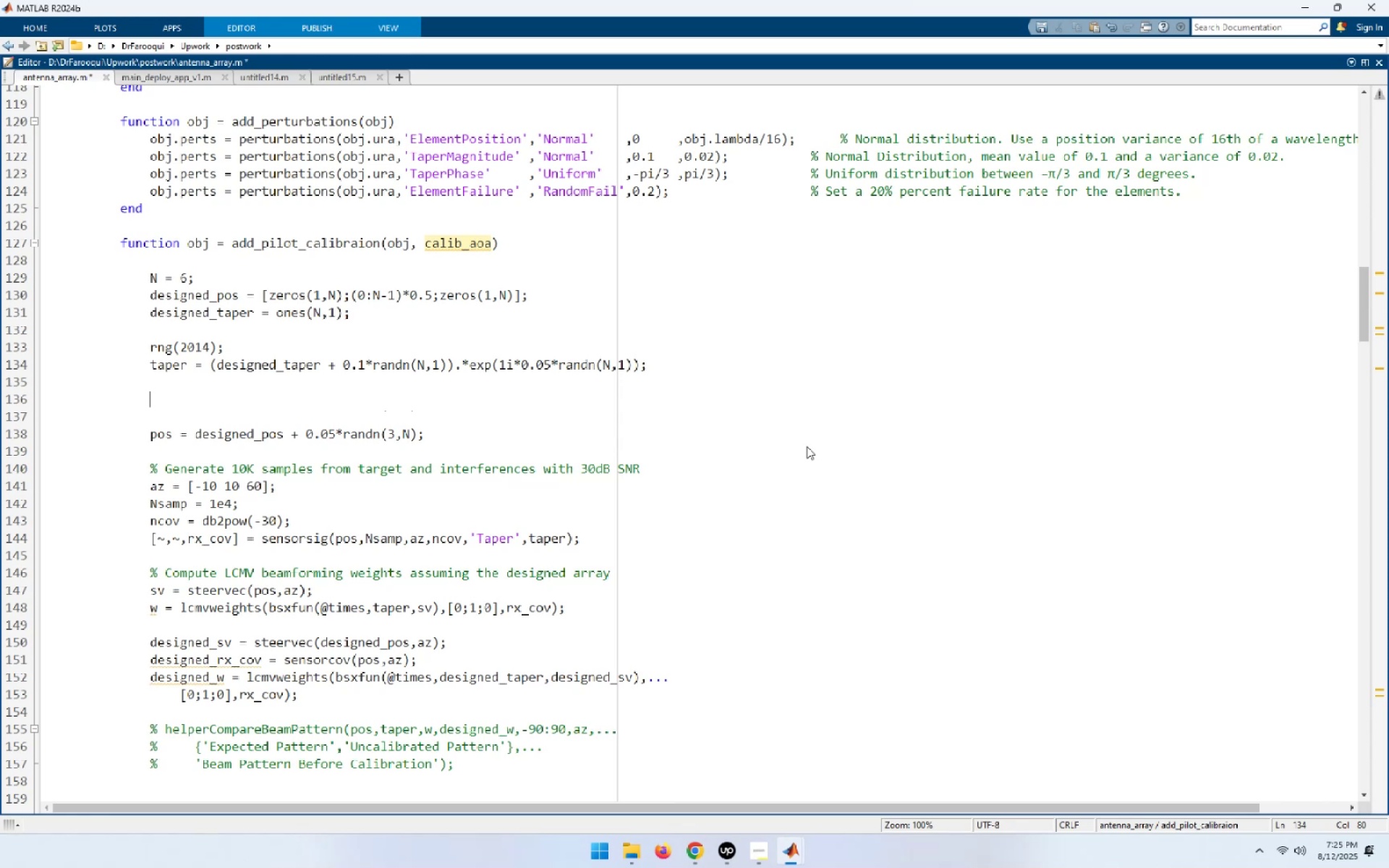 
key(Control+ControlLeft)
 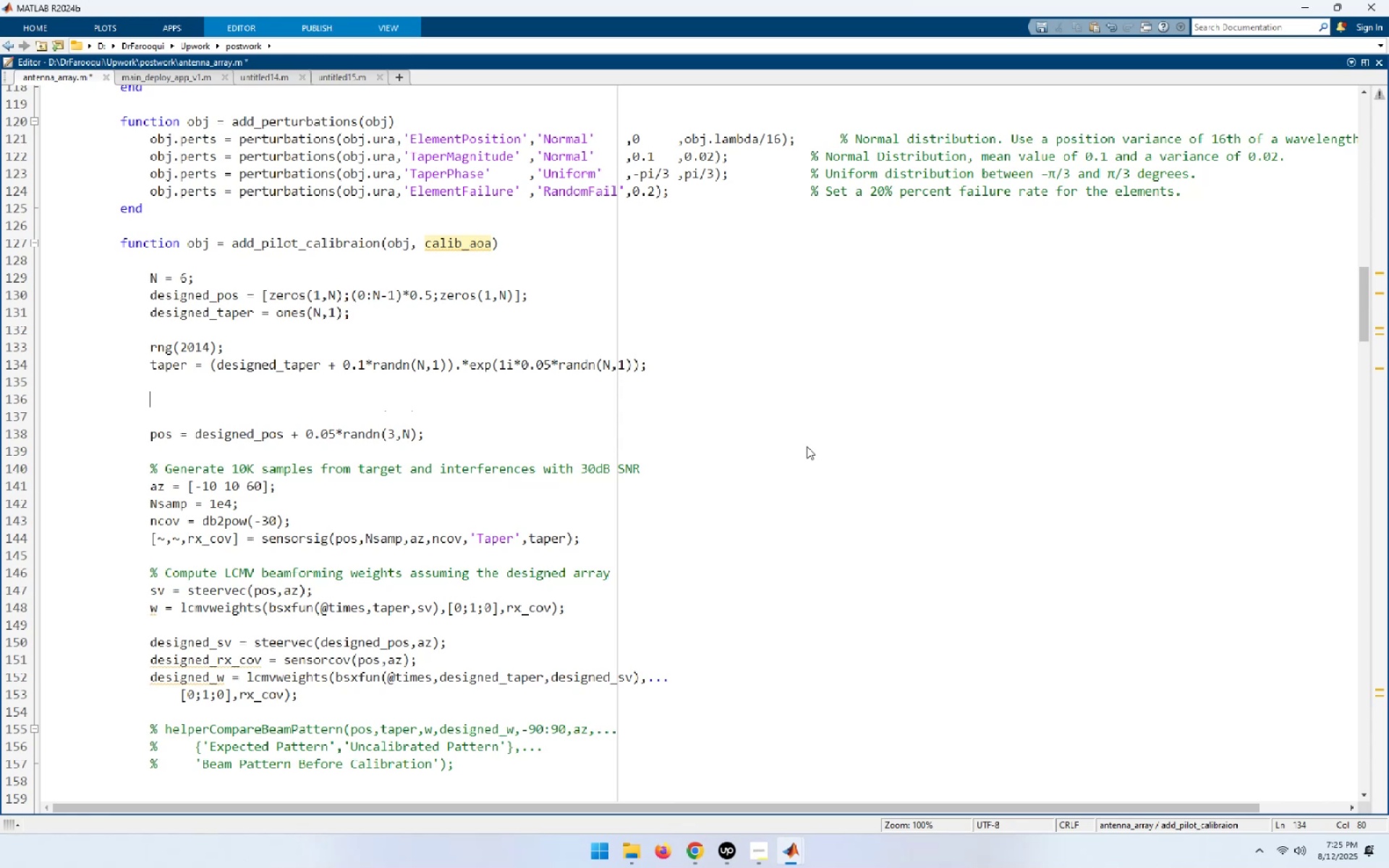 
key(Control+V)
 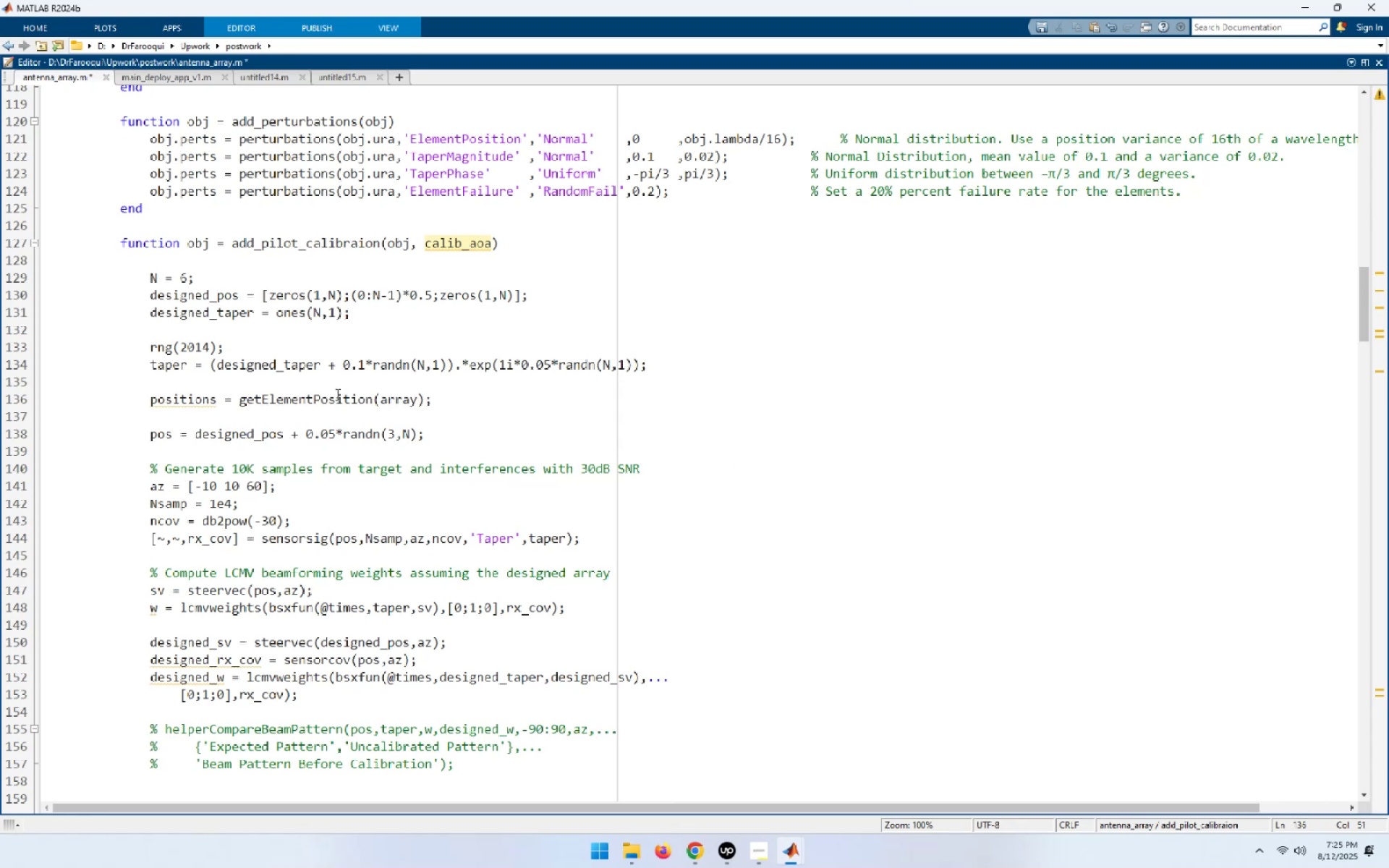 
wait(5.8)
 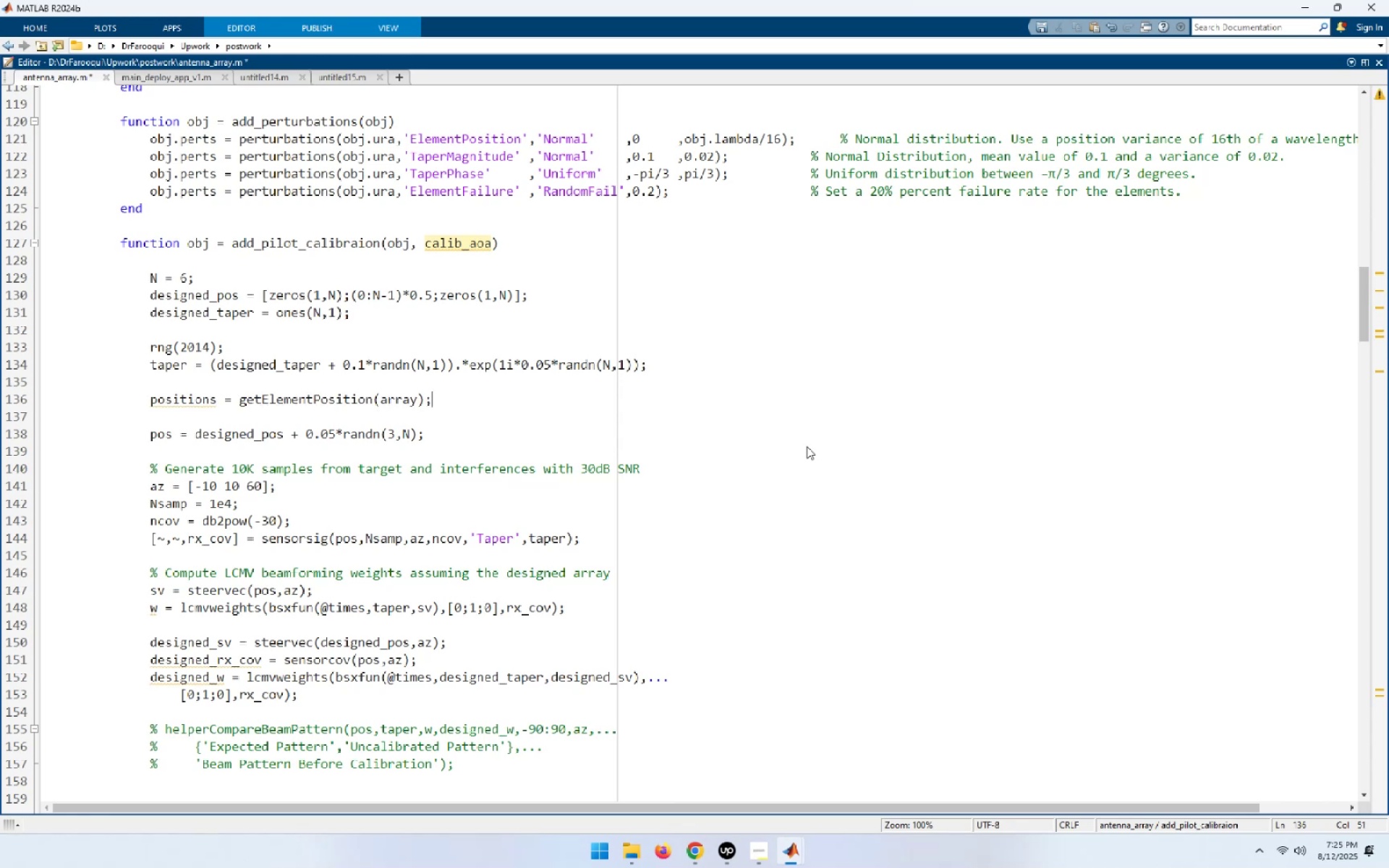 
double_click([336, 394])
 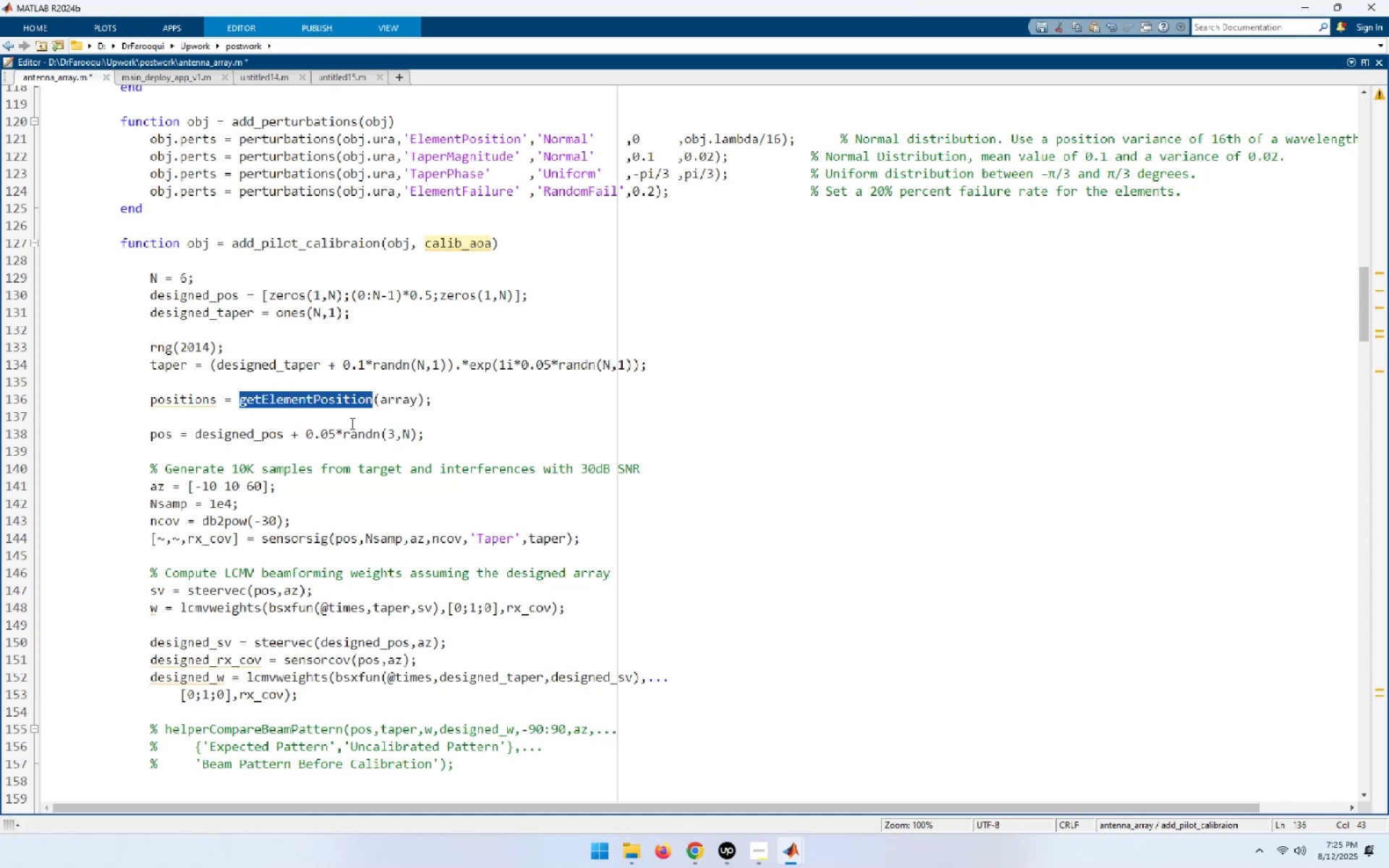 
wait(29.98)
 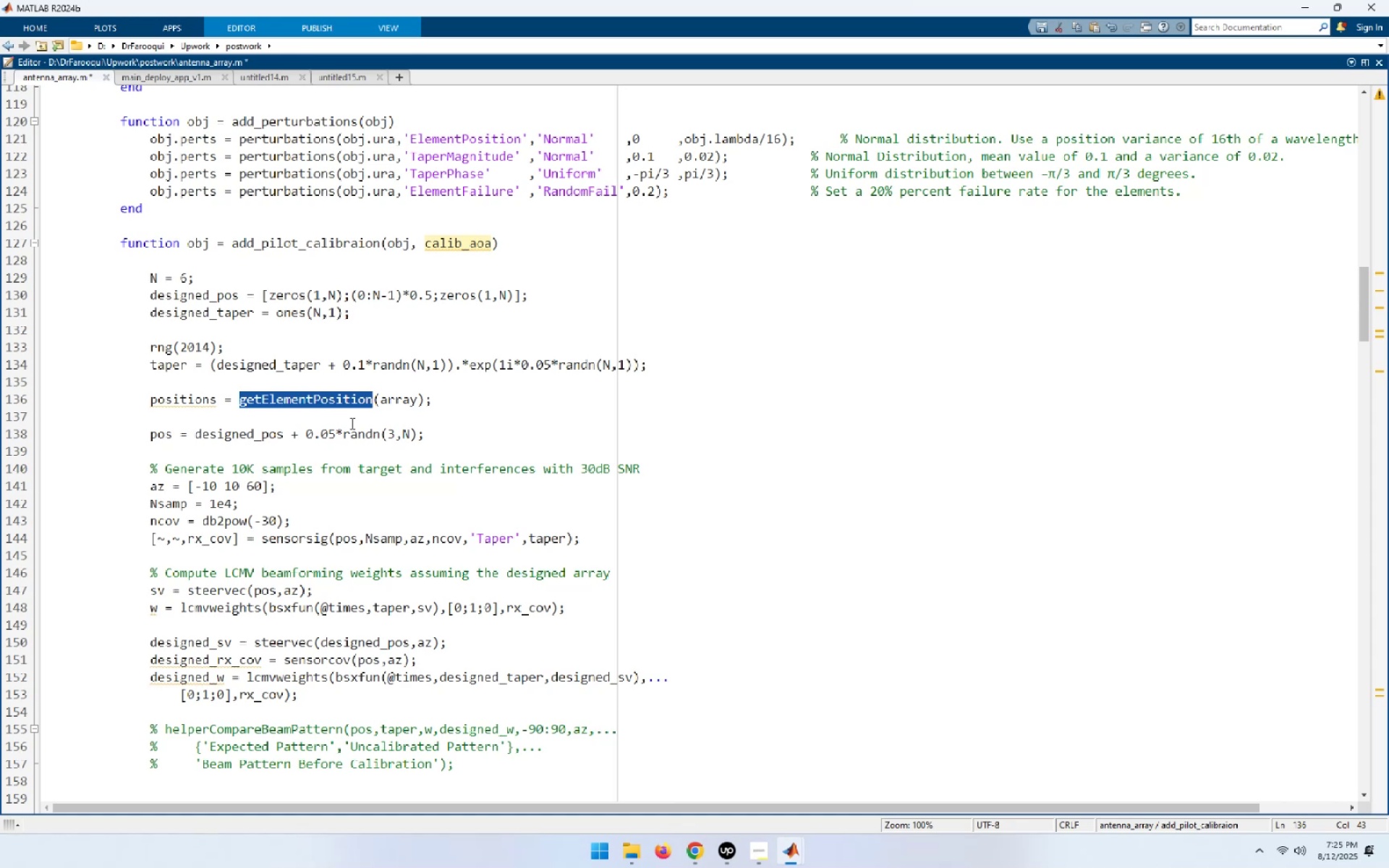 
left_click([18, 278])
 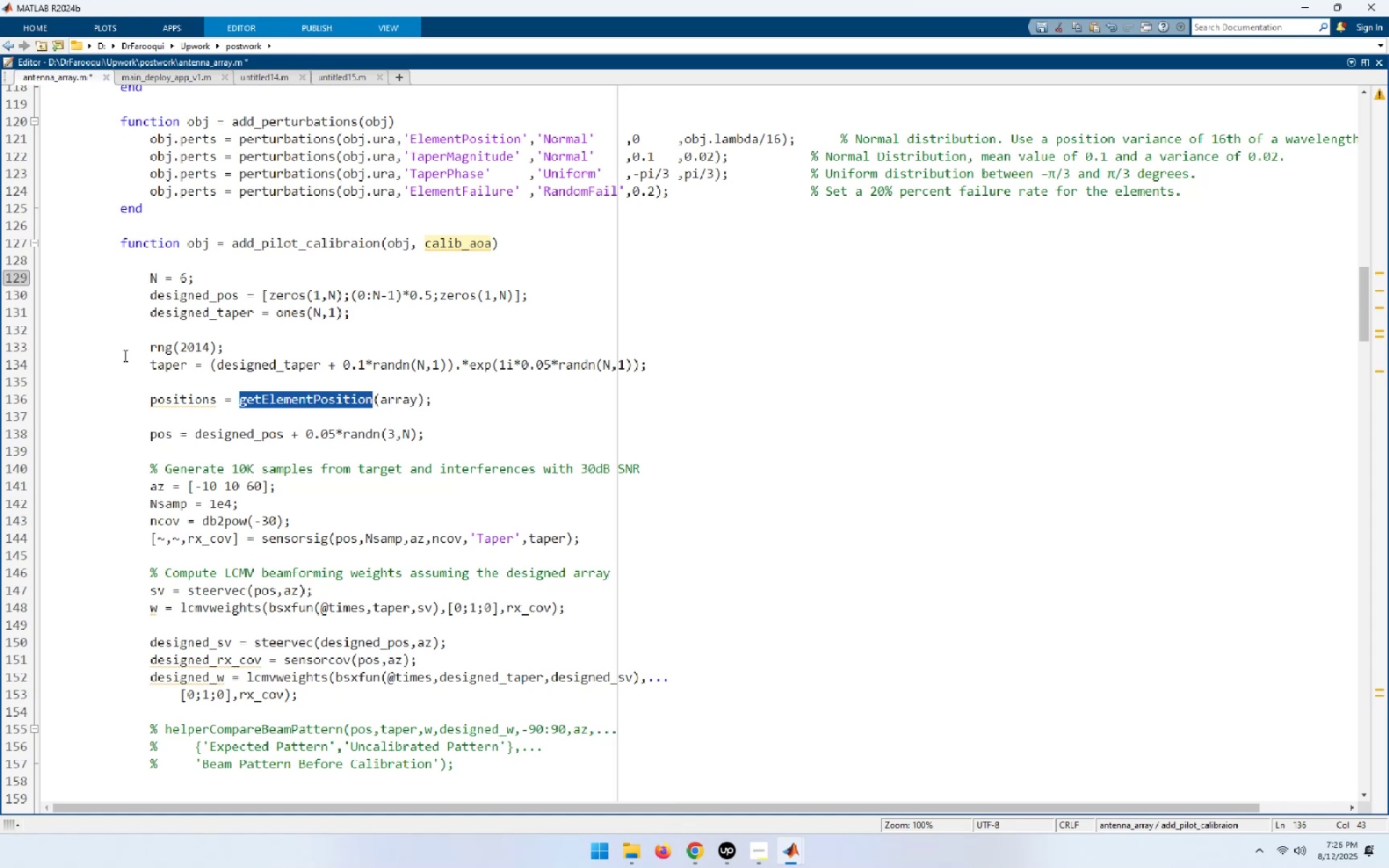 
key(Control+S)
 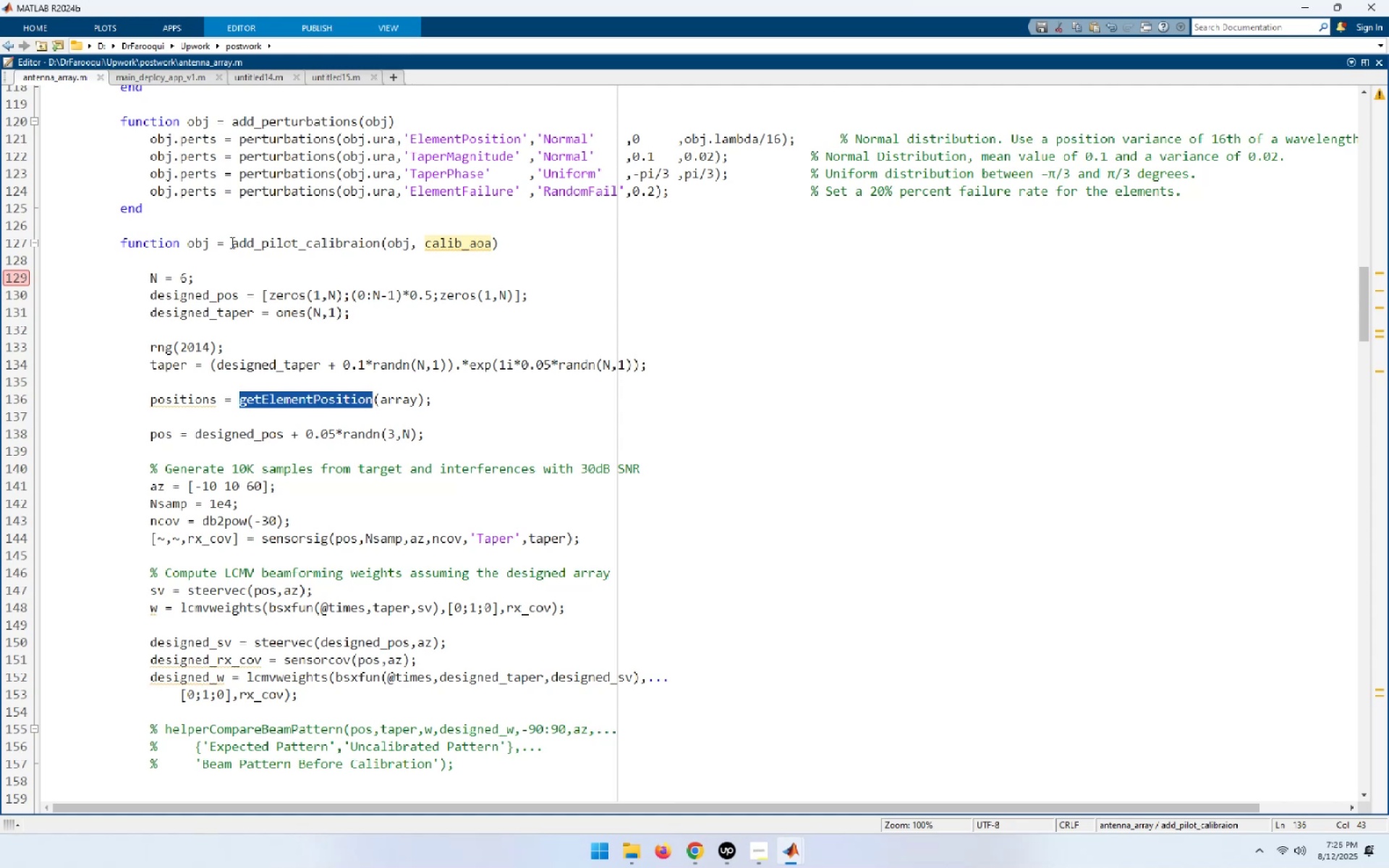 
left_click_drag(start_coordinate=[187, 242], to_coordinate=[539, 237])
 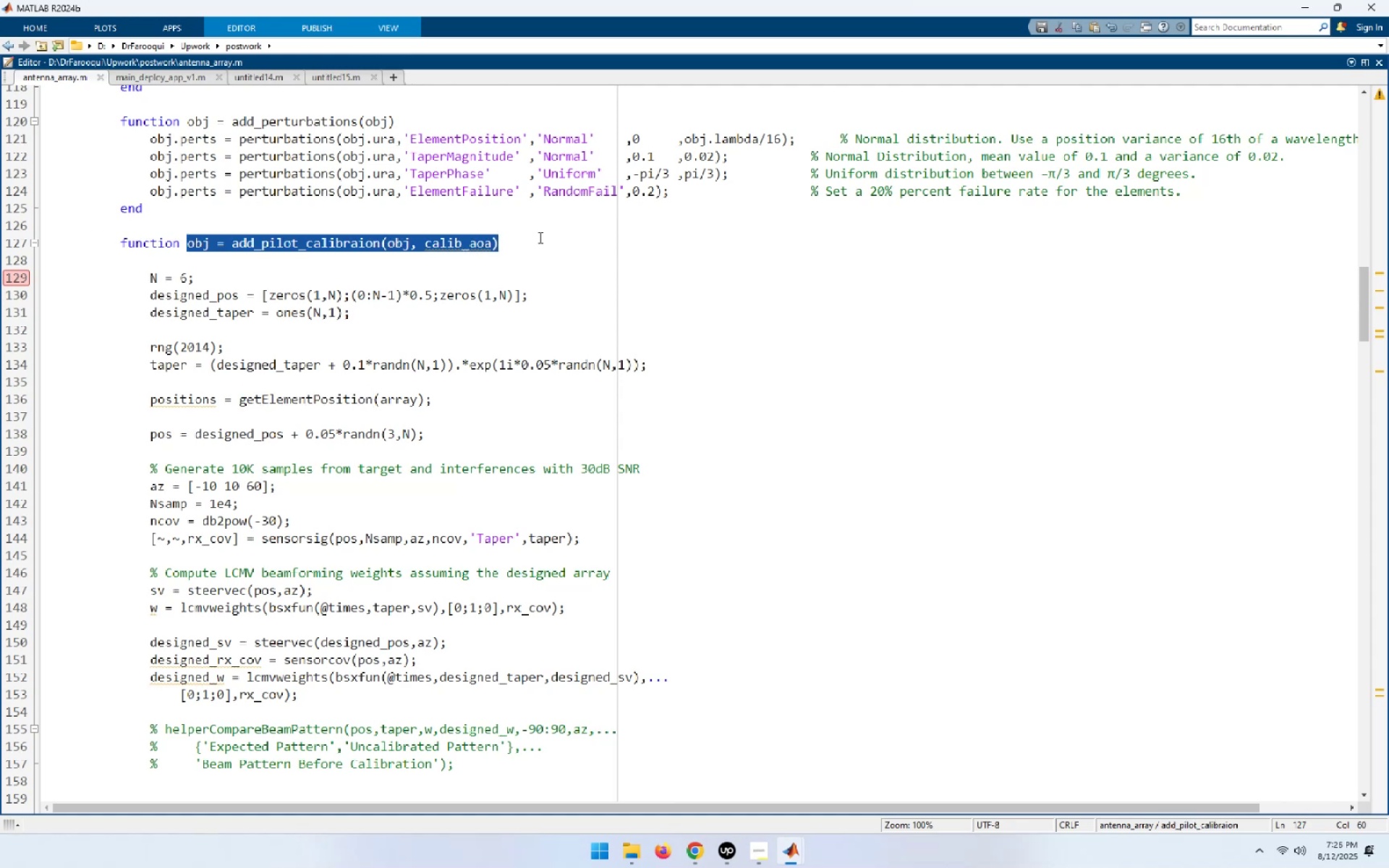 
key(Control+C)
 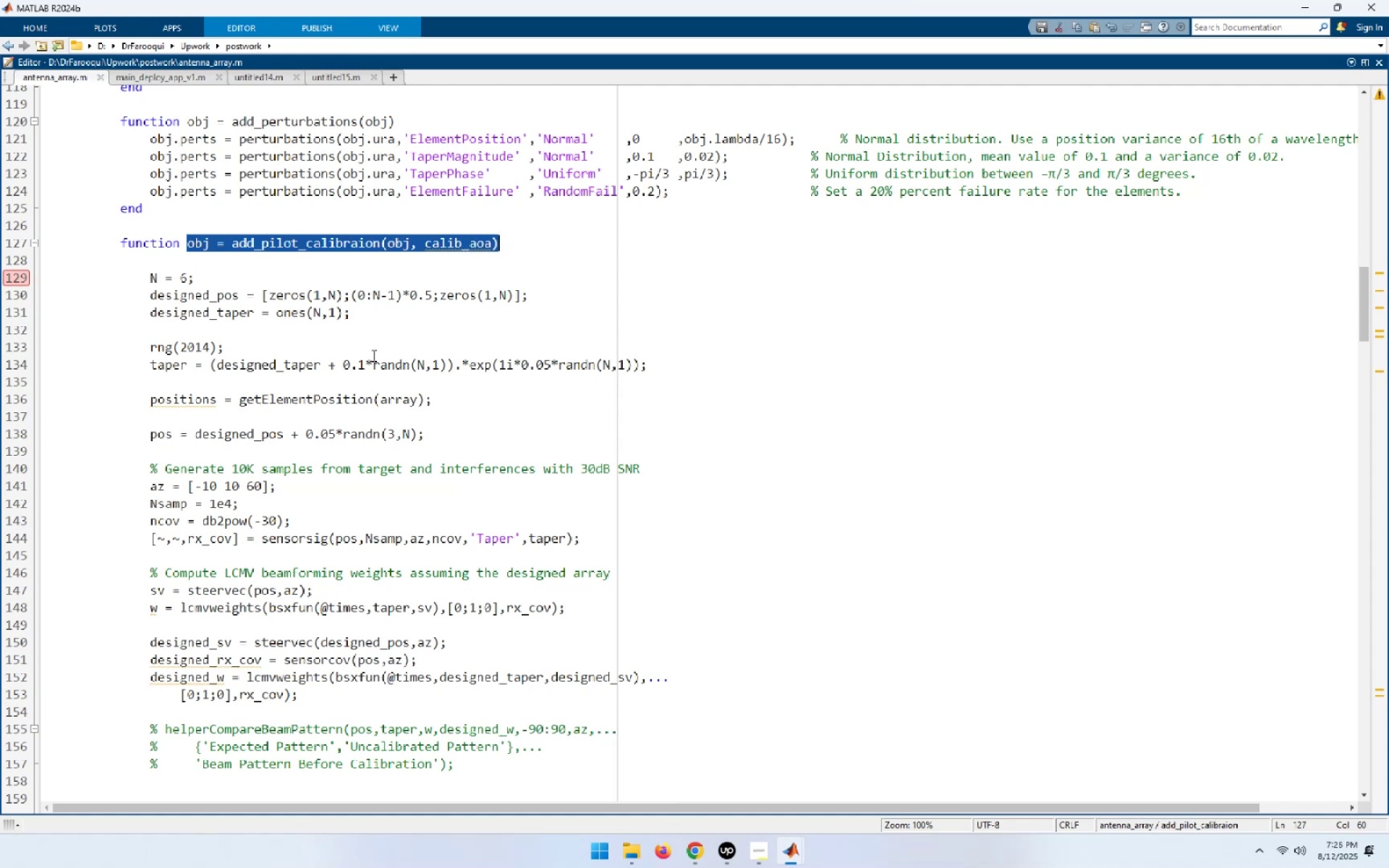 
wait(7.42)
 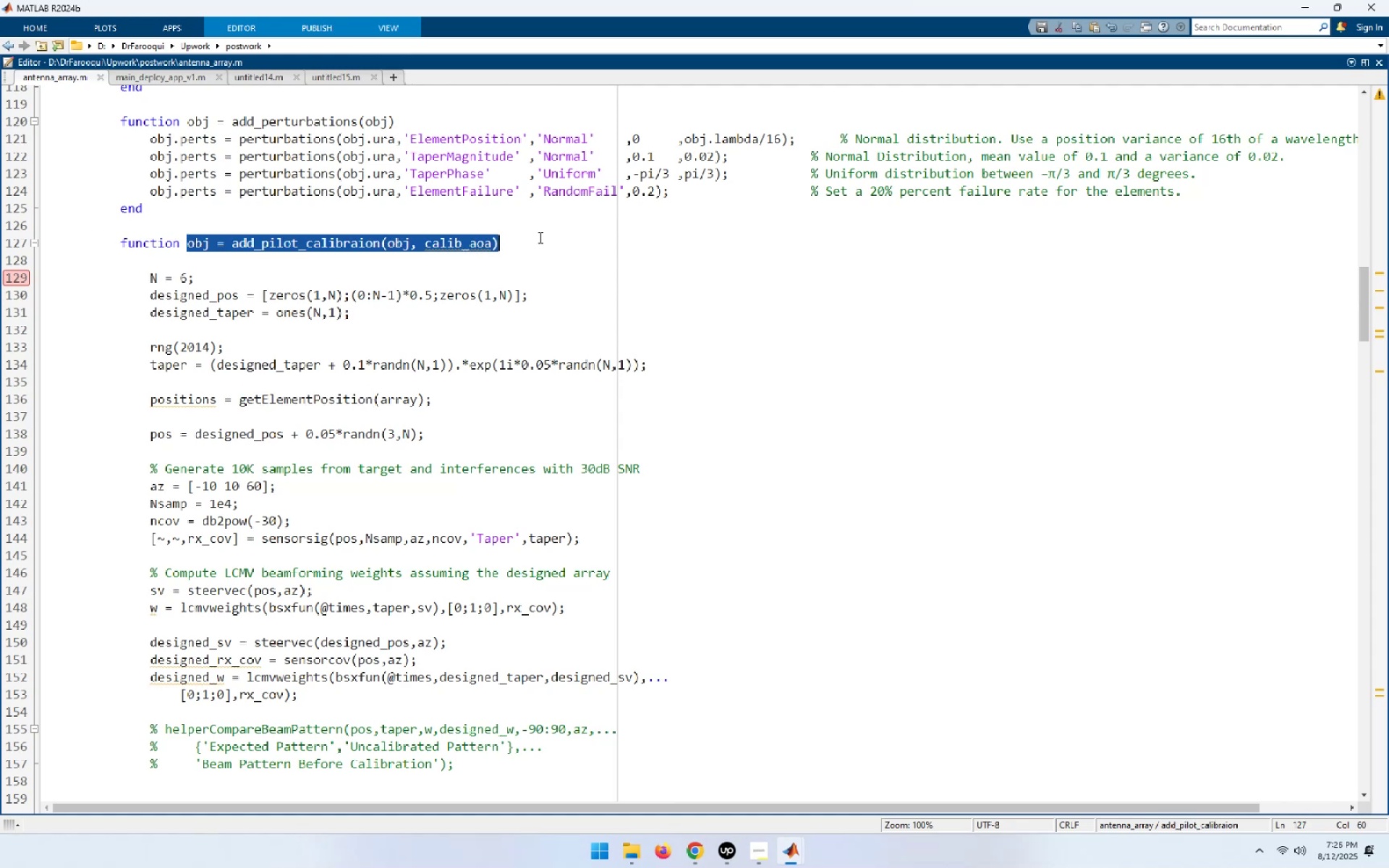 
scroll: coordinate [373, 355], scroll_direction: down, amount: 3.0
 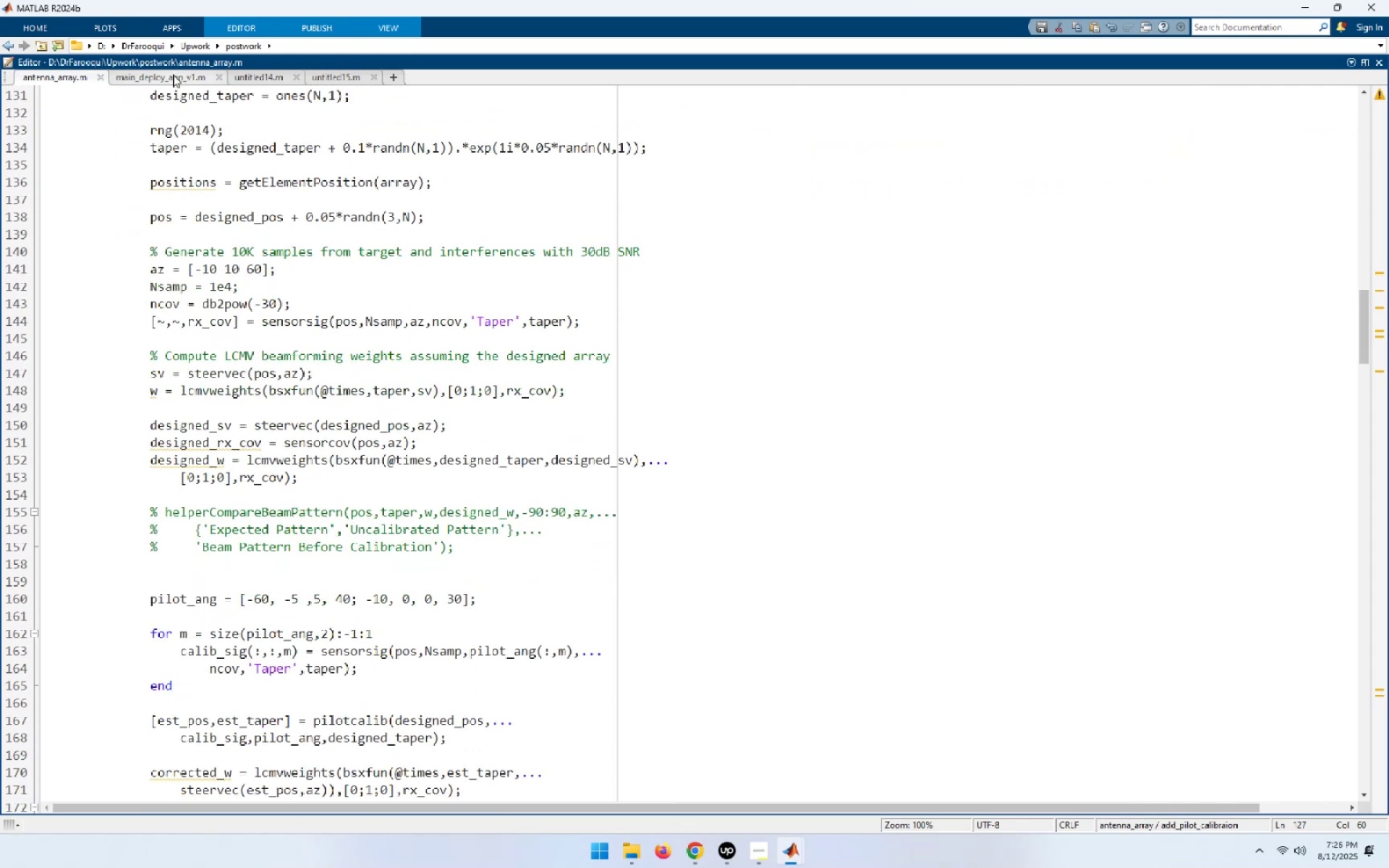 
key(Meta+ArrowRight)
 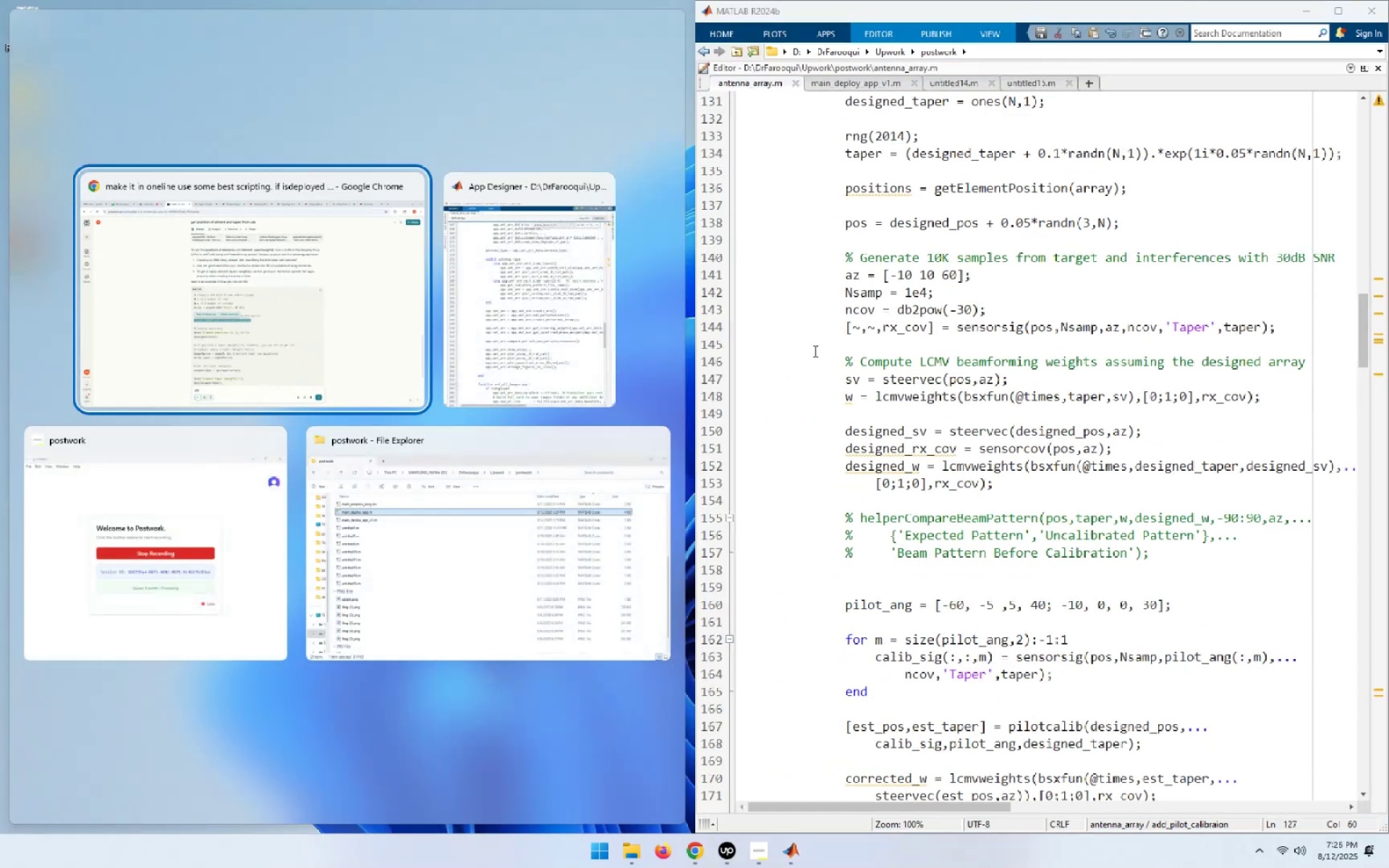 
left_click([1119, 412])
 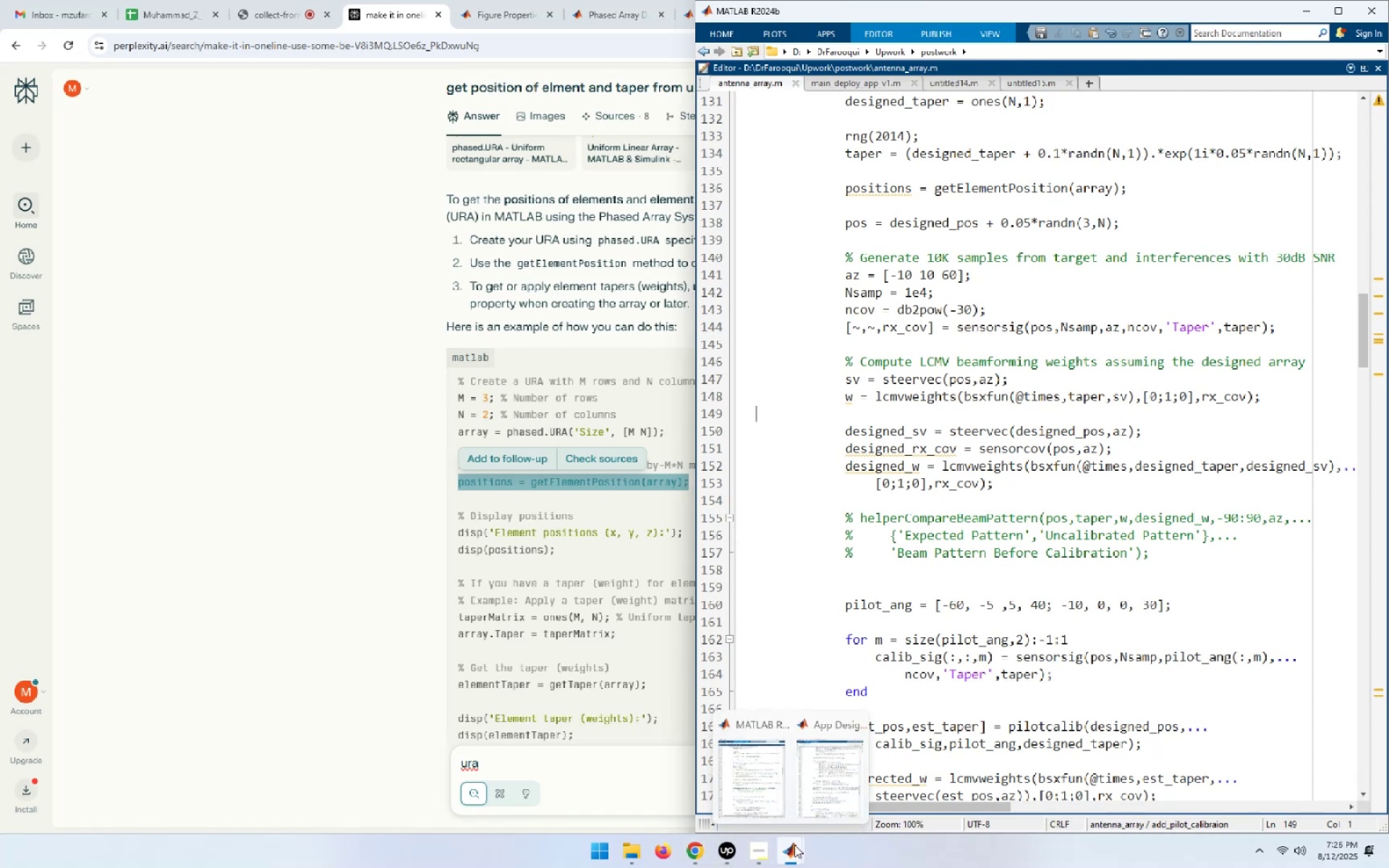 
wait(5.34)
 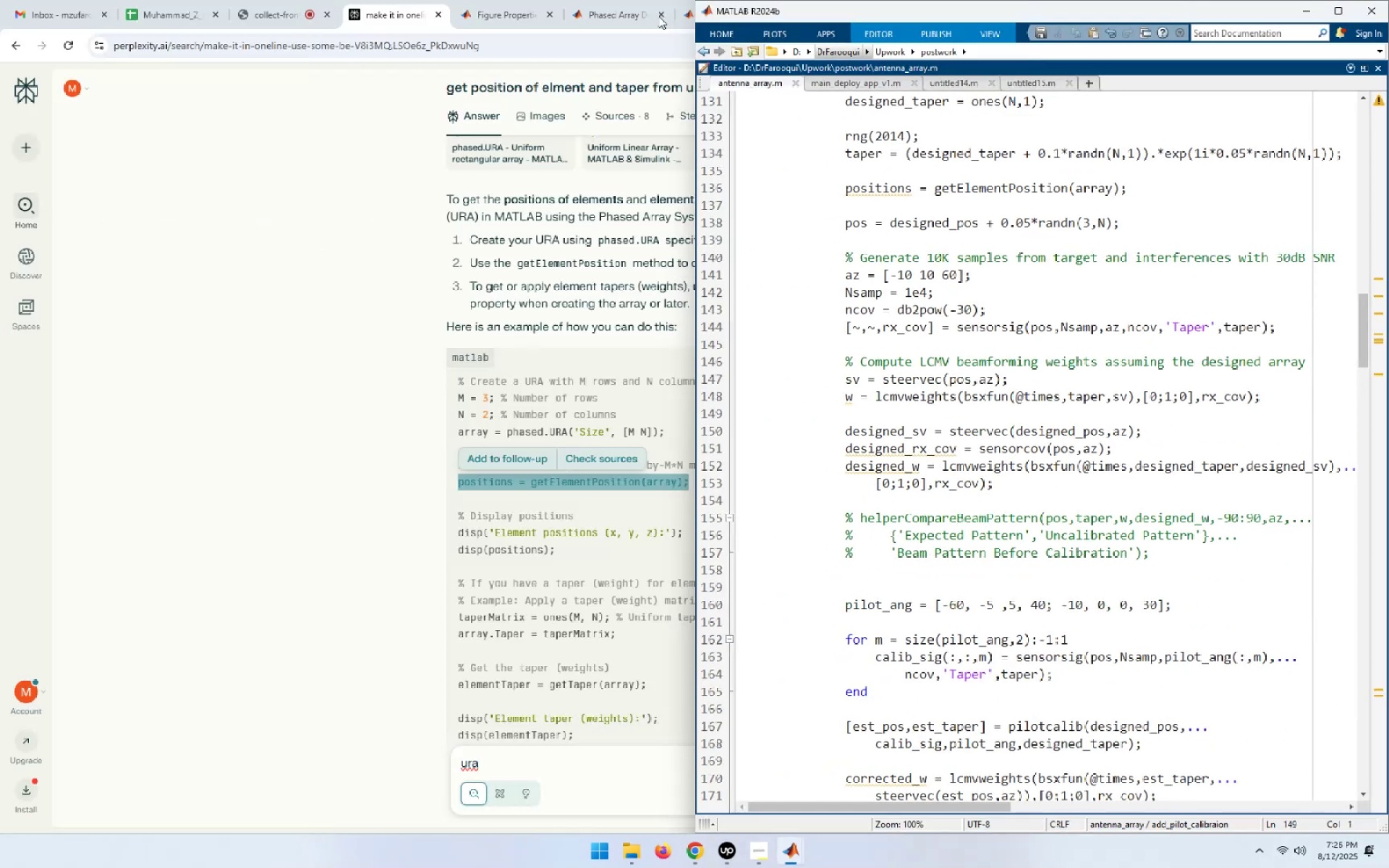 
left_click([823, 783])
 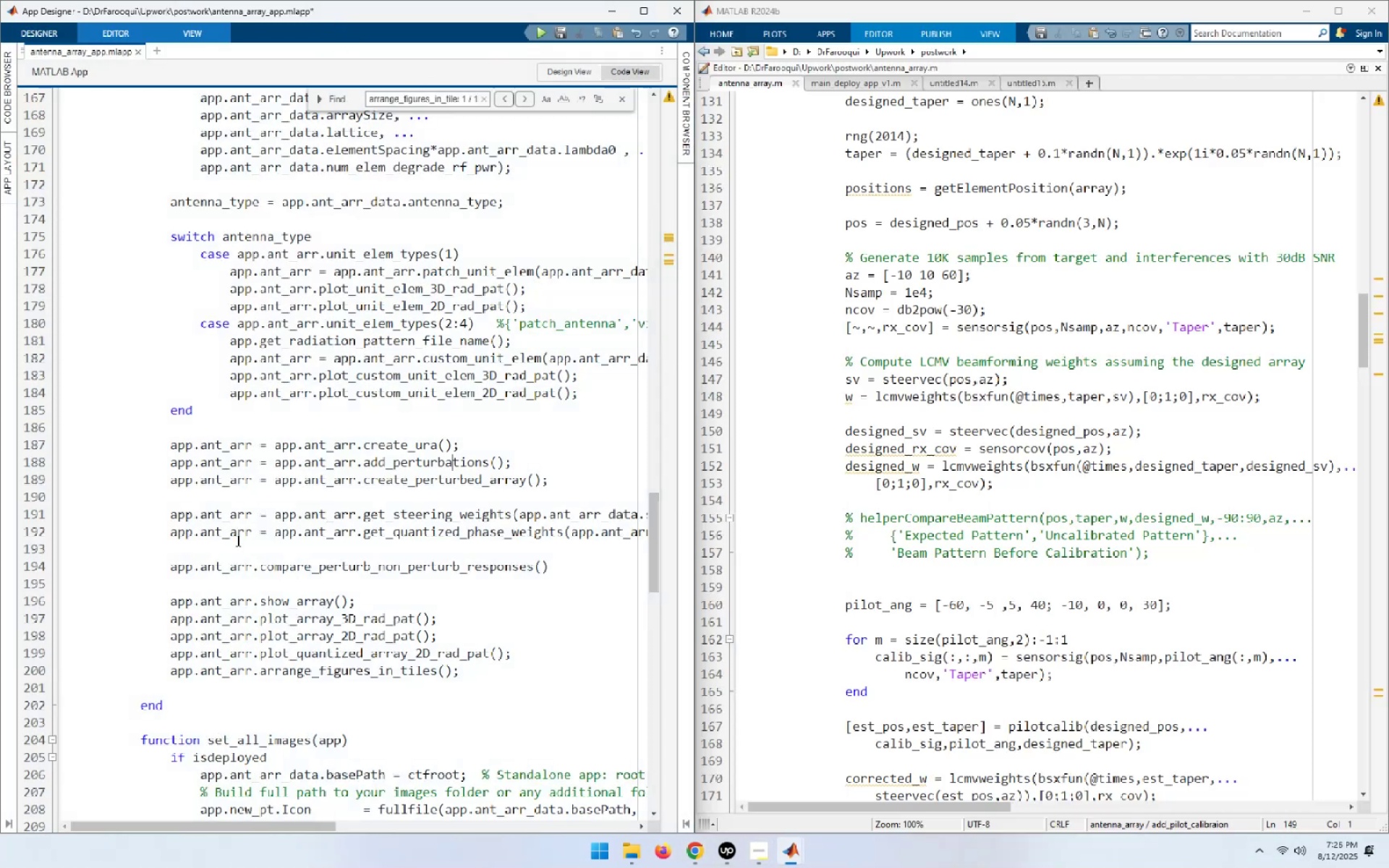 
wait(7.07)
 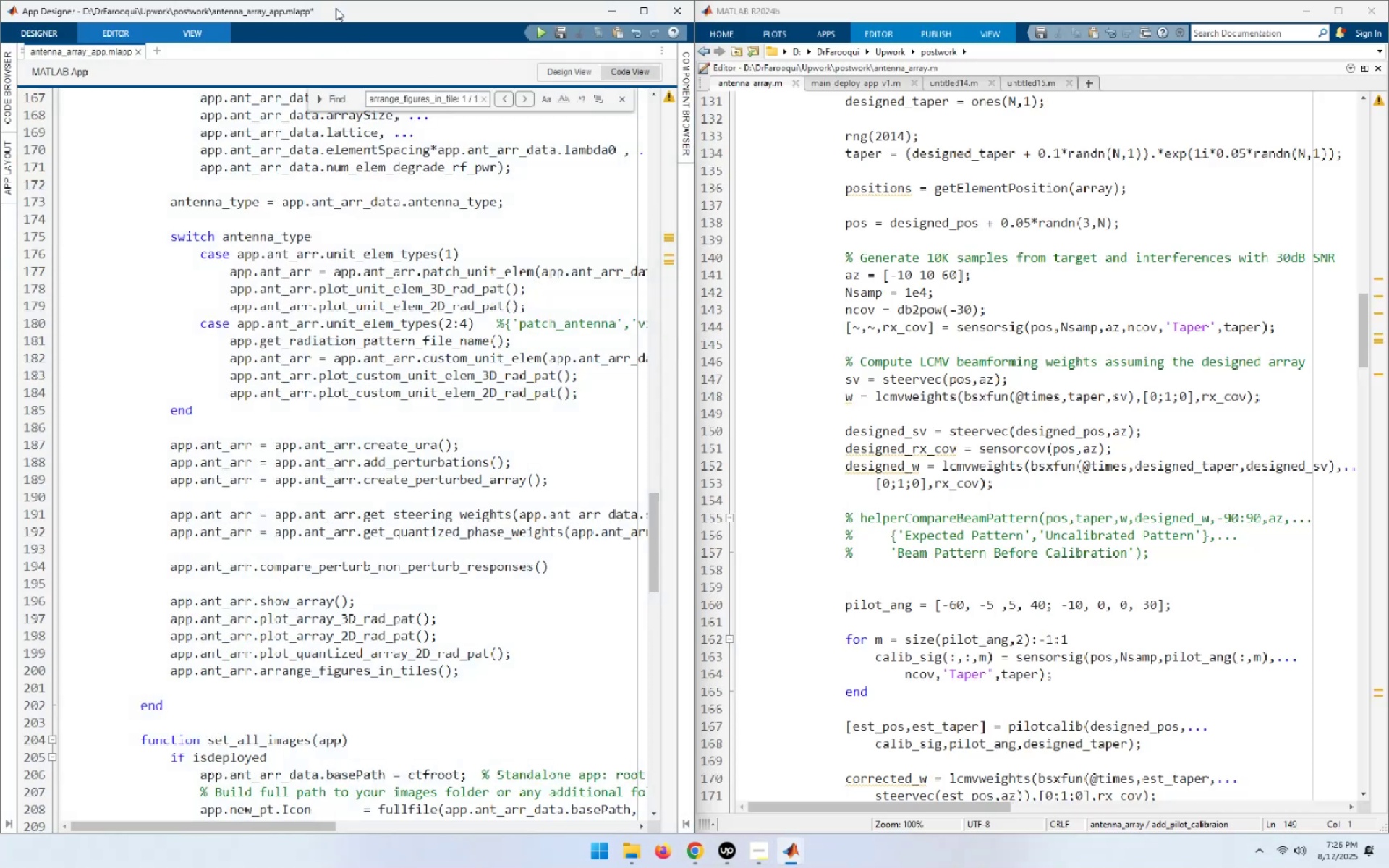 
left_click([535, 461])
 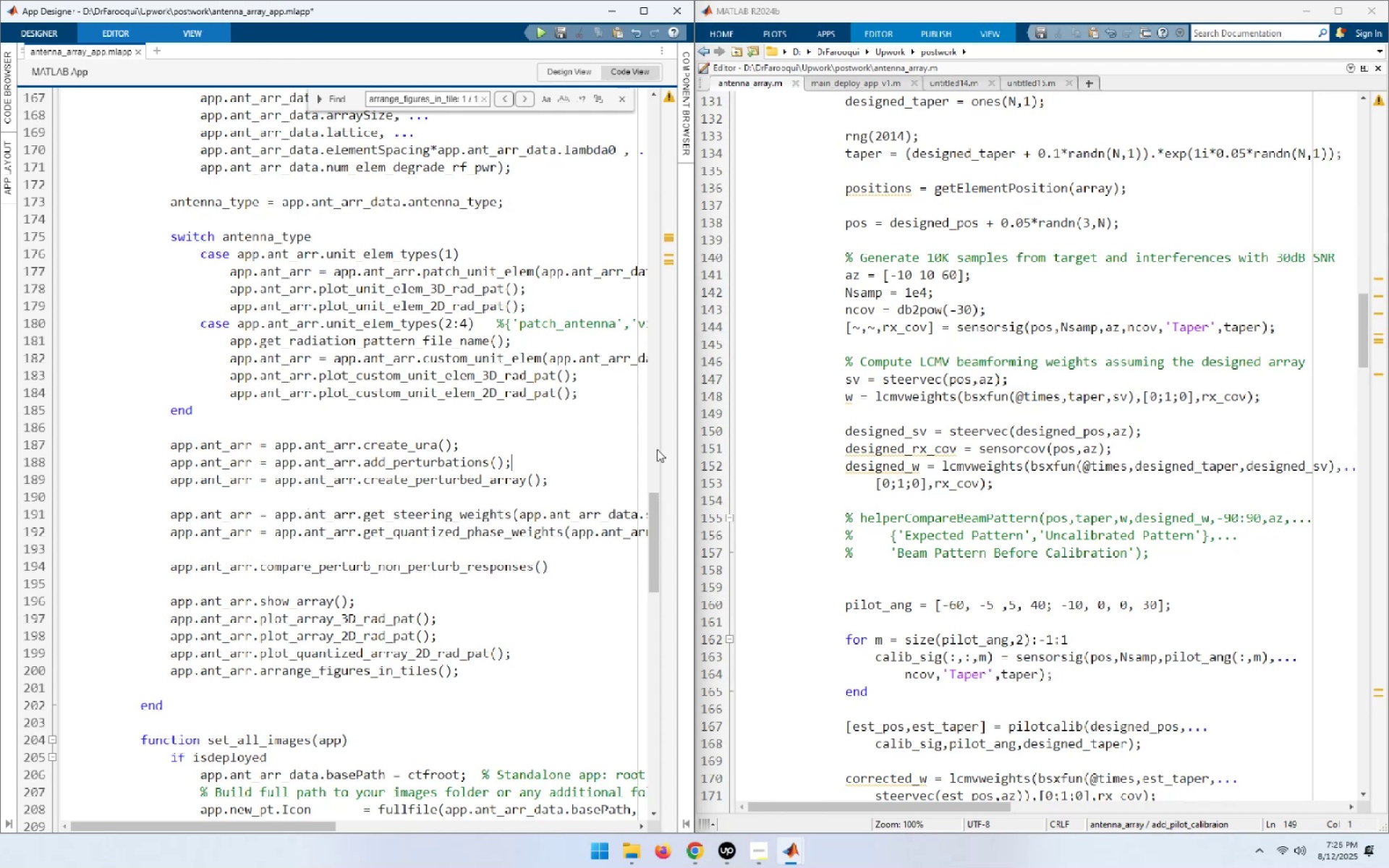 
key(ArrowDown)
 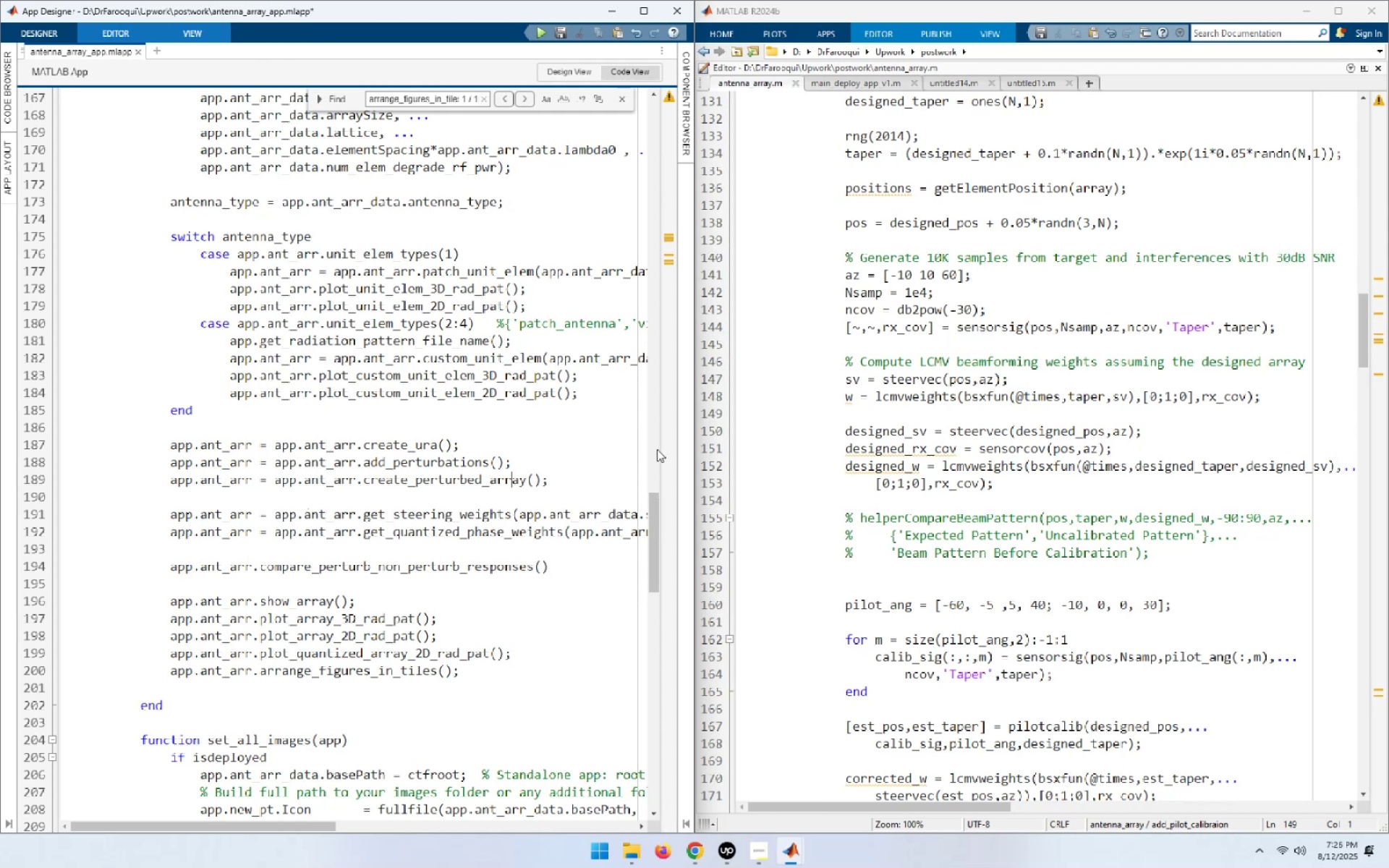 
key(ArrowDown)
 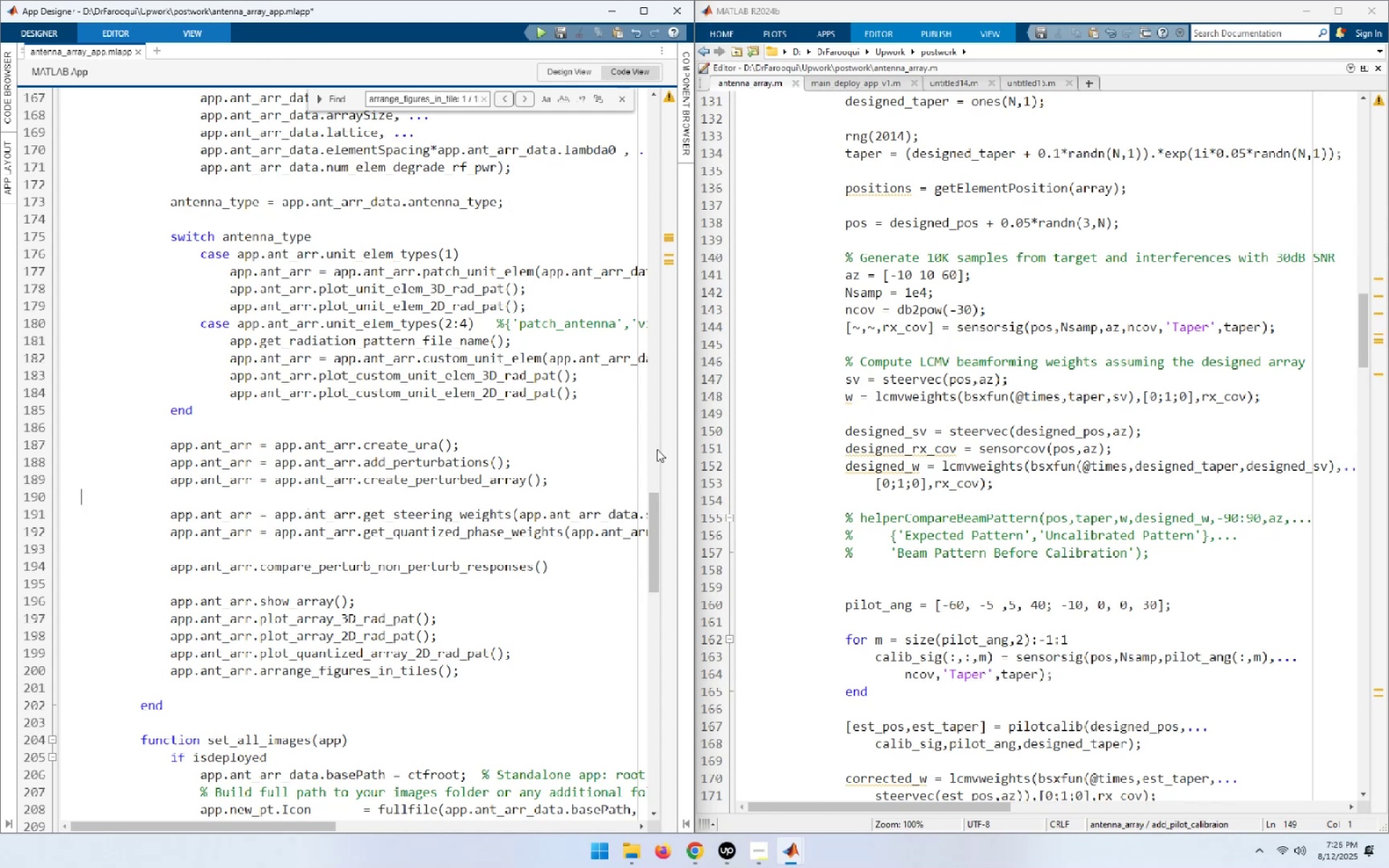 
key(ArrowDown)
 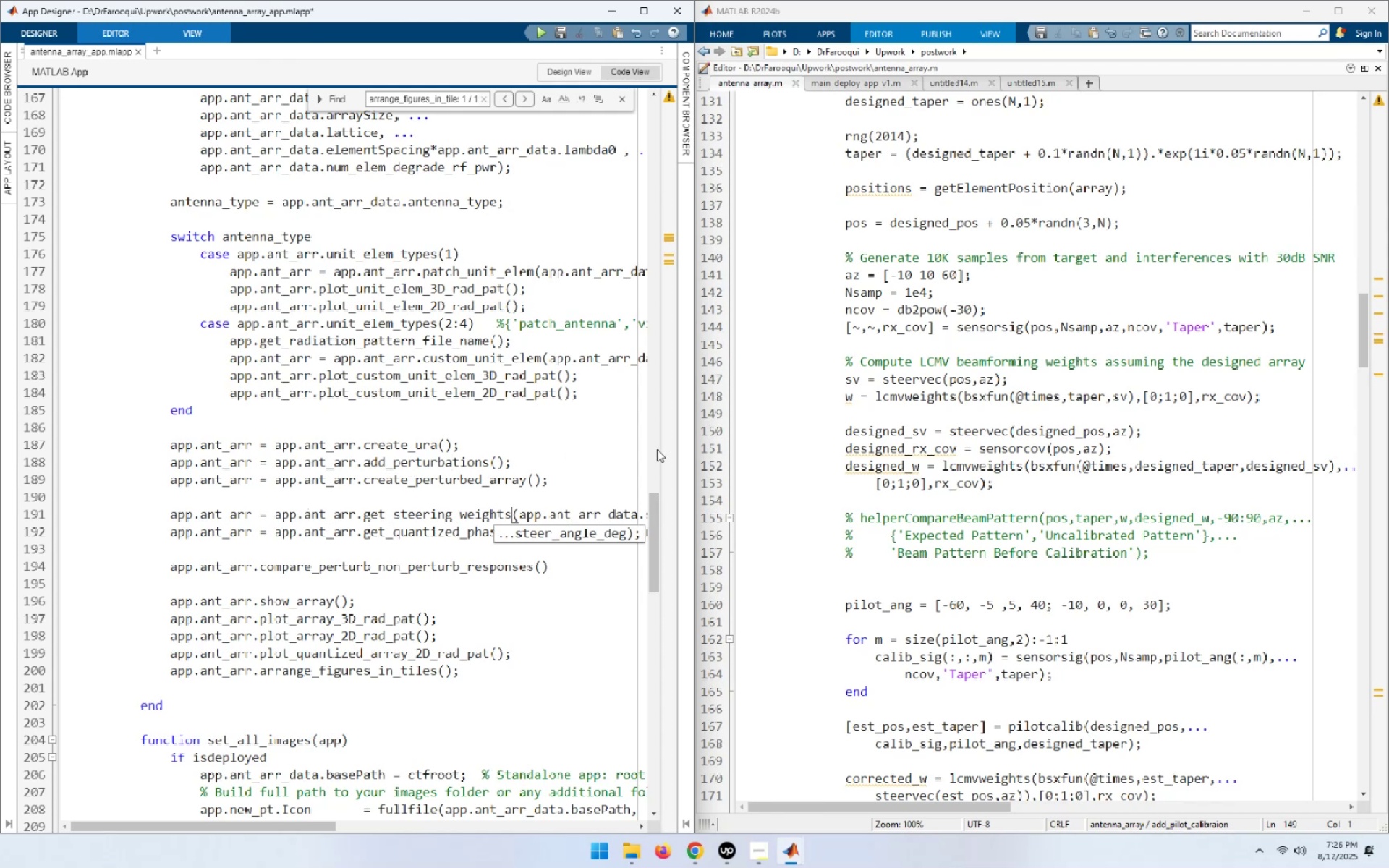 
key(ArrowDown)
 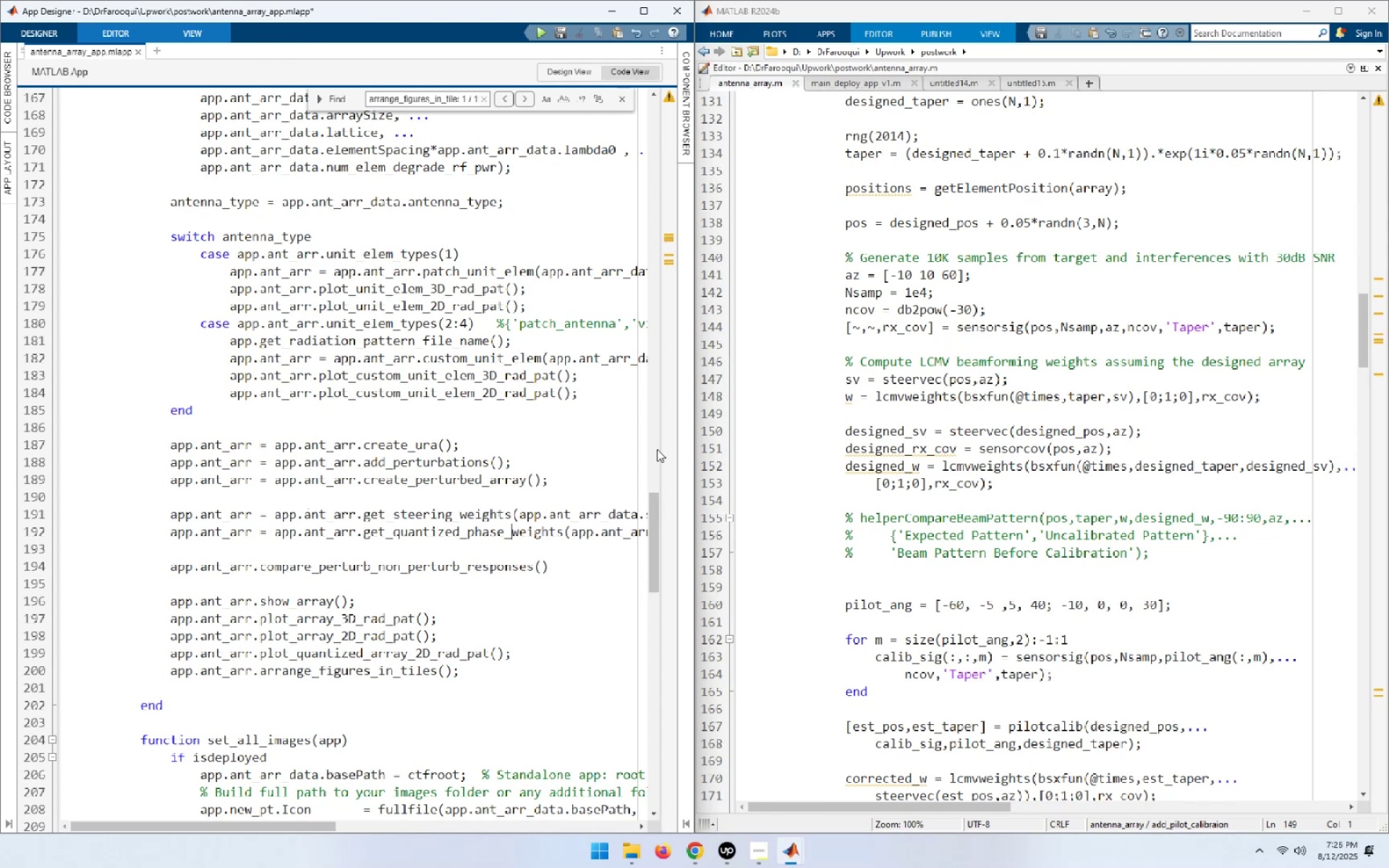 
key(ArrowUp)
 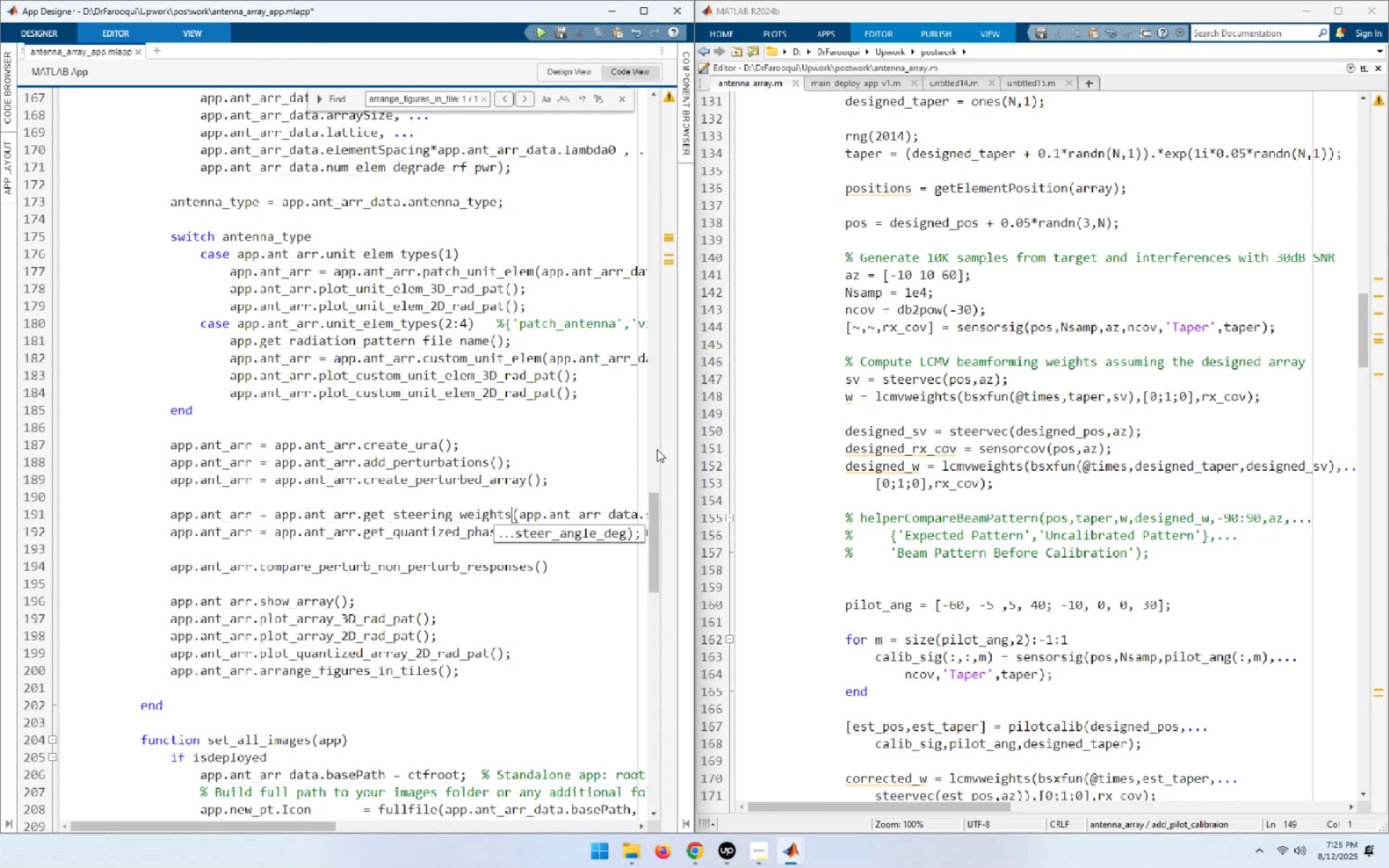 
key(ArrowUp)
 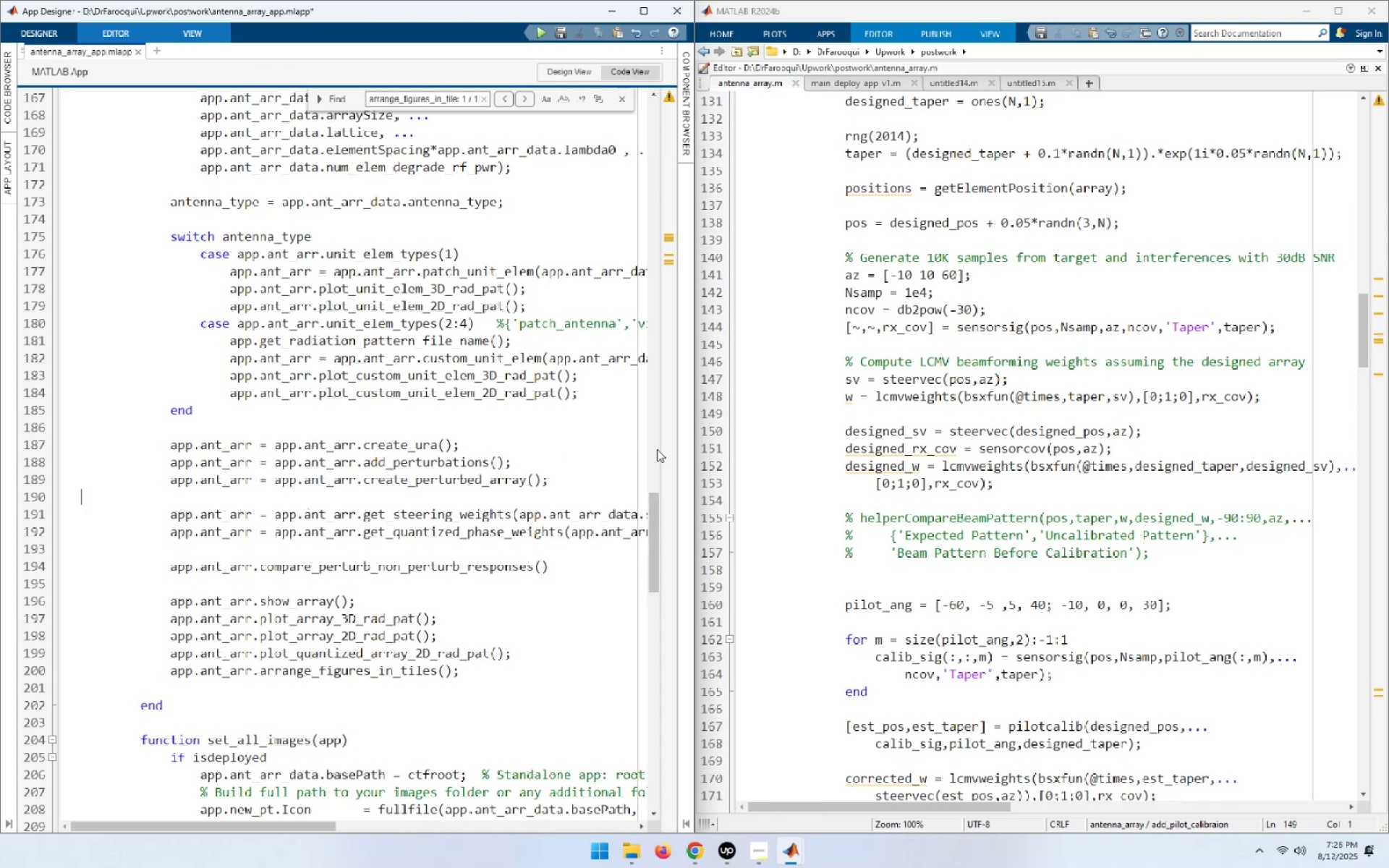 
key(ArrowUp)
 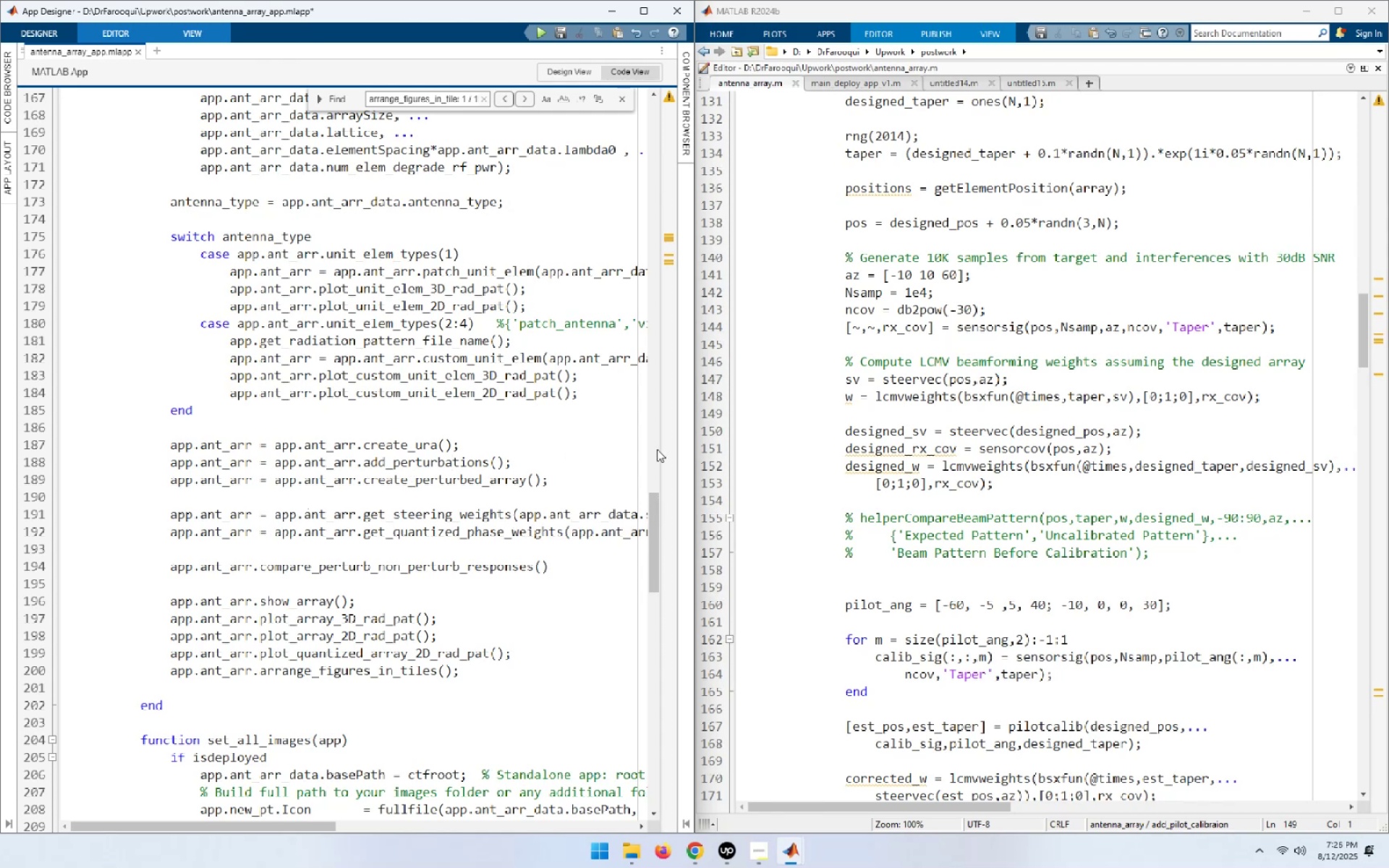 
key(End)
 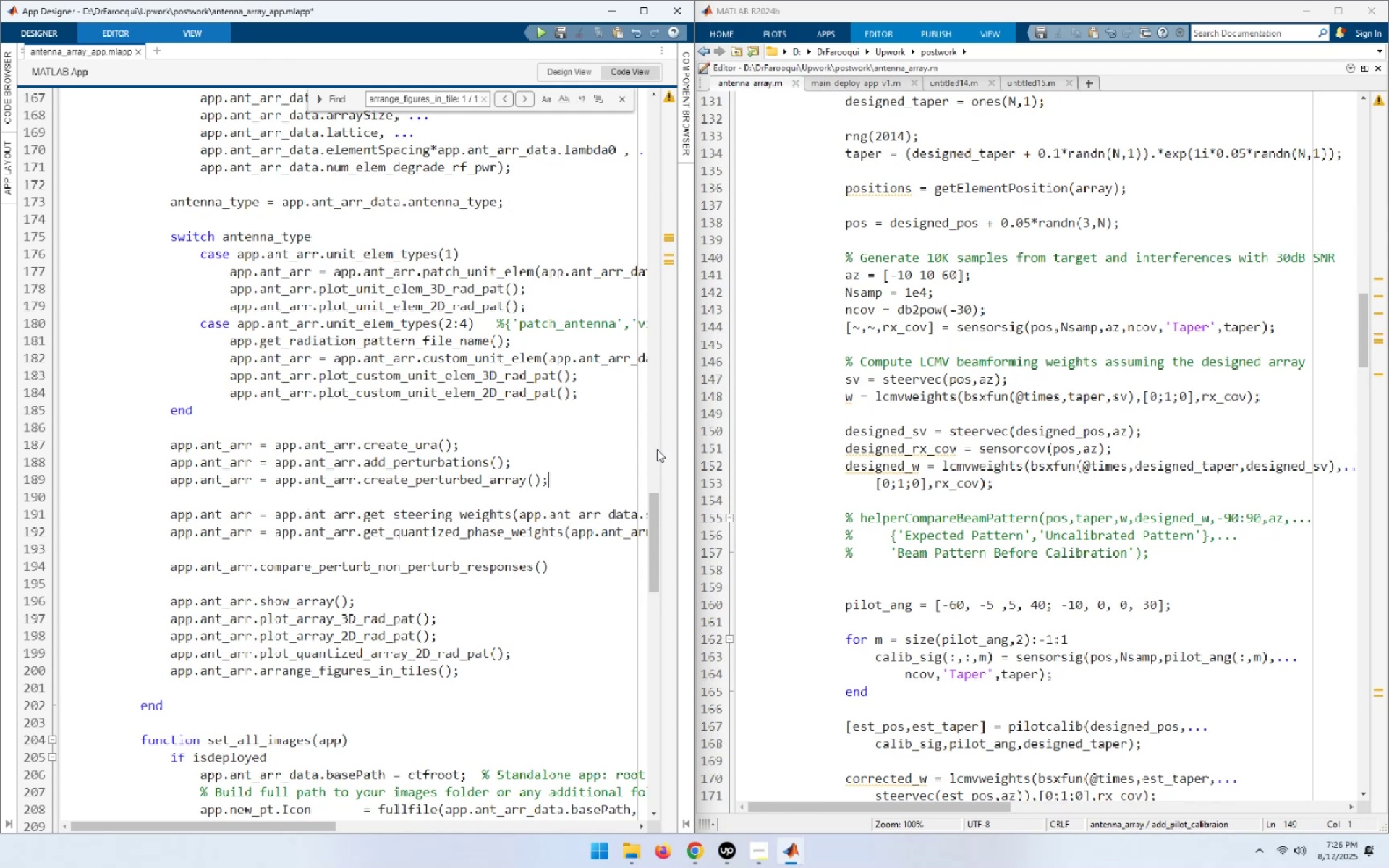 
key(NumpadEnter)
 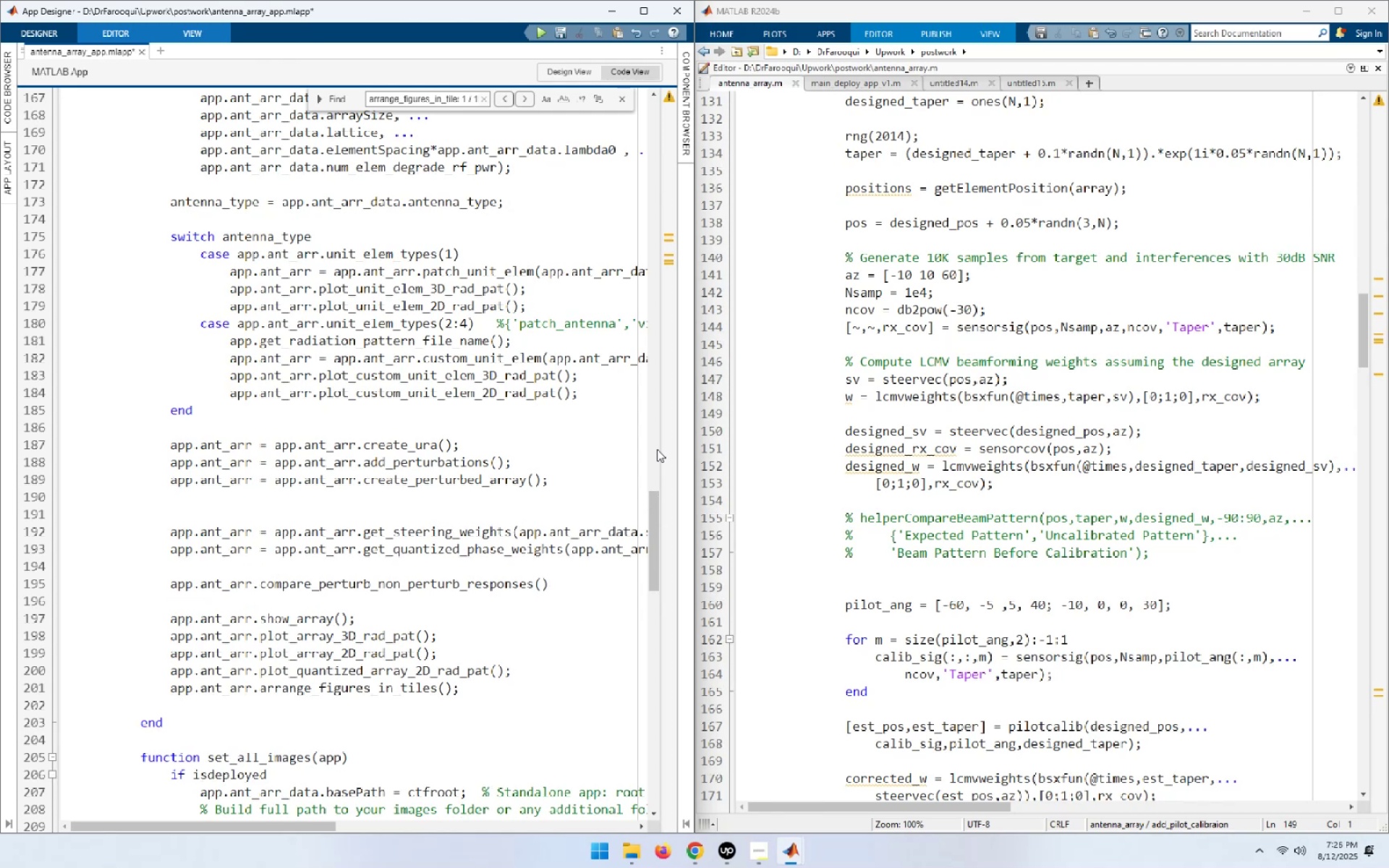 
key(ArrowUp)
 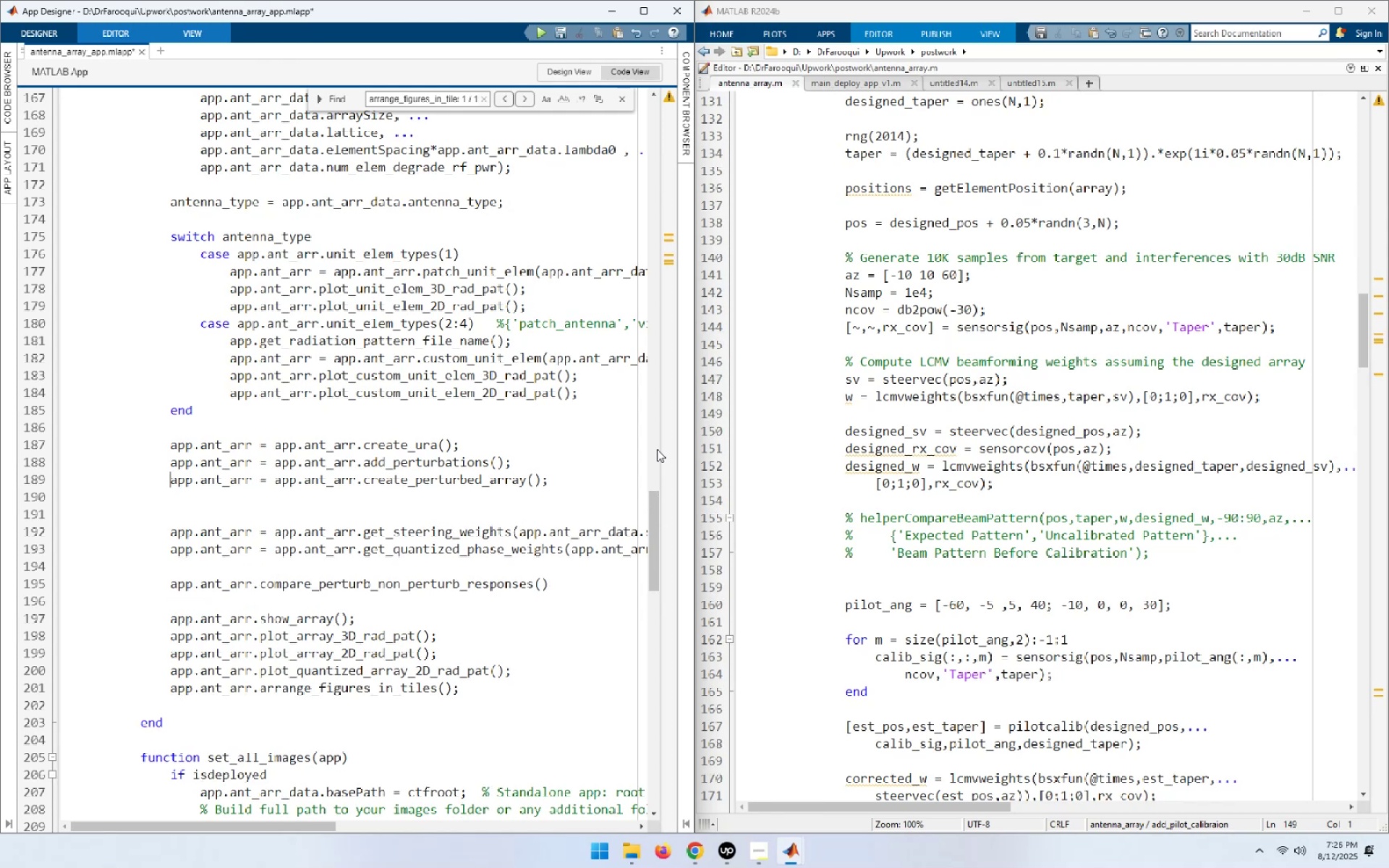 
key(Shift+End)
 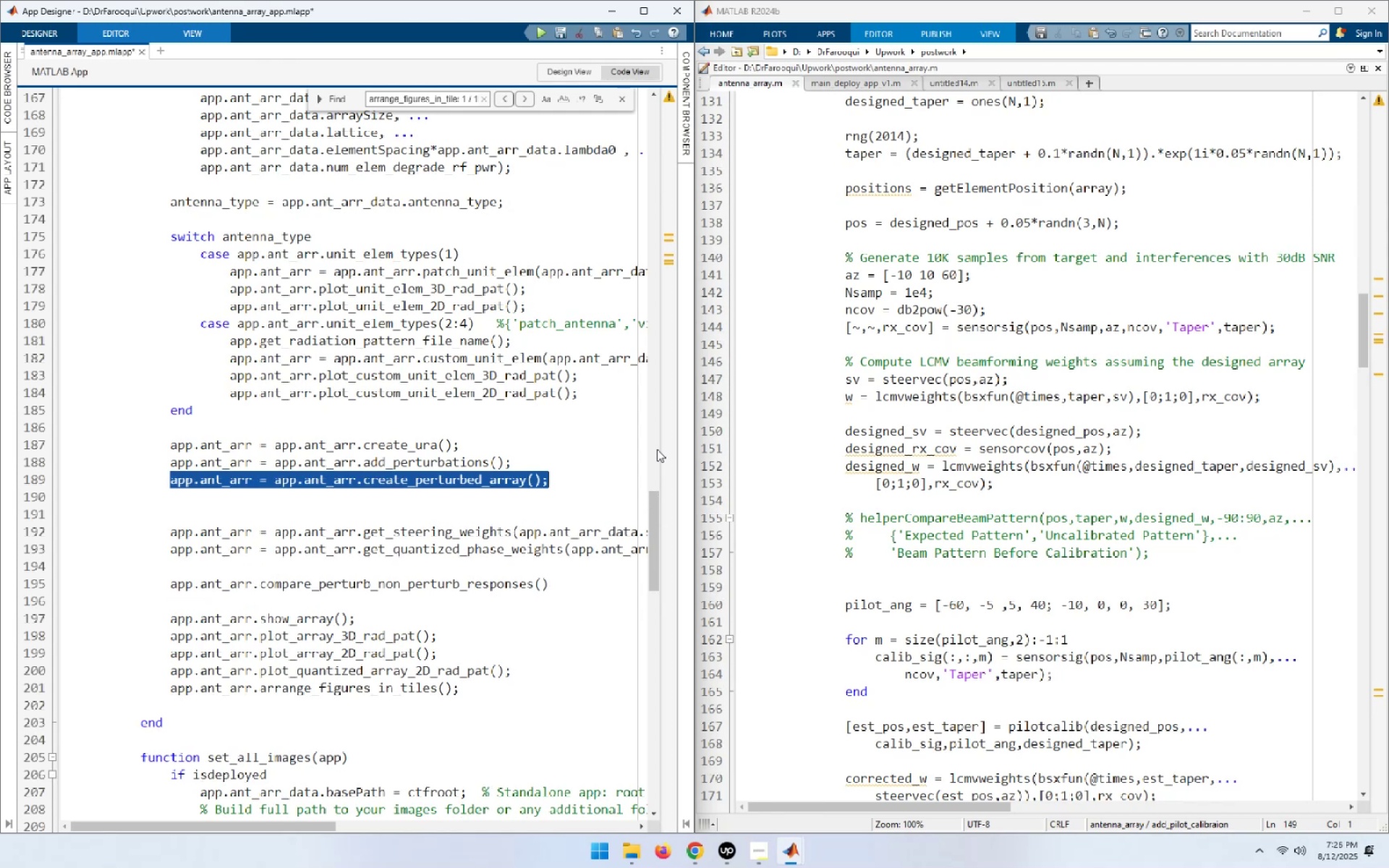 
key(Control+C)
 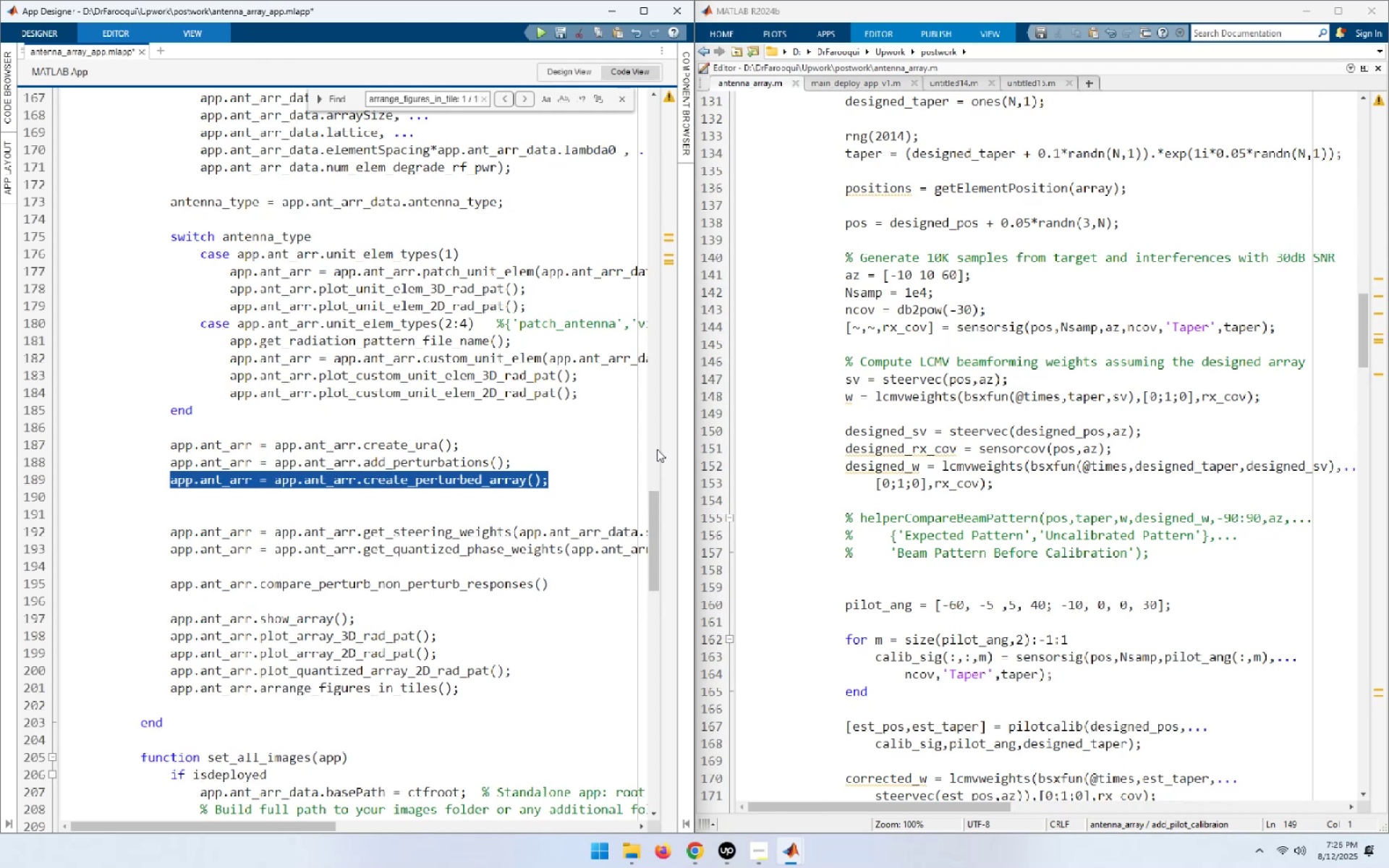 
key(ArrowDown)
 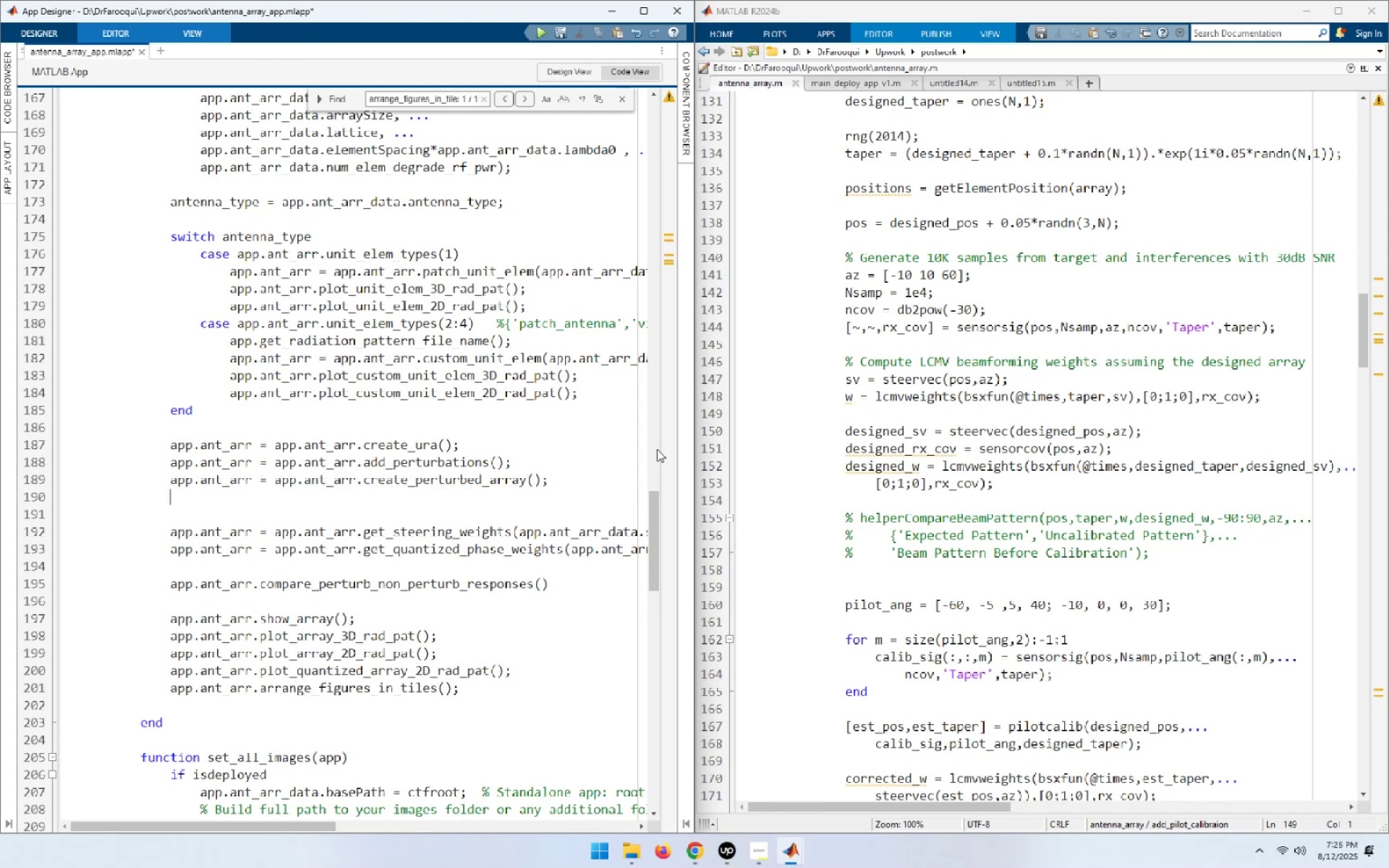 
key(Control+ControlLeft)
 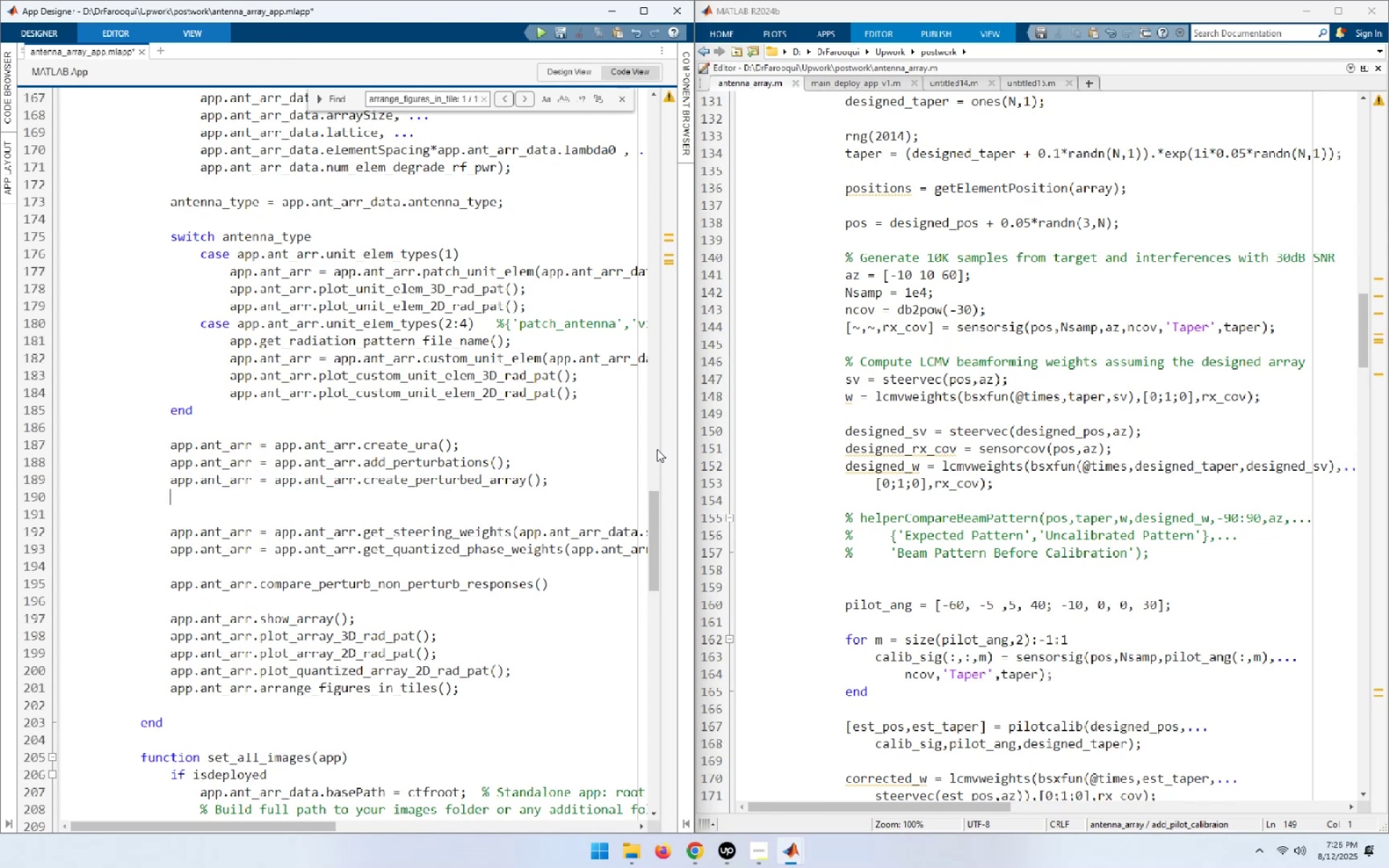 
key(Control+V)
 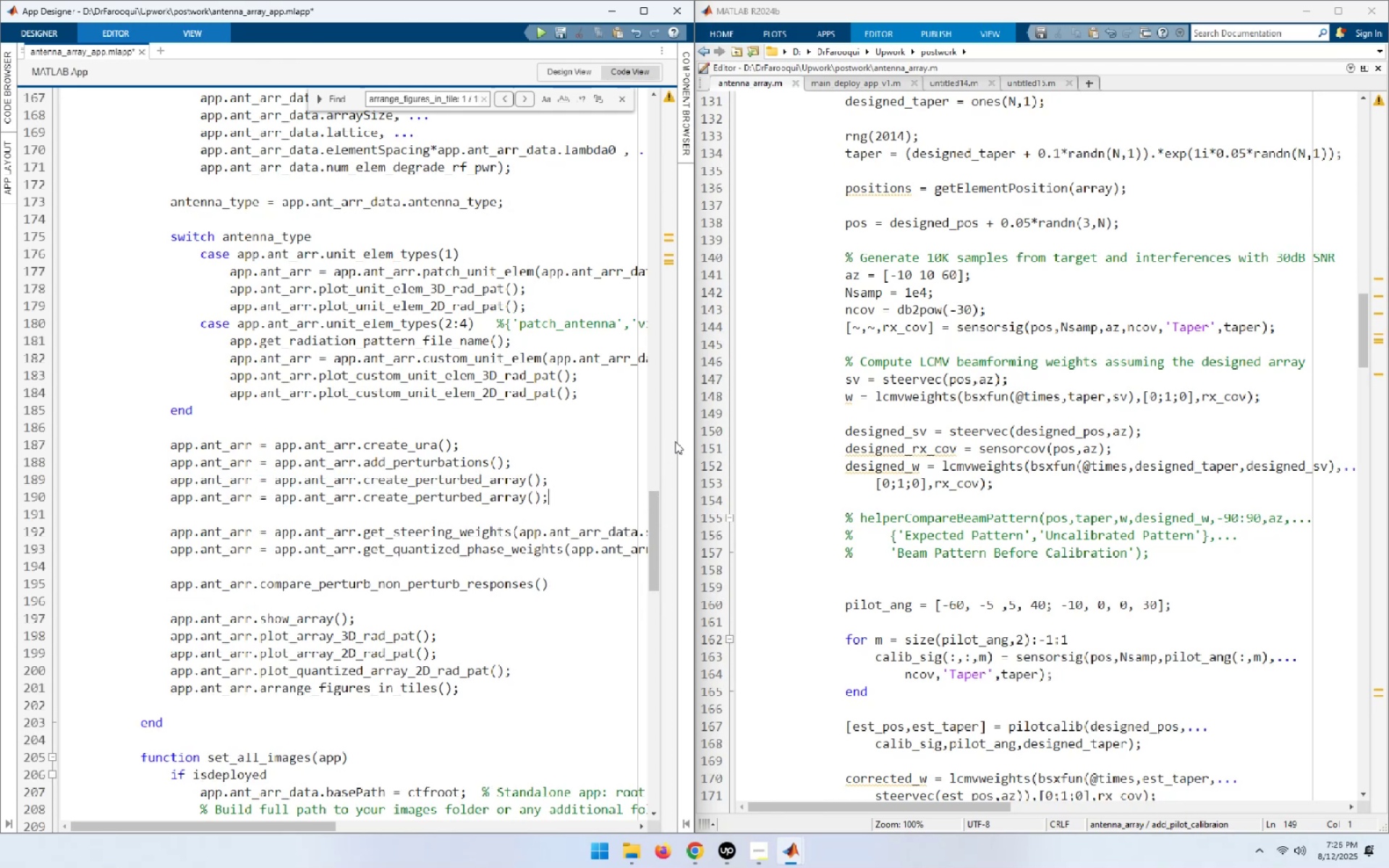 
scroll: coordinate [1019, 297], scroll_direction: up, amount: 2.0
 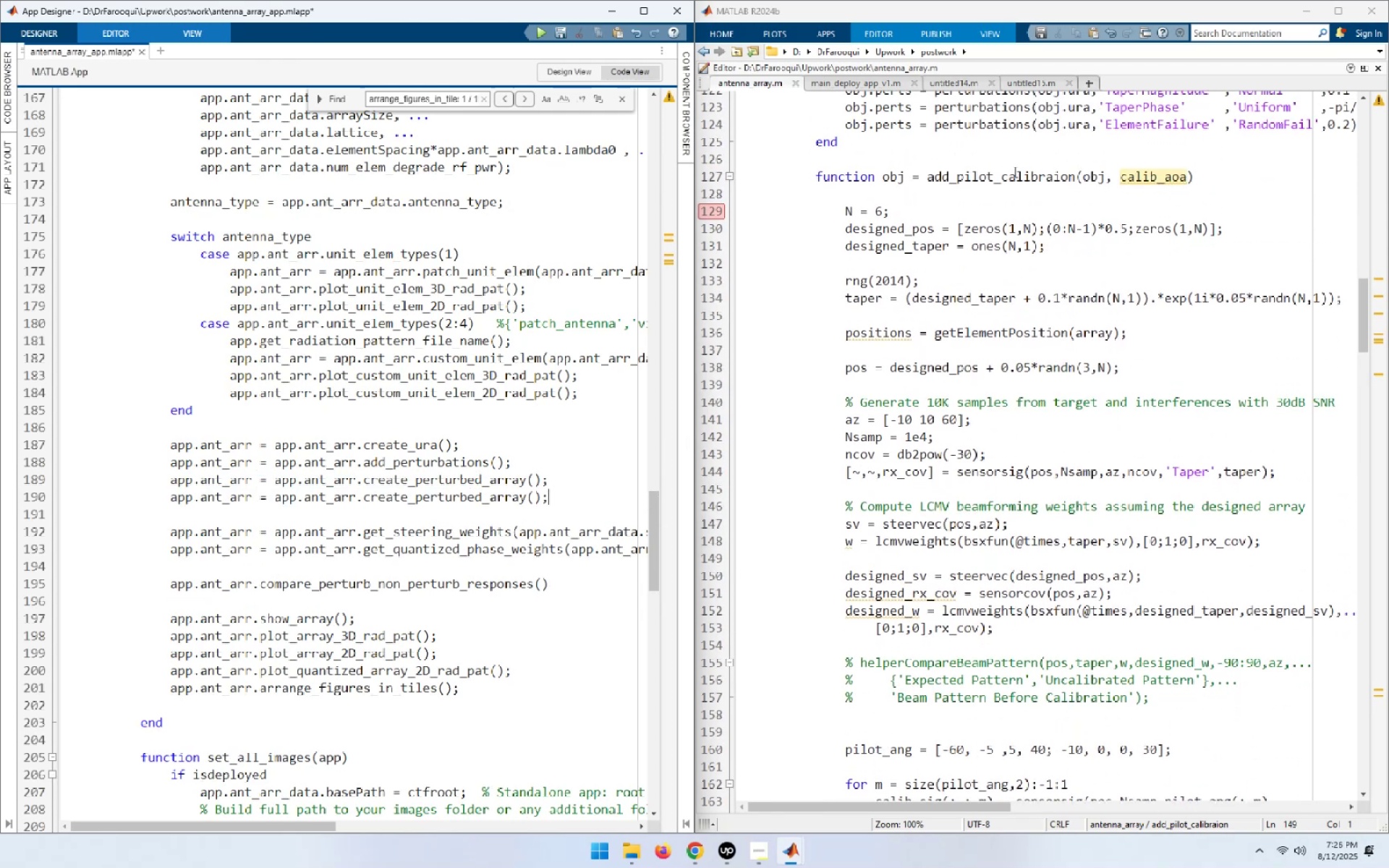 
double_click([1014, 173])
 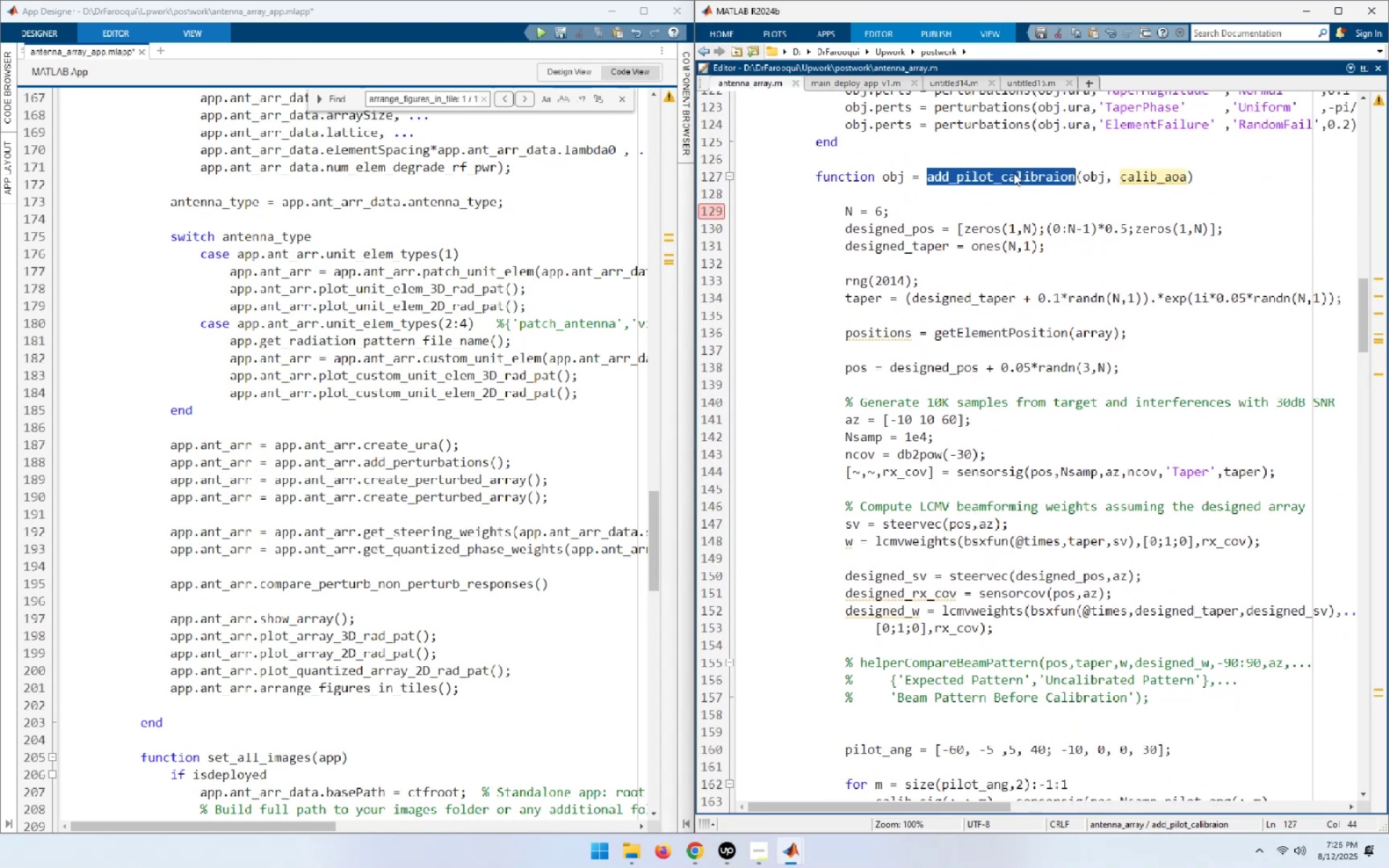 
key(Control+C)
 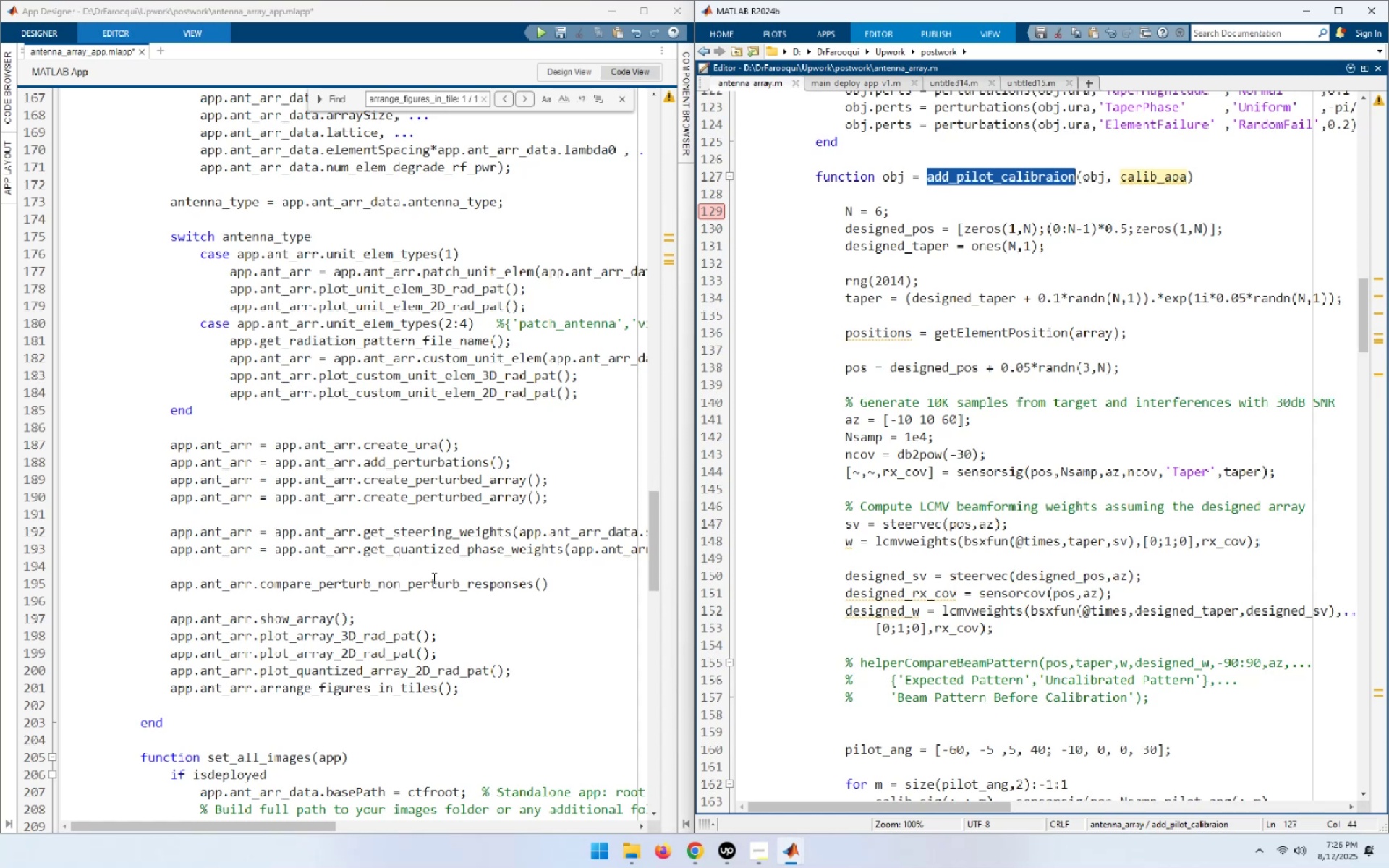 
wait(7.06)
 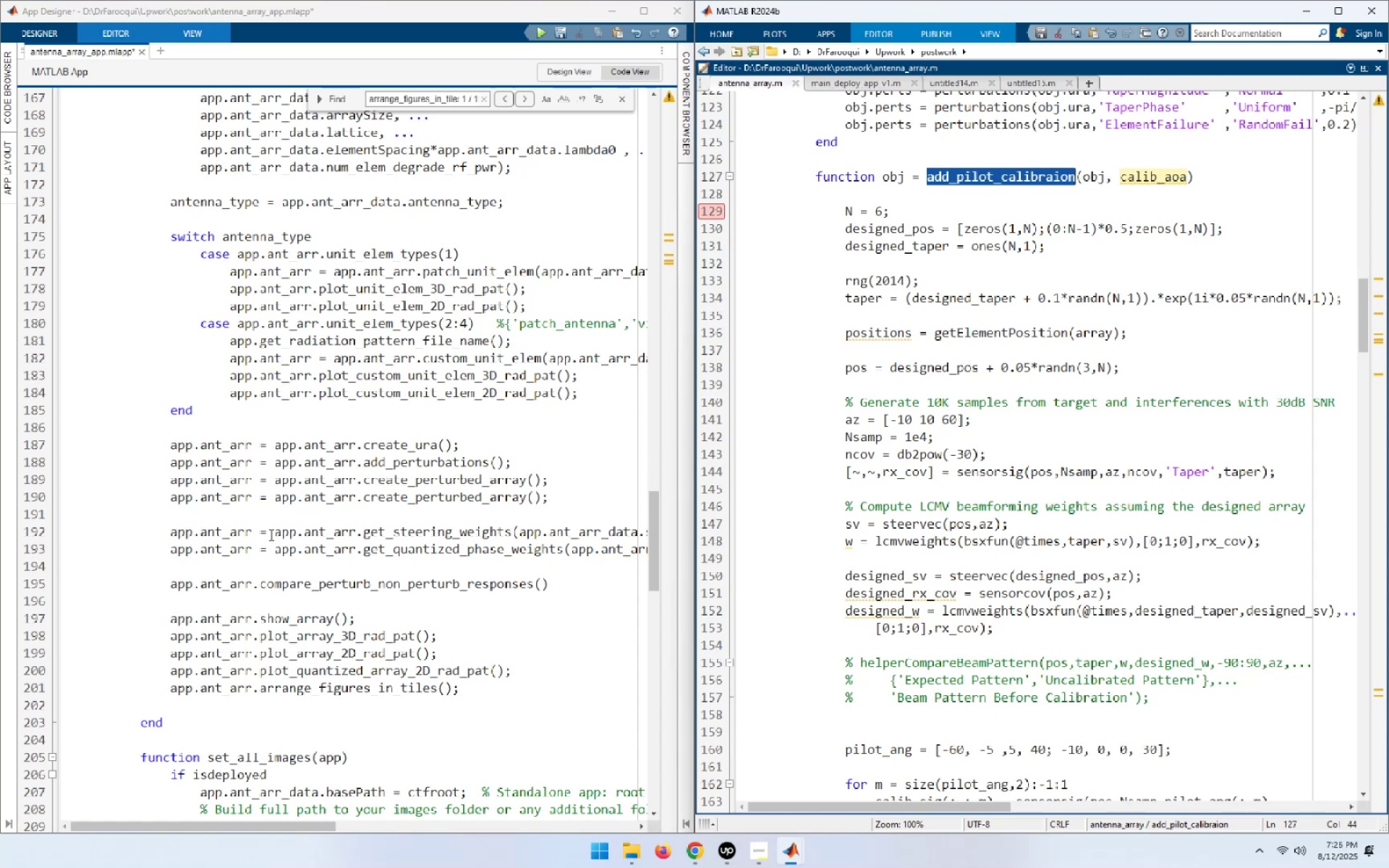 
double_click([454, 501])
 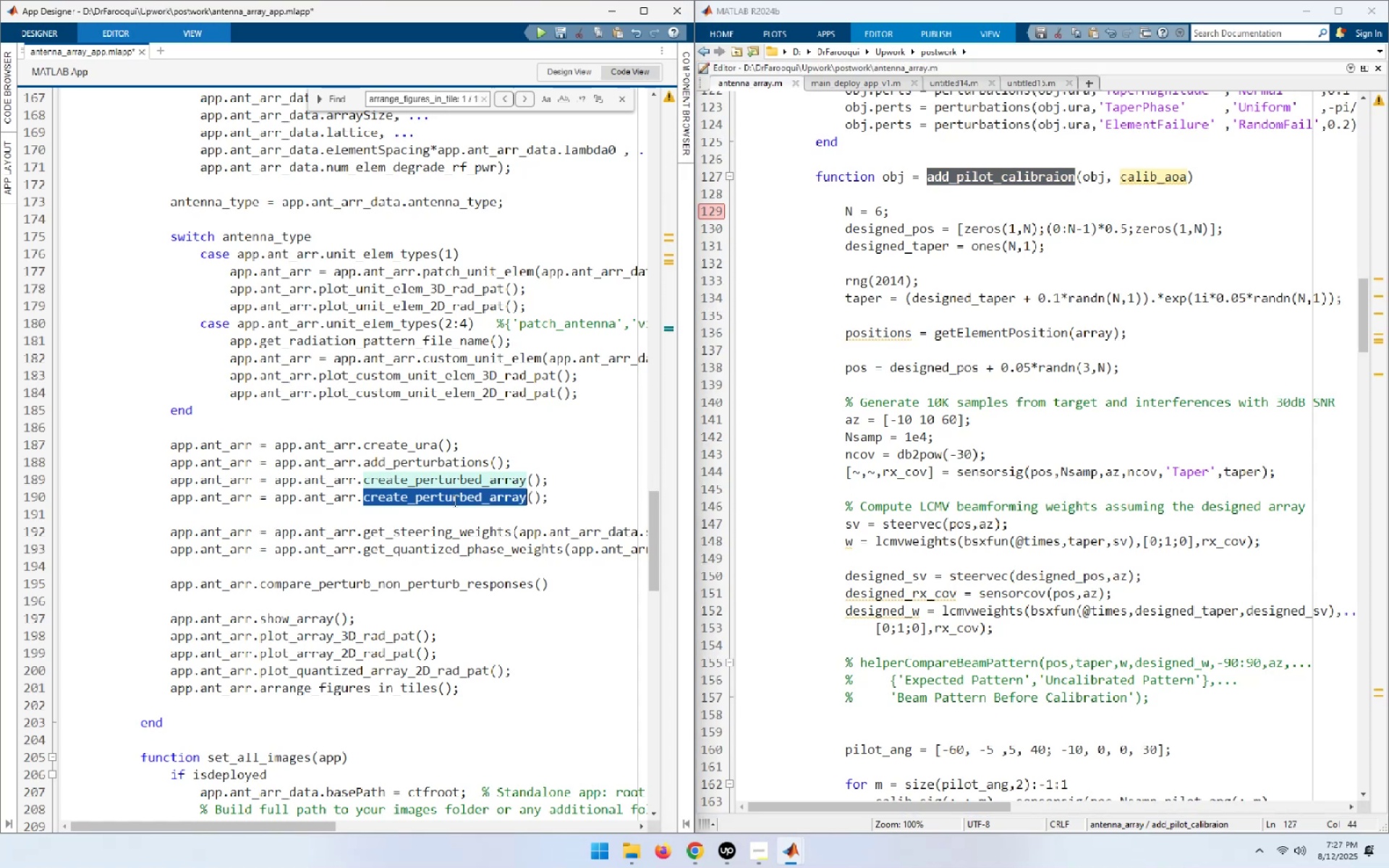 
key(Control+ControlLeft)
 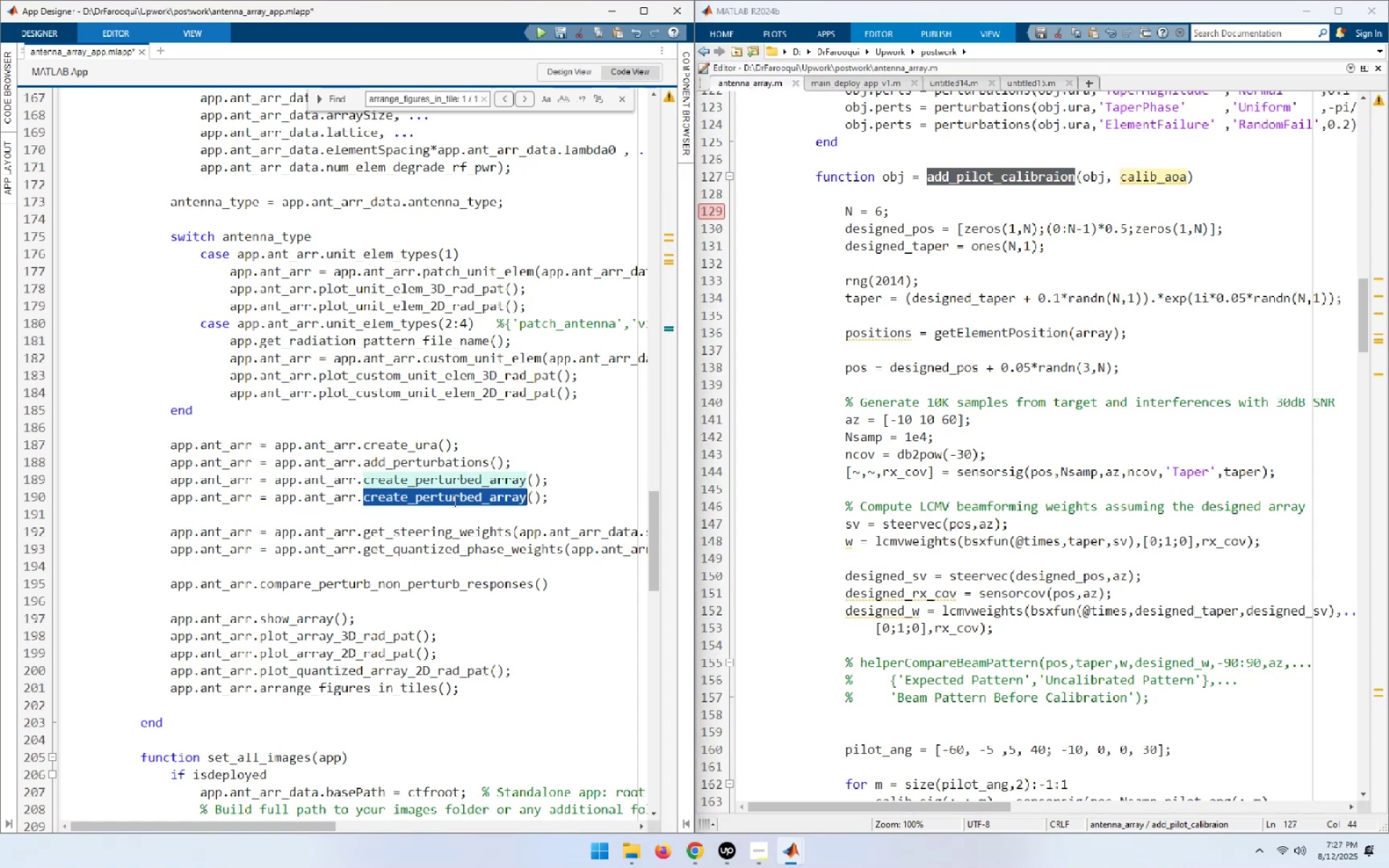 
key(Control+V)
 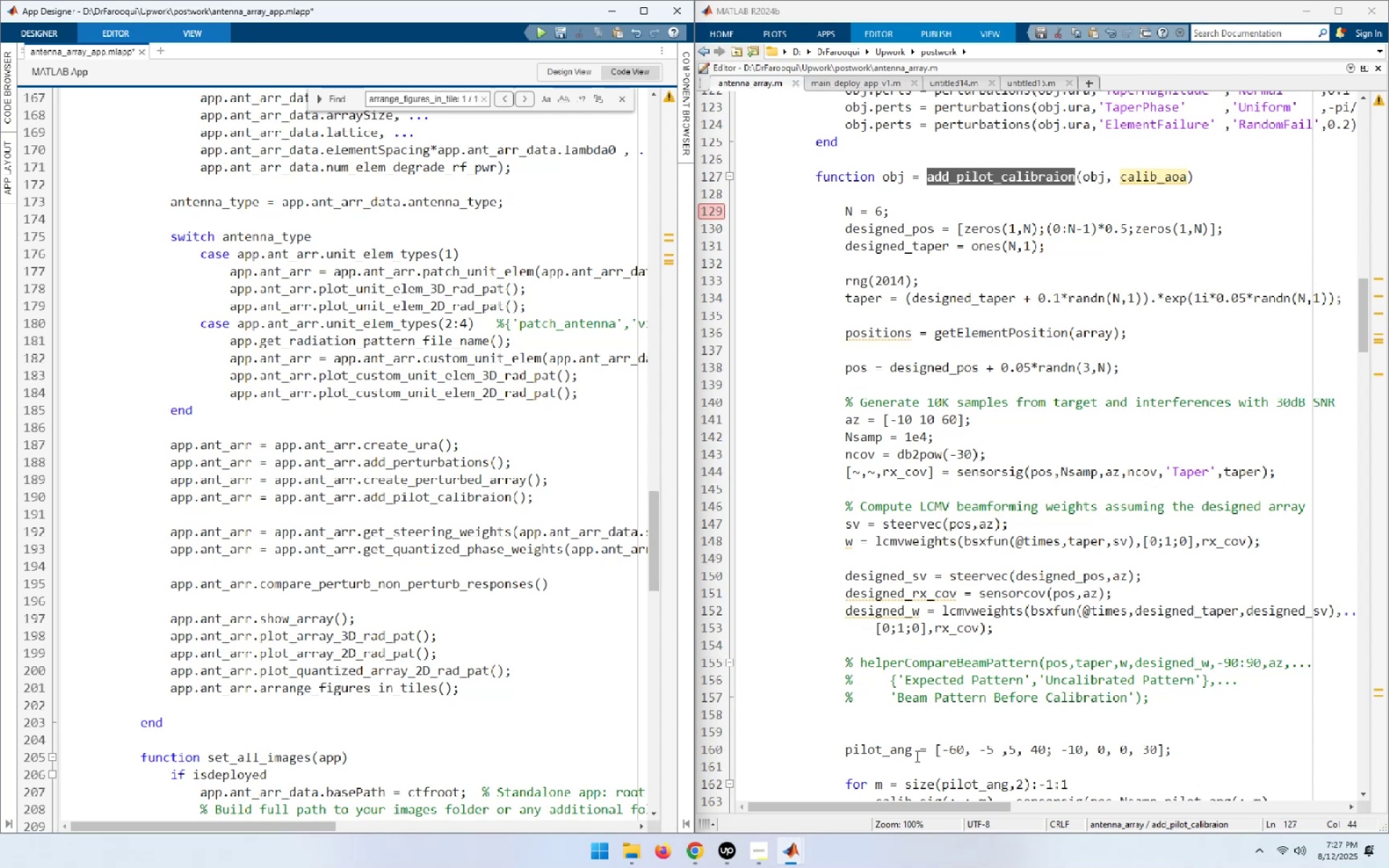 
wait(6.36)
 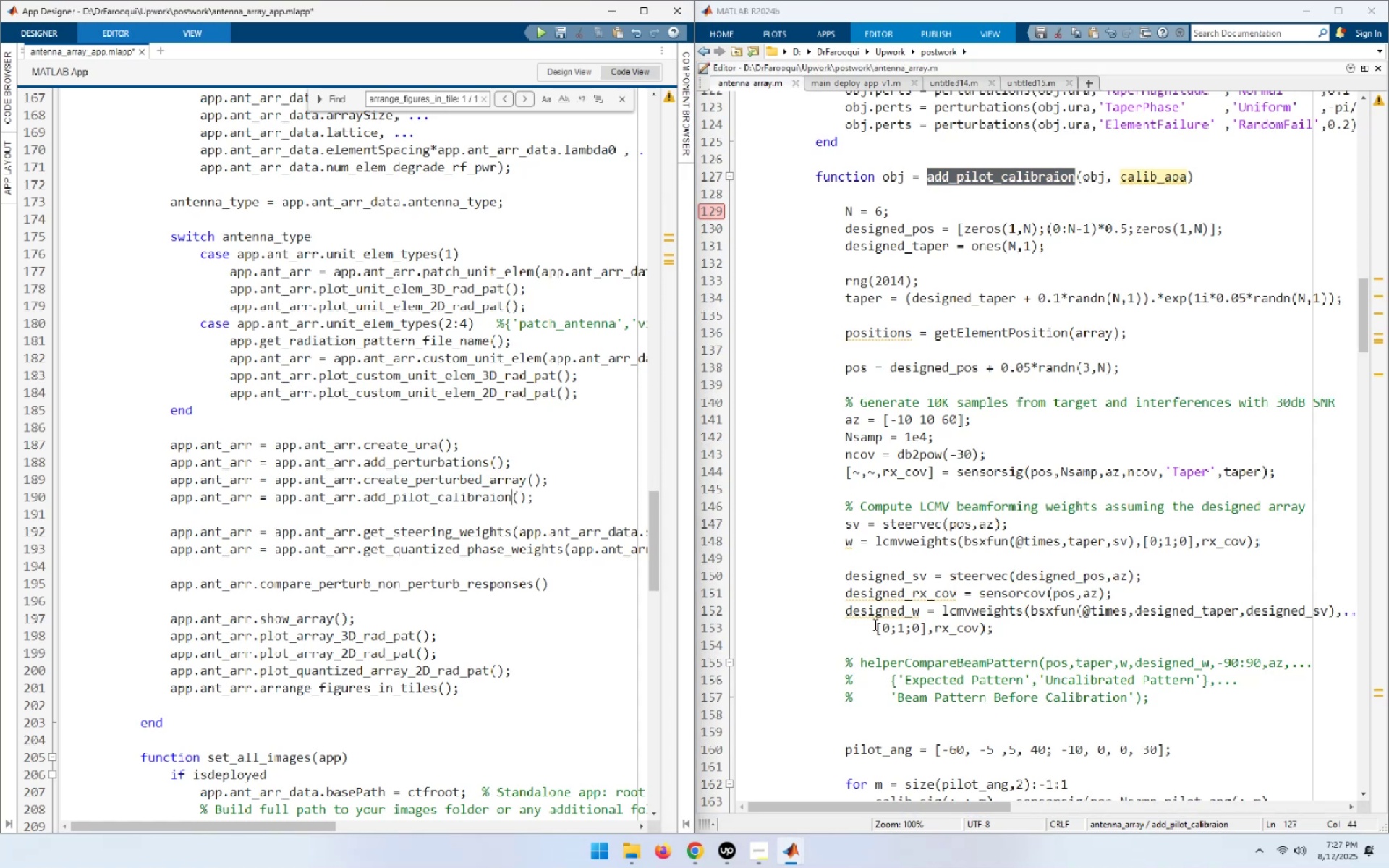 
left_click_drag(start_coordinate=[845, 753], to_coordinate=[1165, 744])
 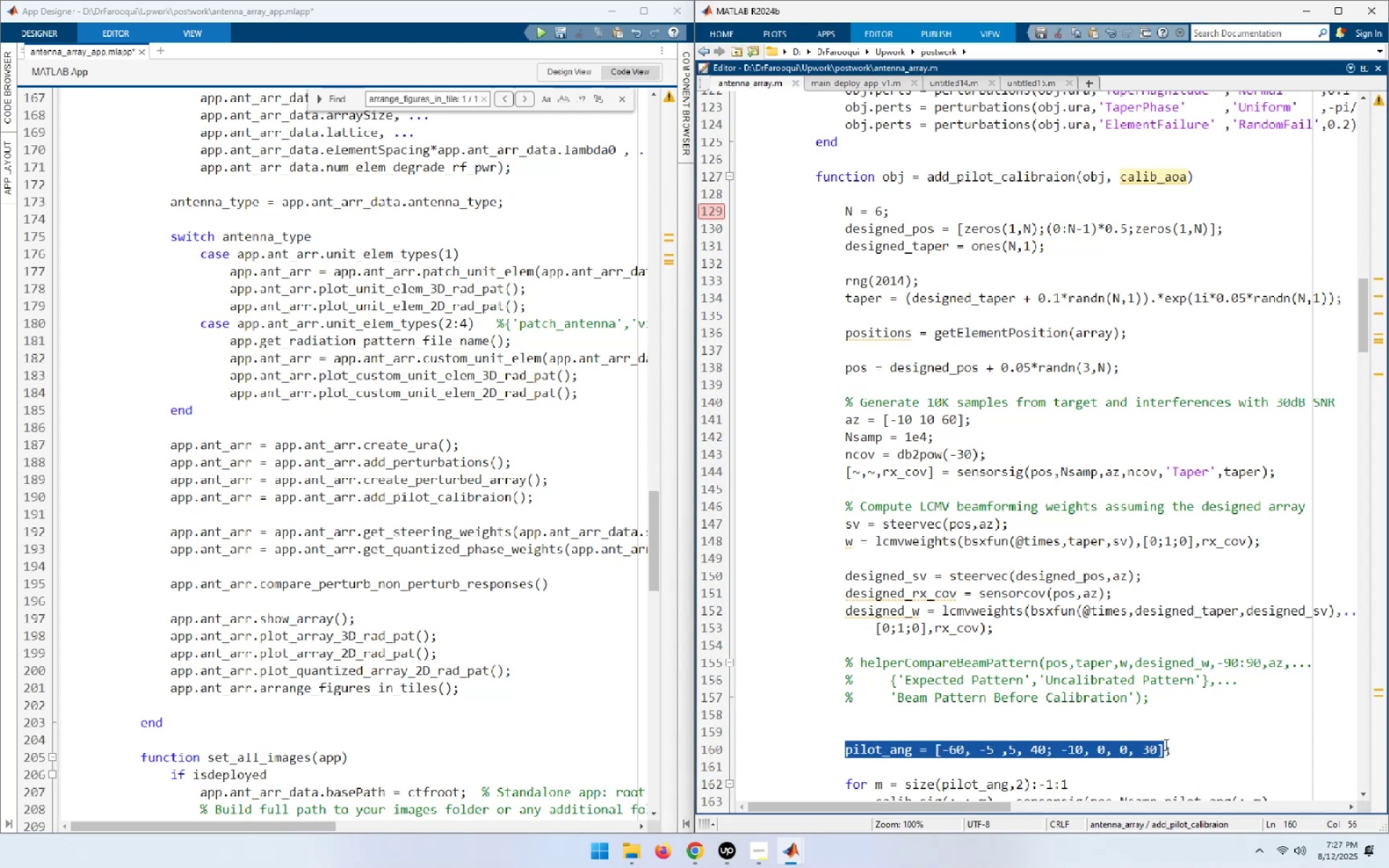 
key(Control+C)
 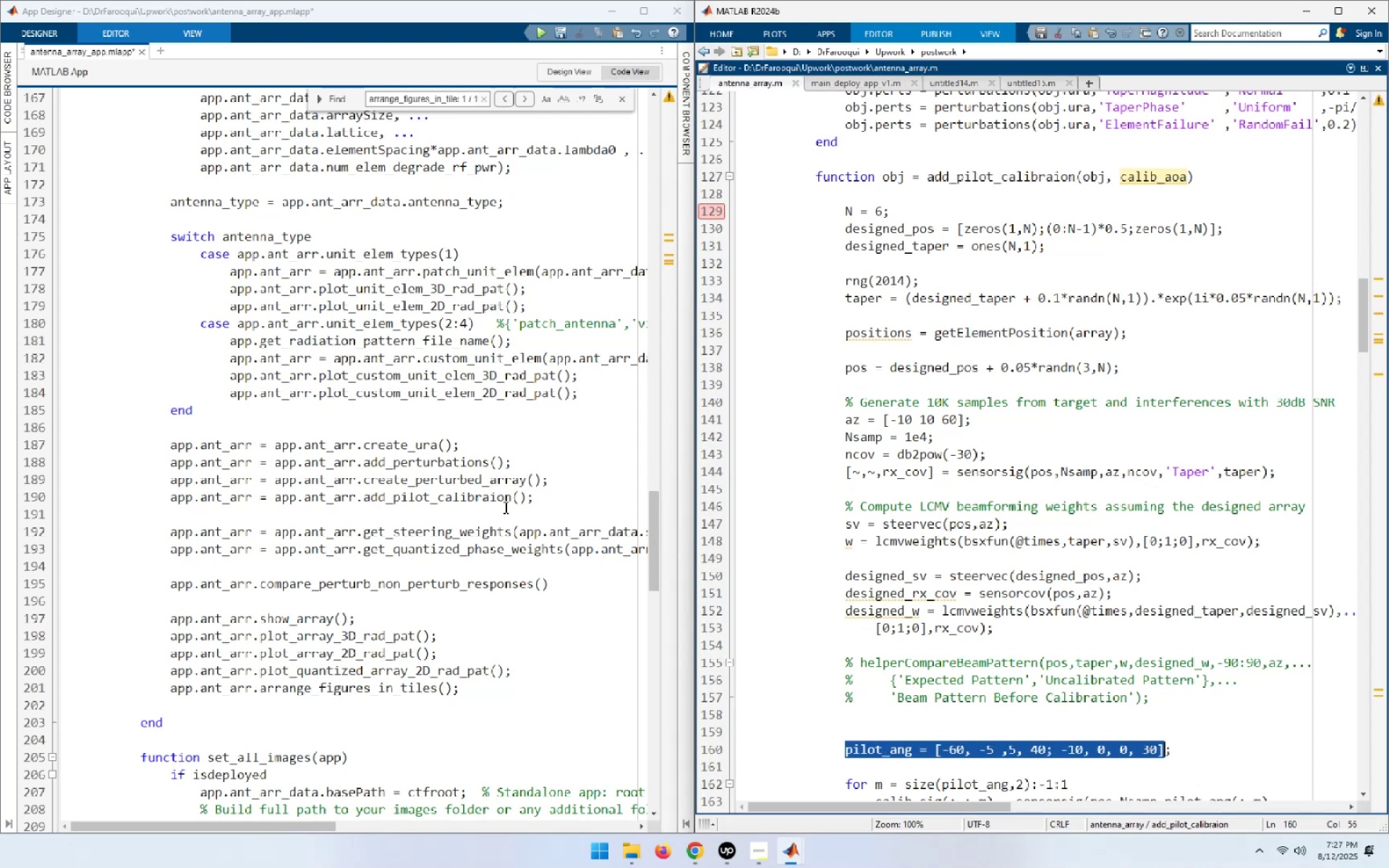 
left_click([503, 499])
 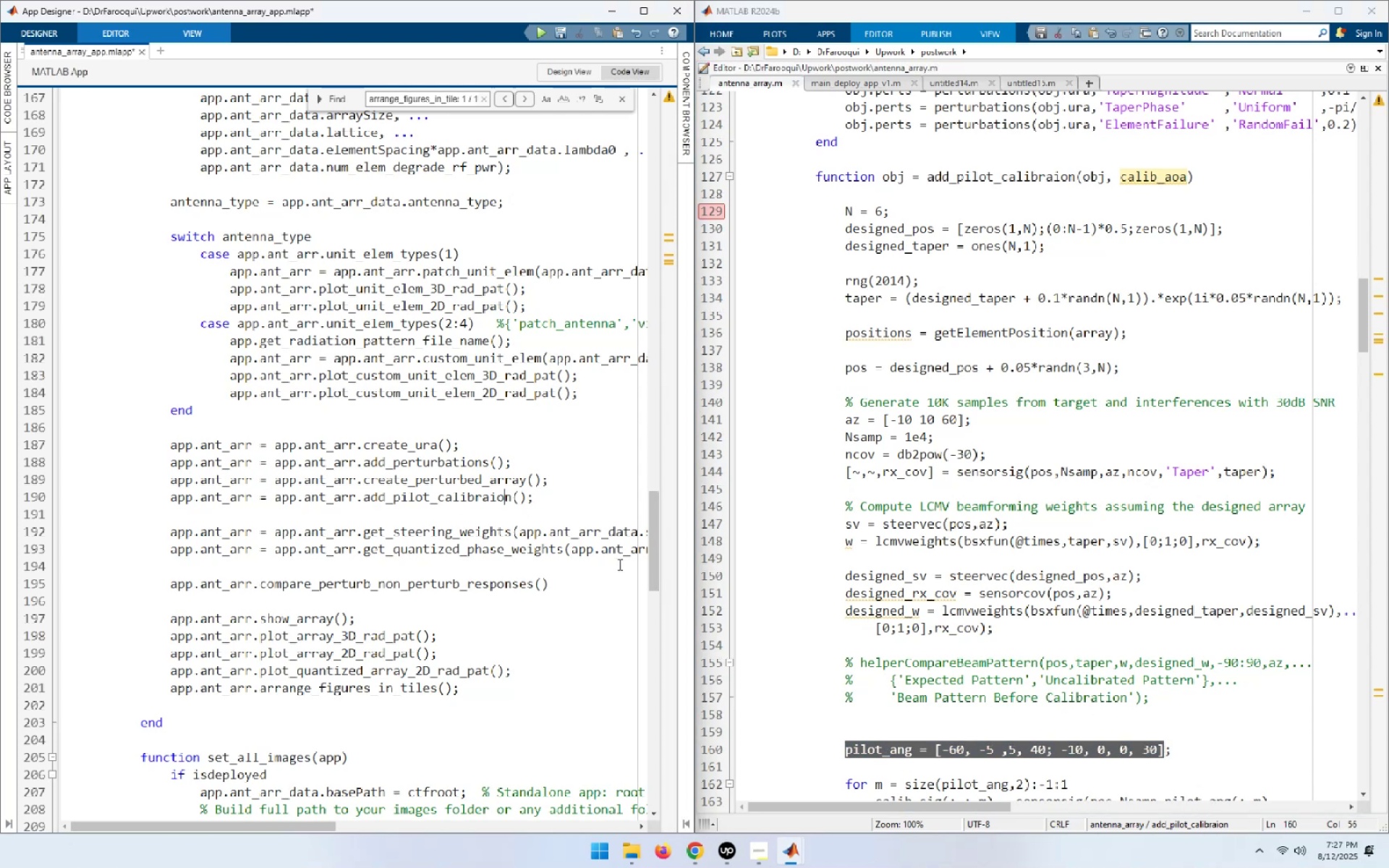 
key(ArrowUp)
 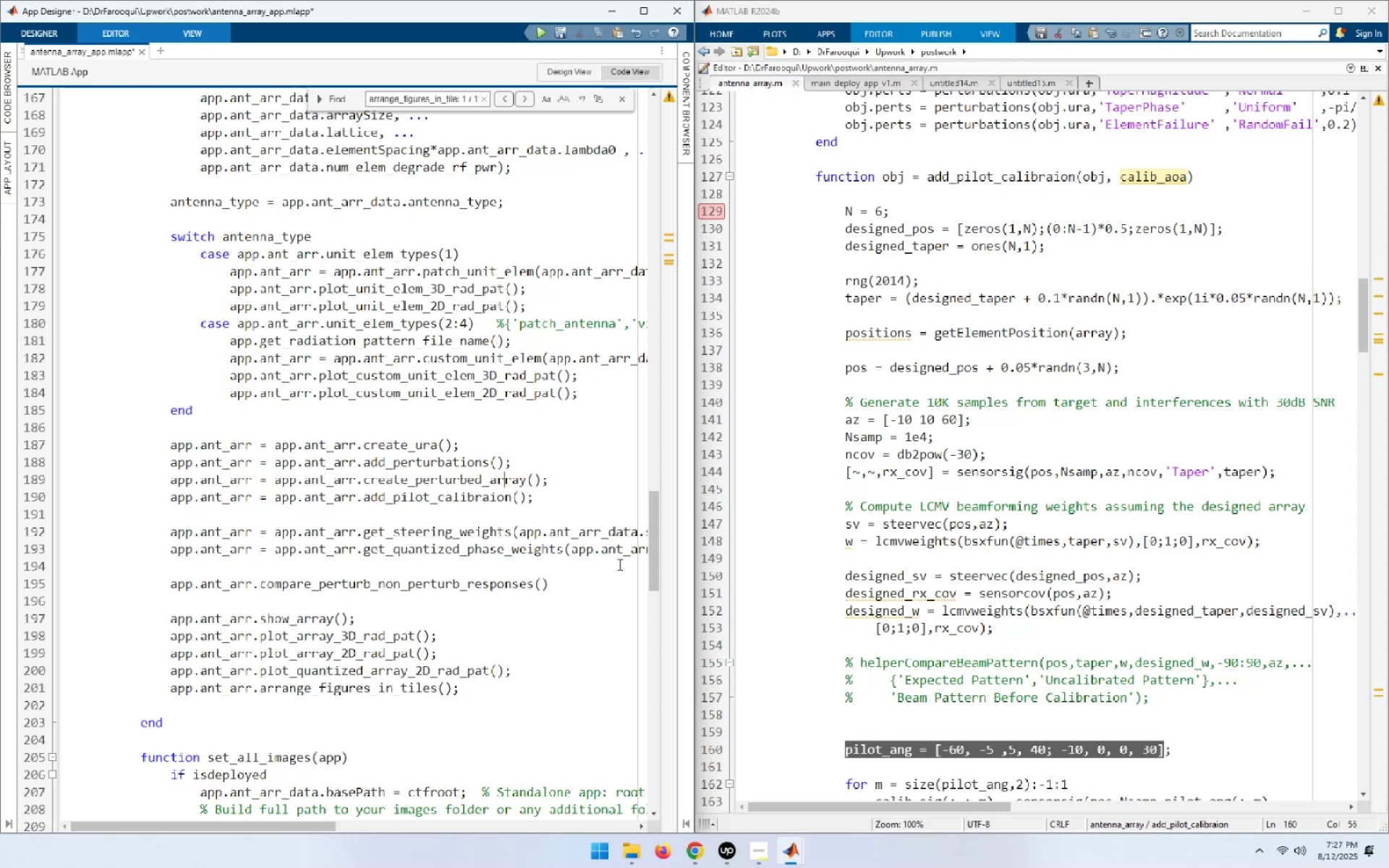 
key(End)
 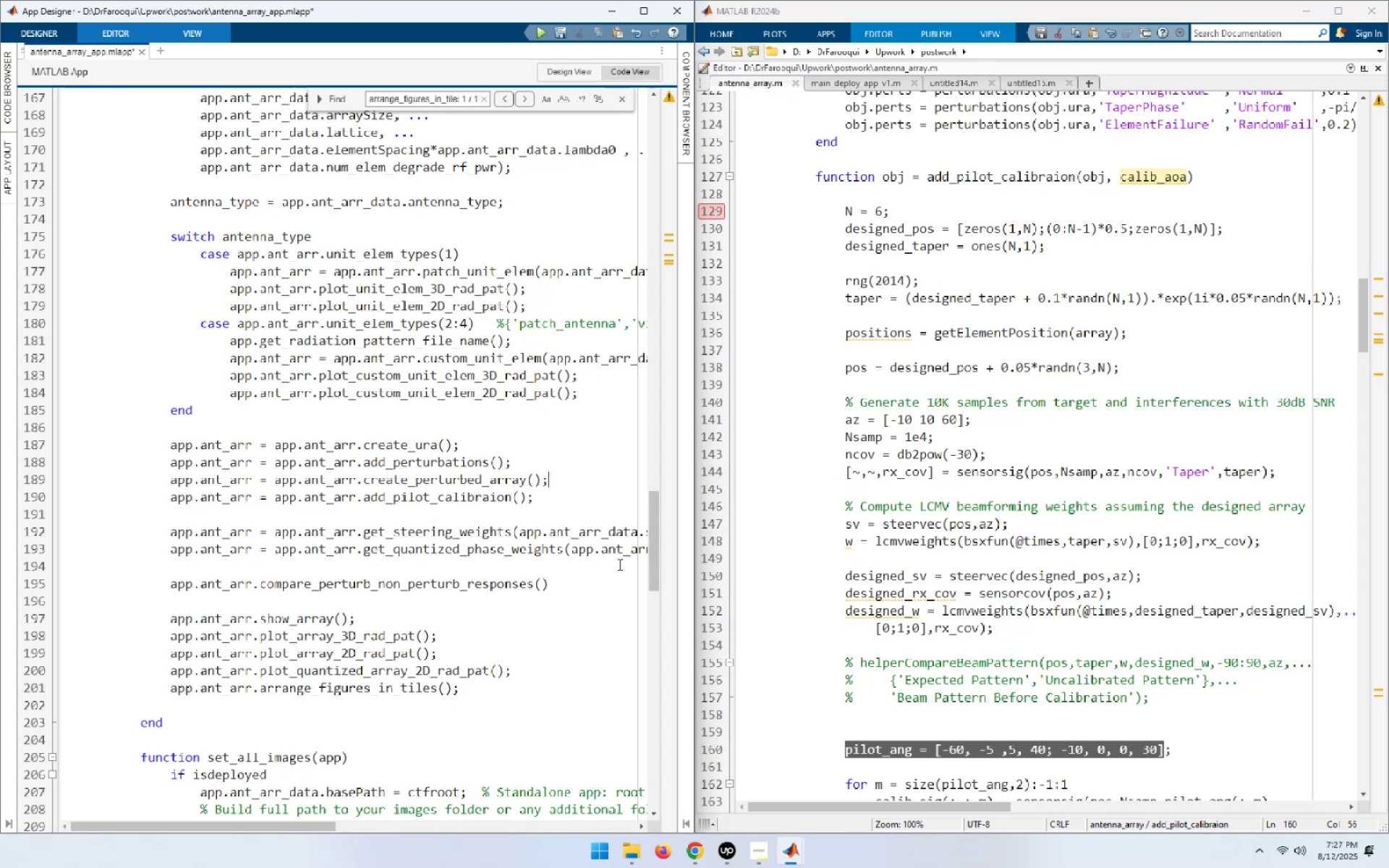 
key(NumpadEnter)
 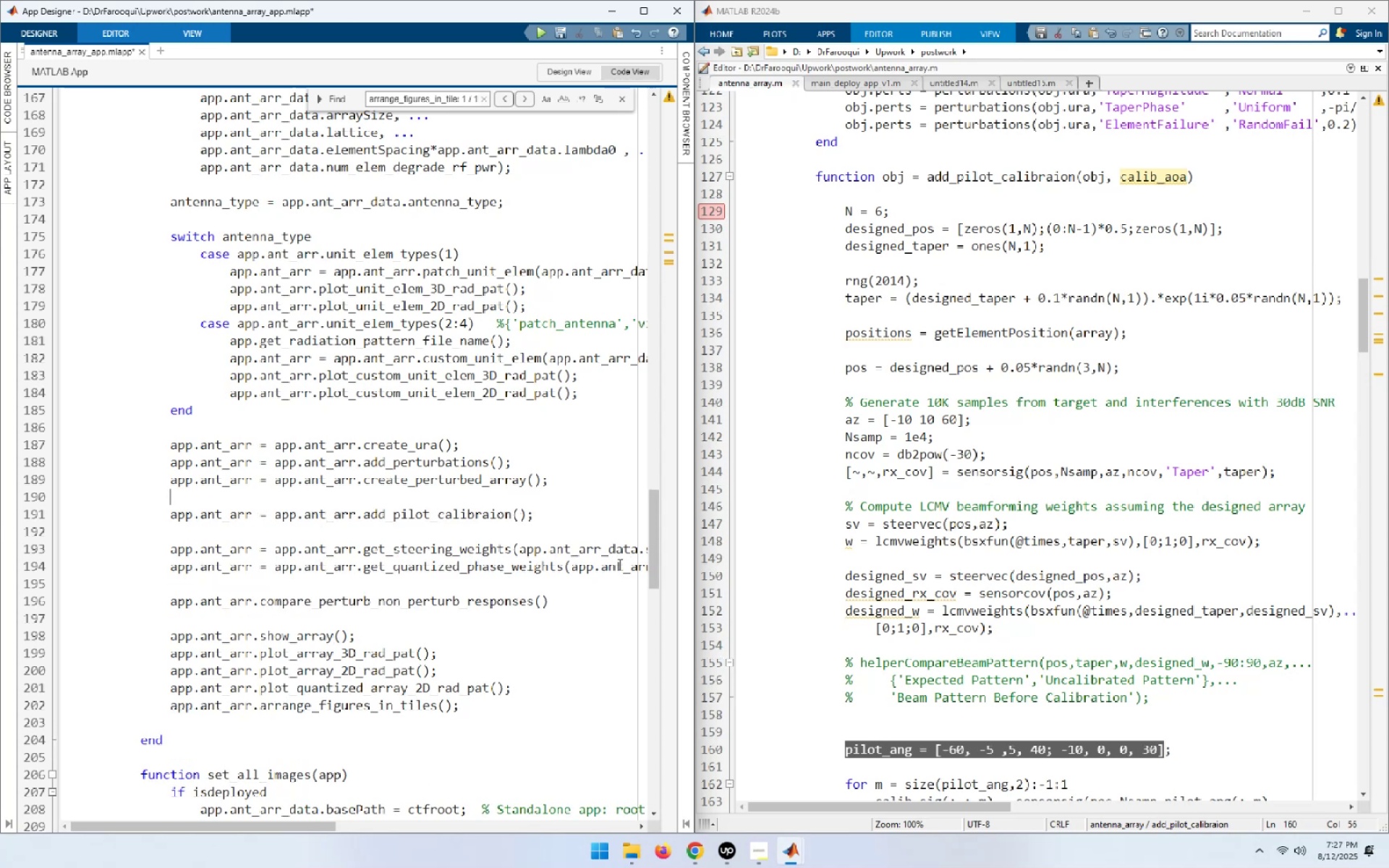 
key(NumpadEnter)
 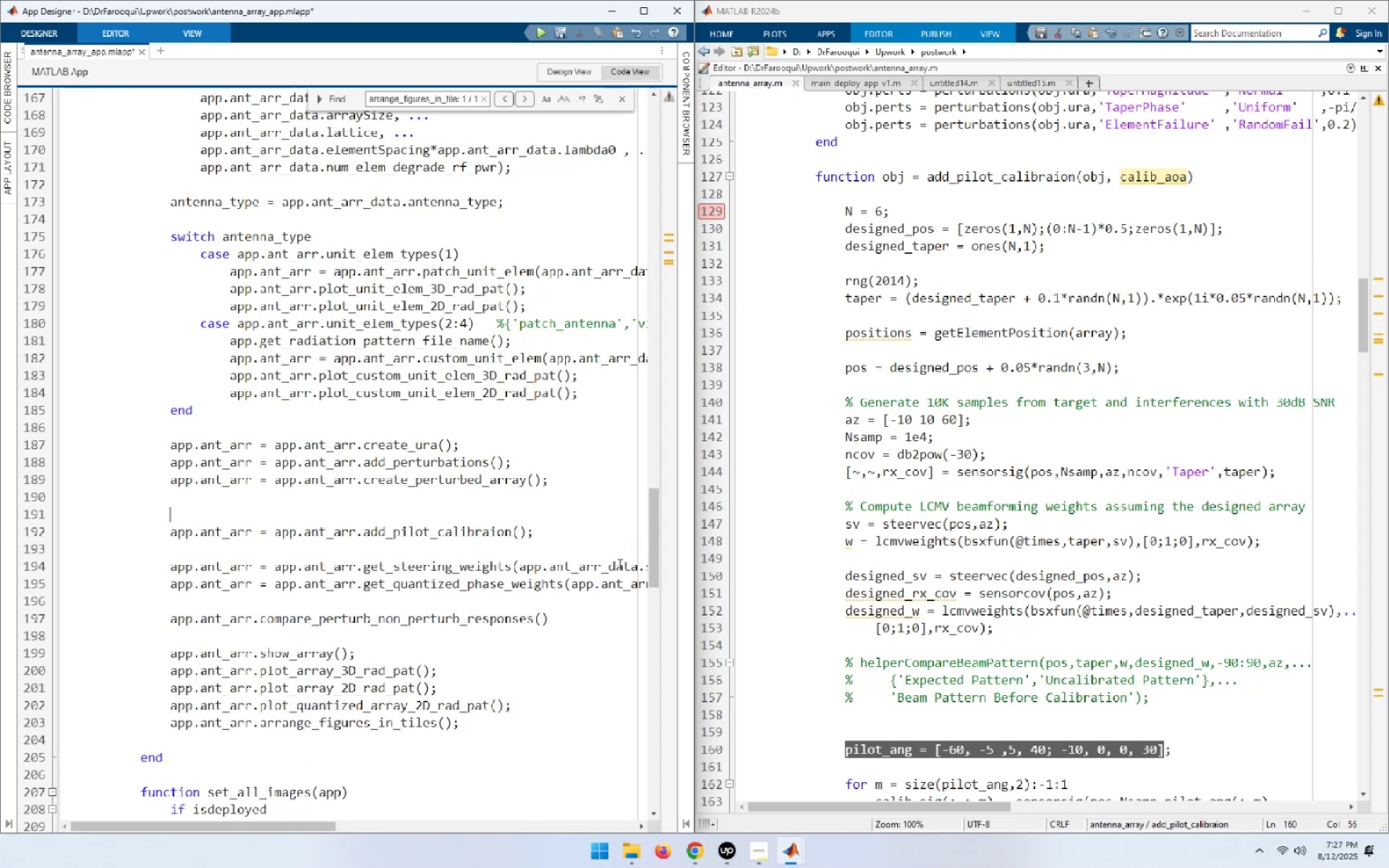 
key(Control+ControlLeft)
 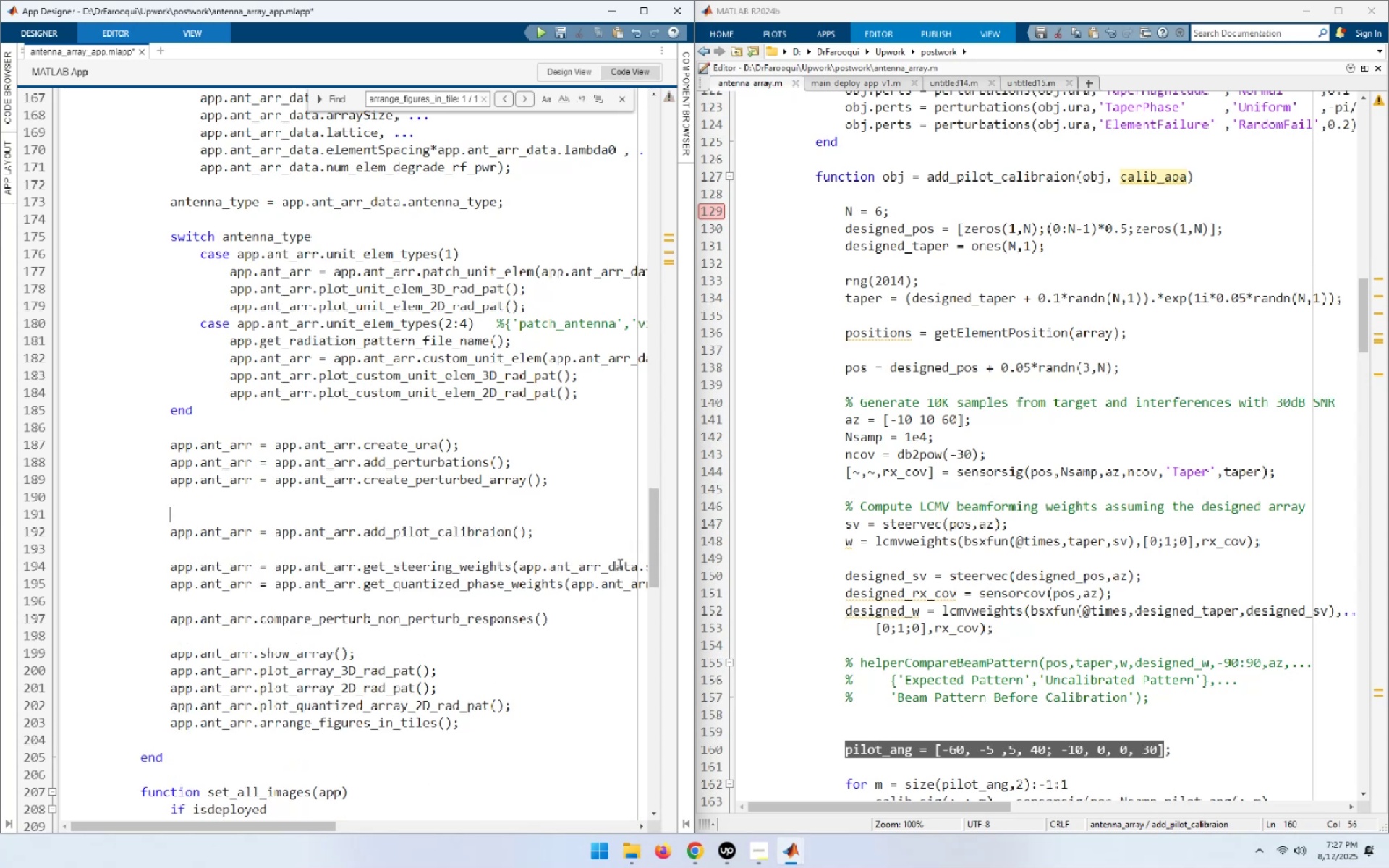 
key(Control+V)
 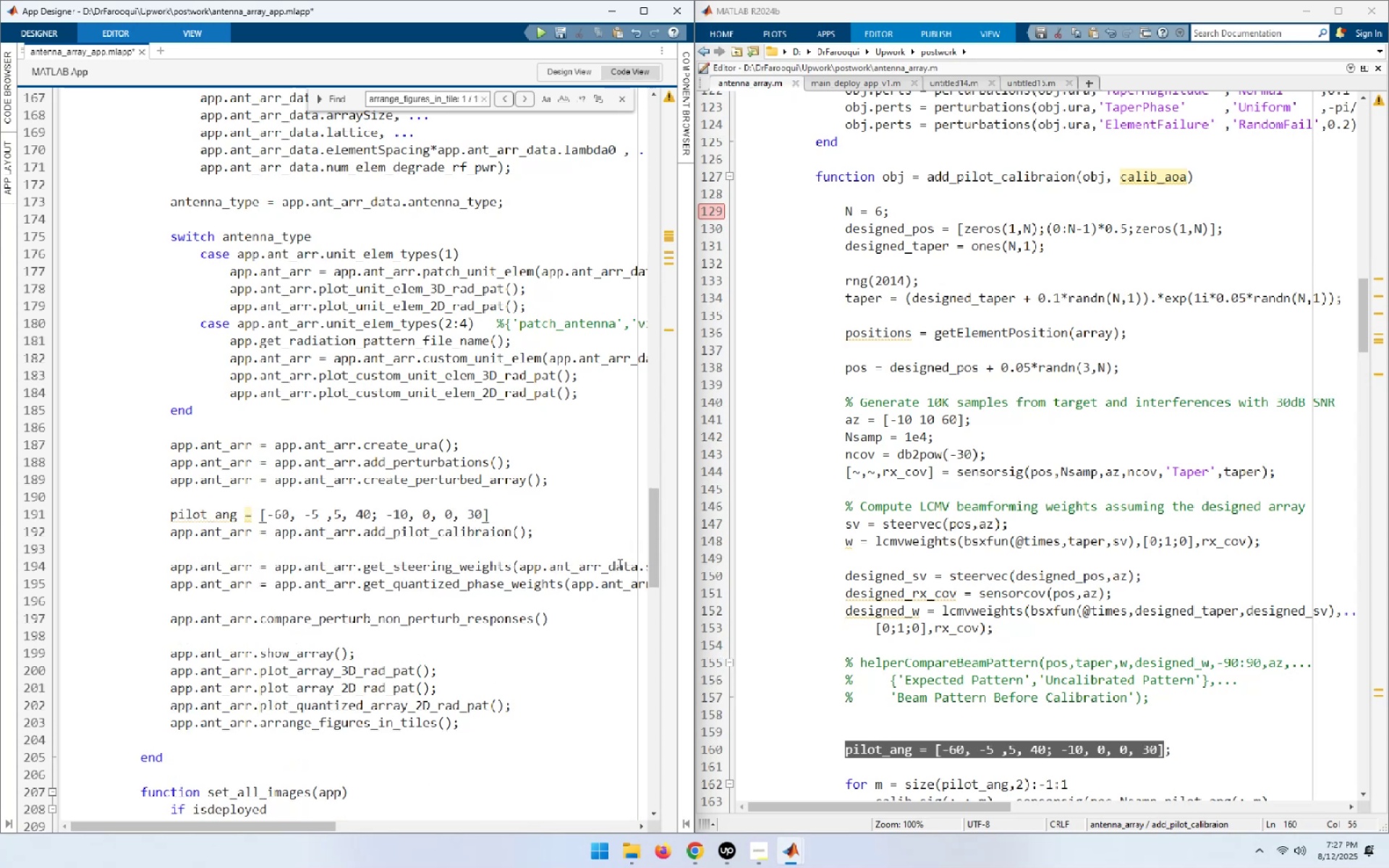 
key(Home)
 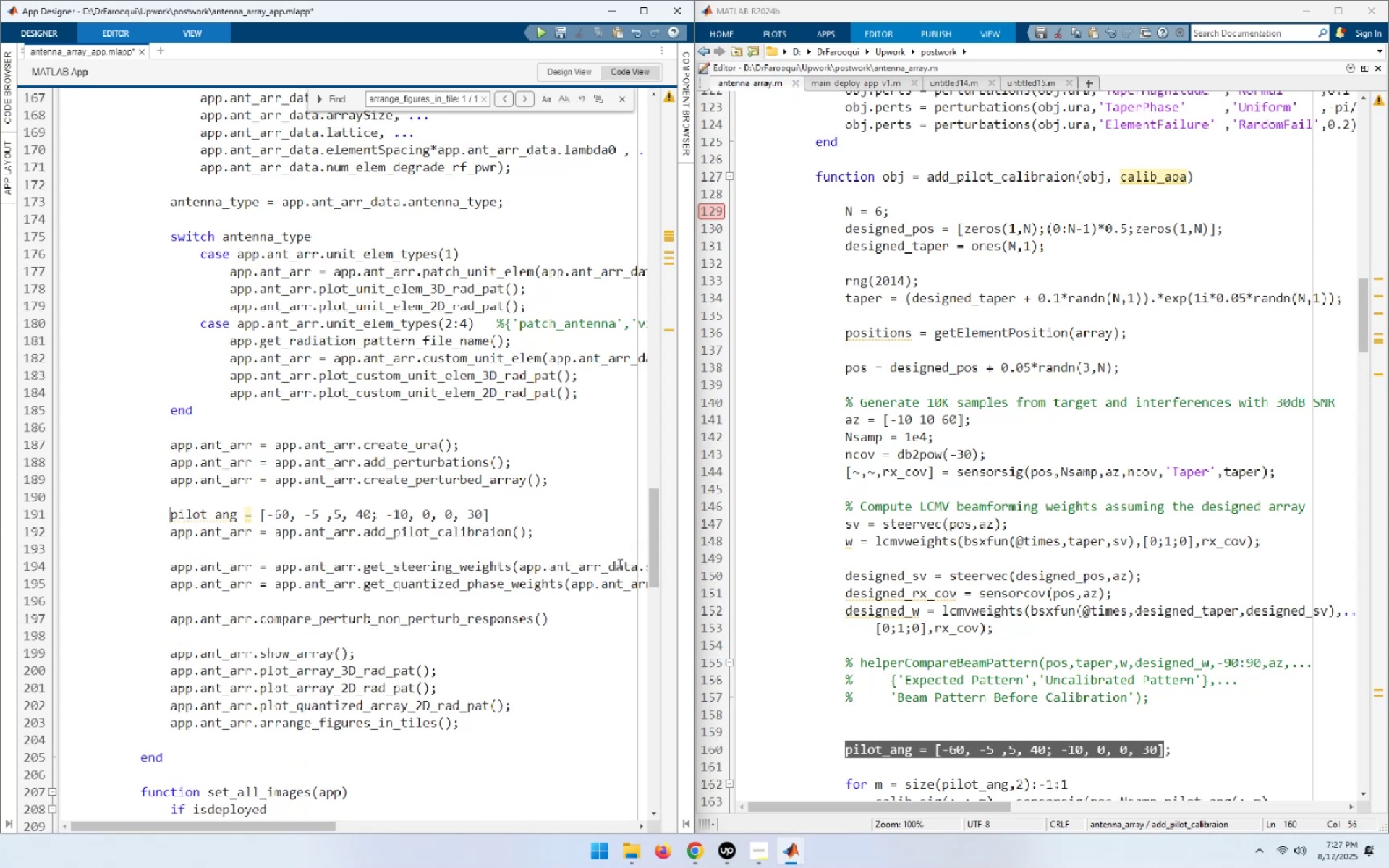 
hold_key(key=ArrowRight, duration=0.74)
 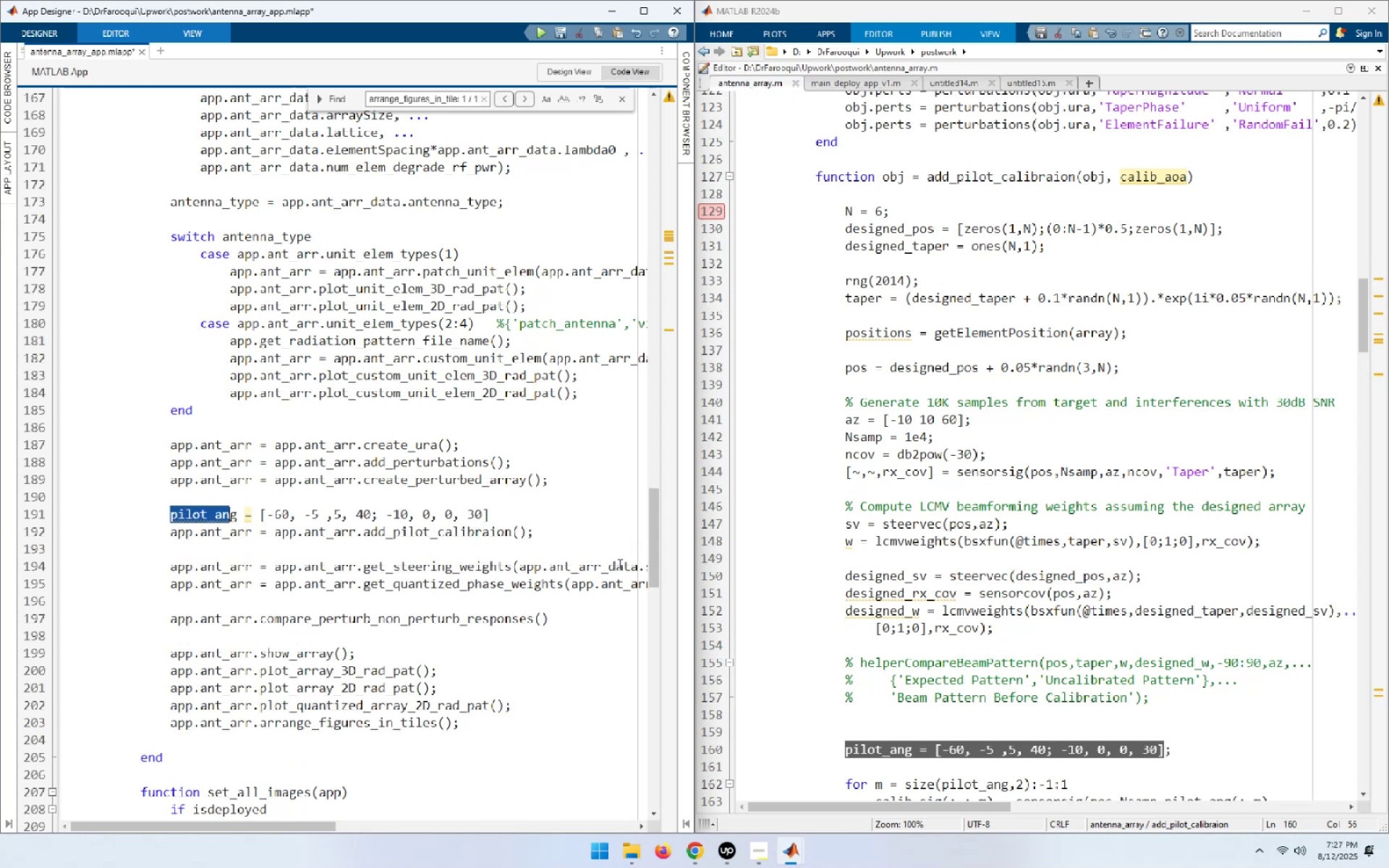 
key(Shift+ArrowRight)
 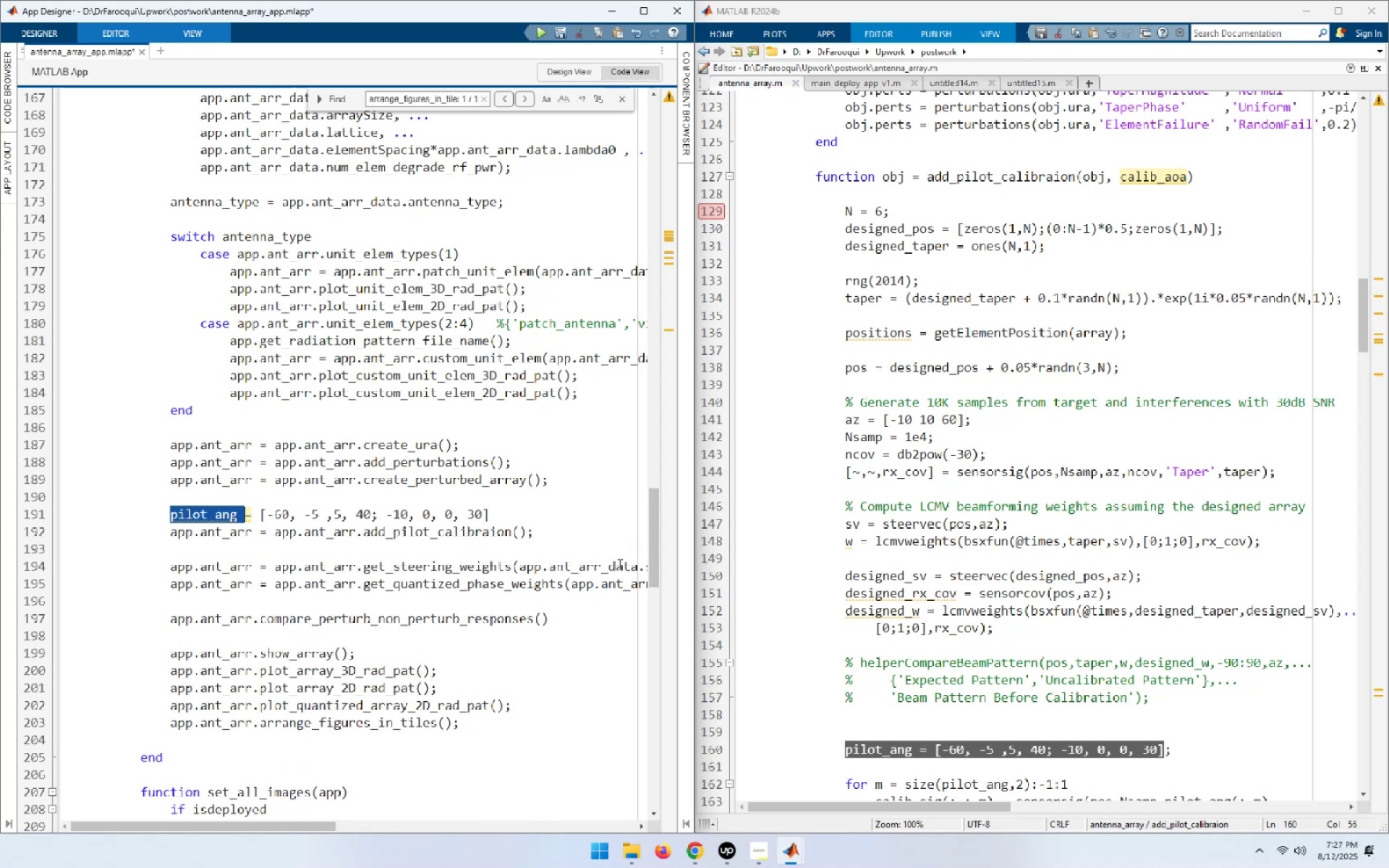 
key(Shift+ArrowLeft)
 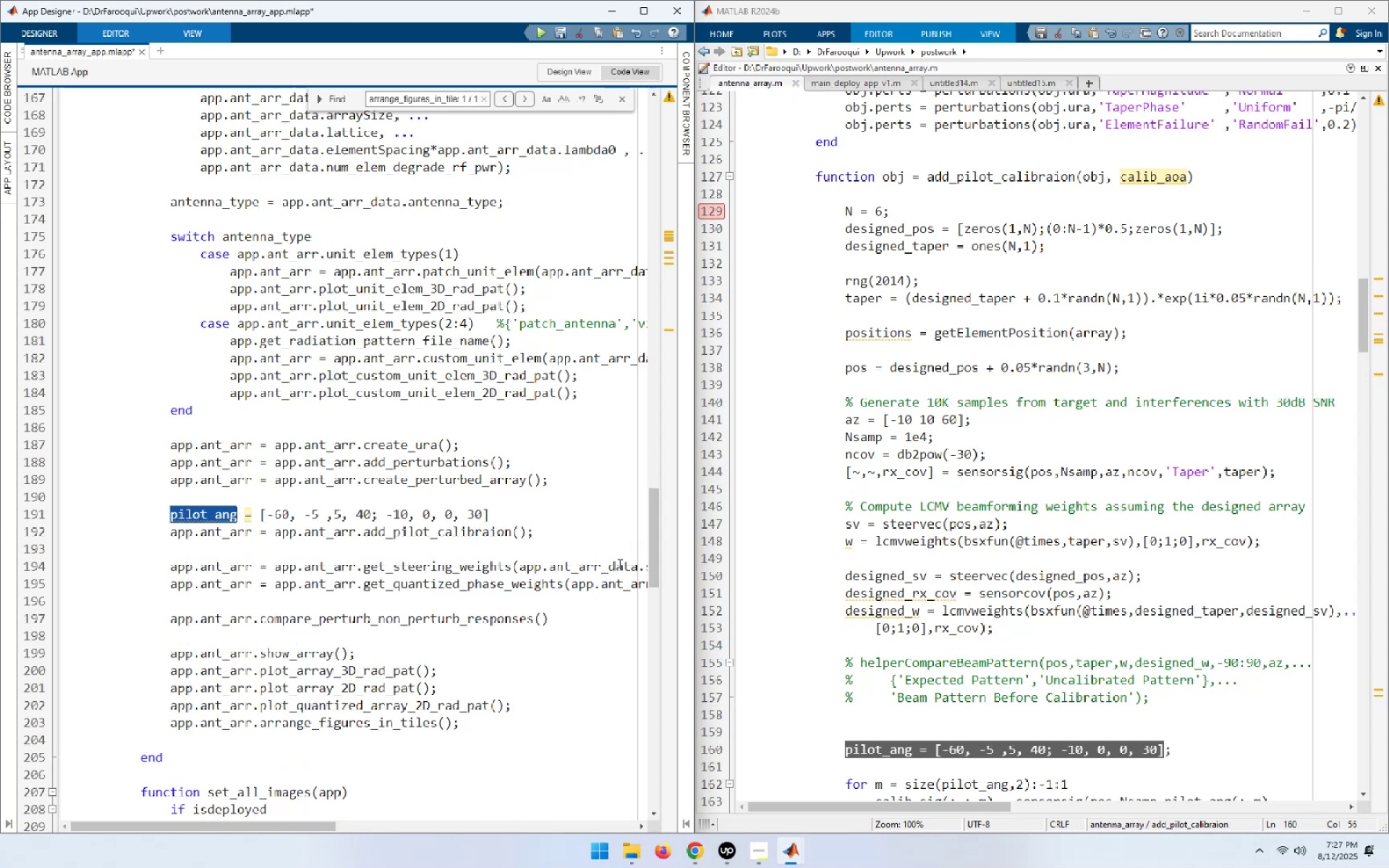 
key(Control+C)
 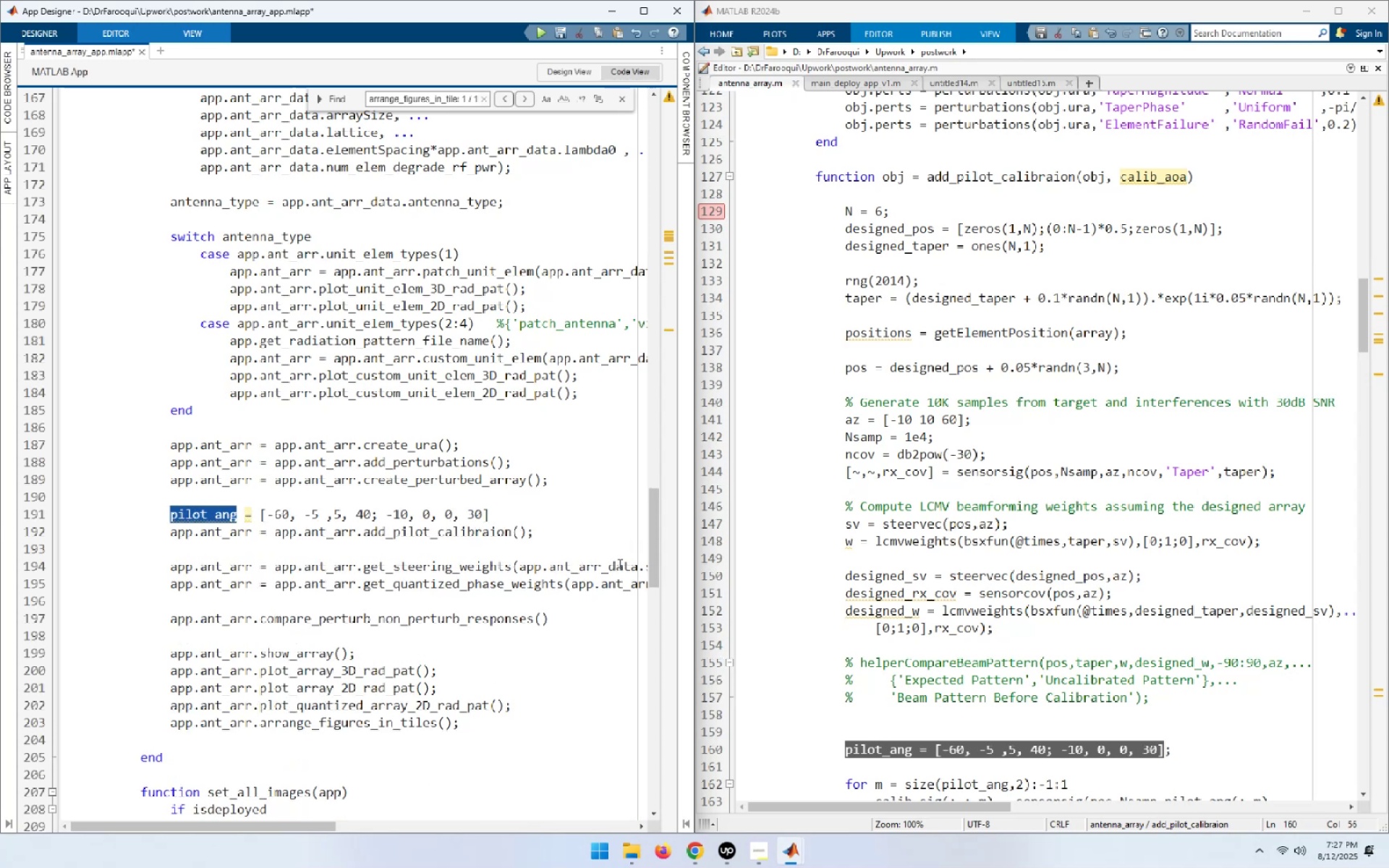 
key(ArrowDown)
 